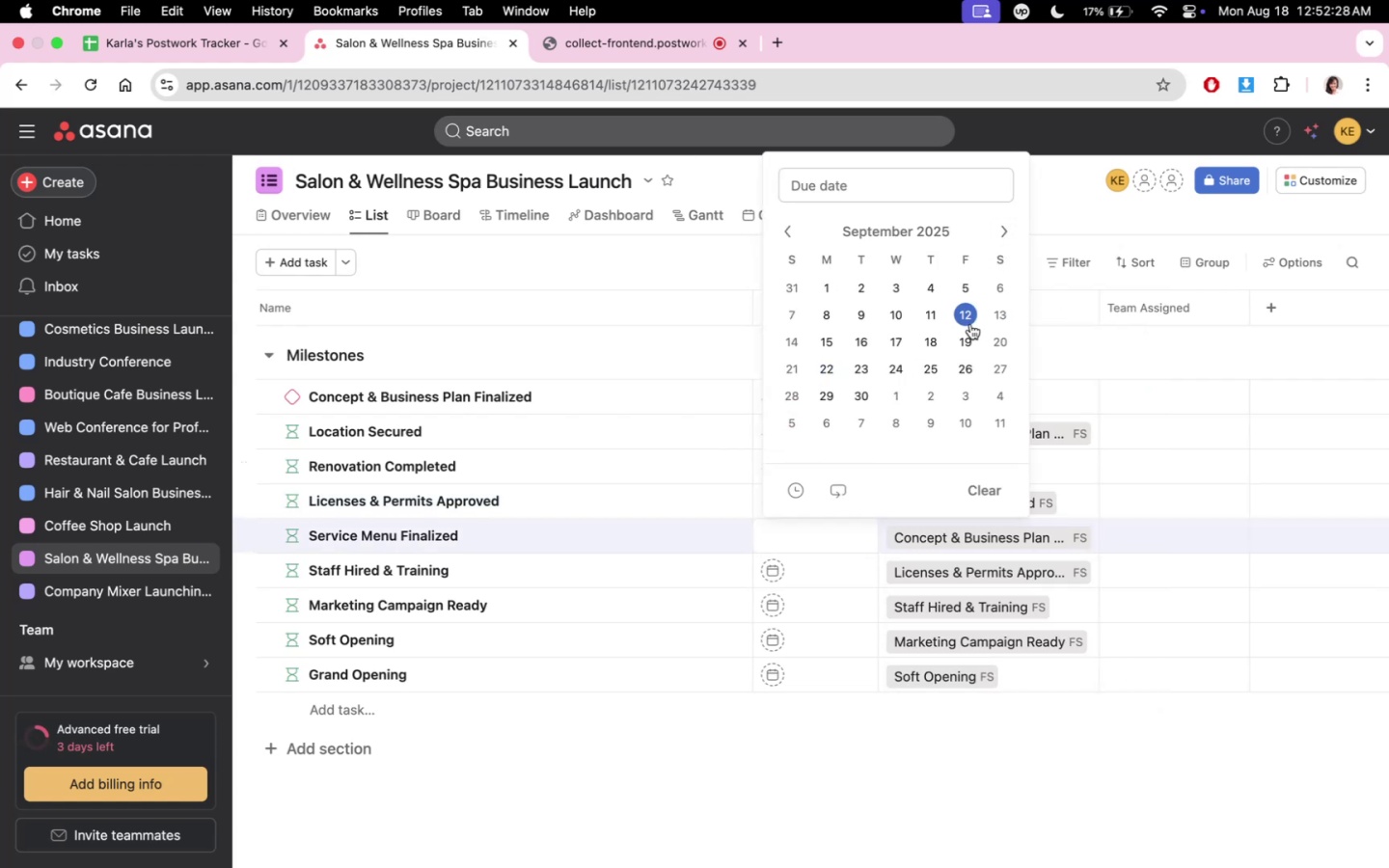 
left_click([968, 340])
 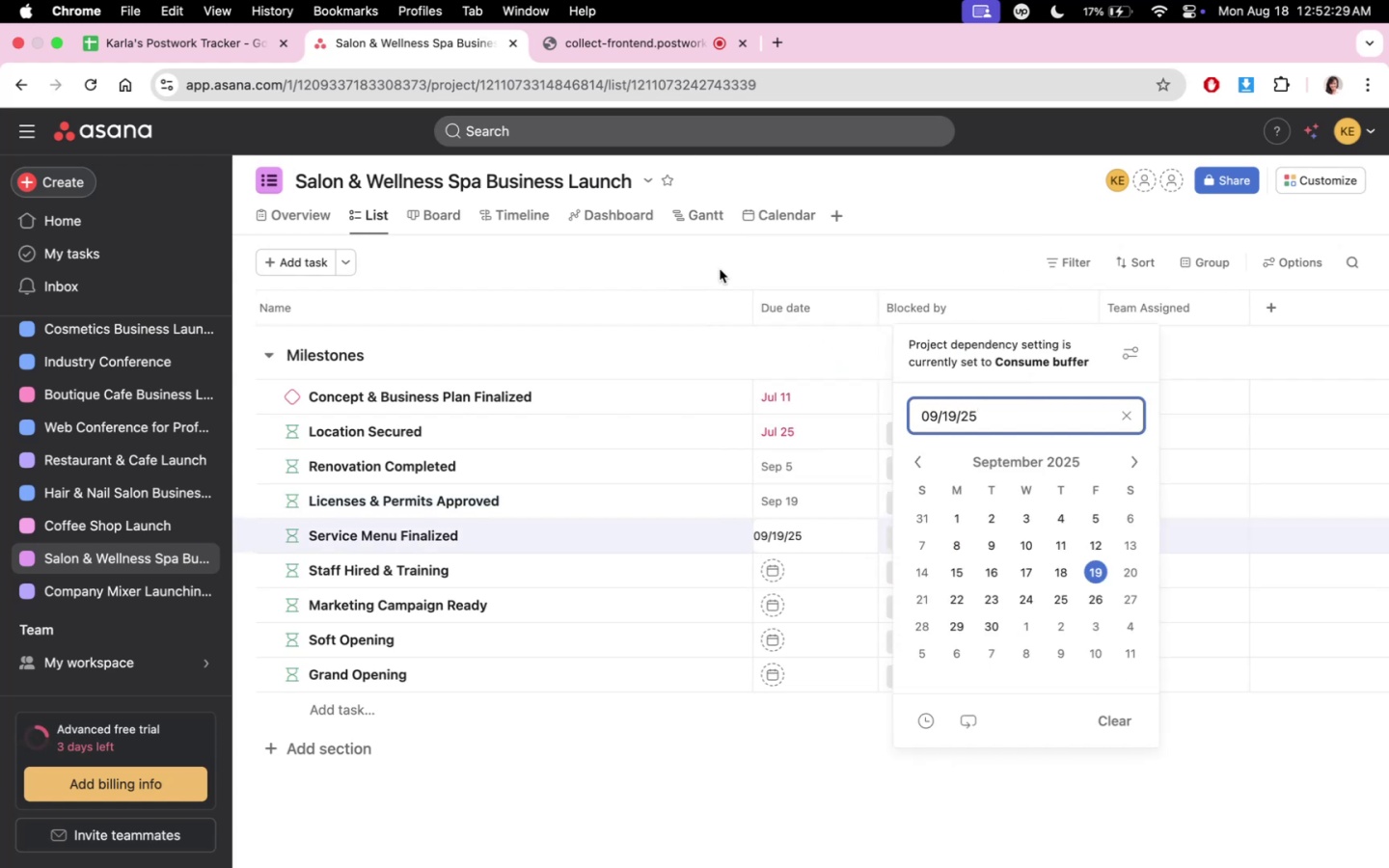 
left_click([727, 265])
 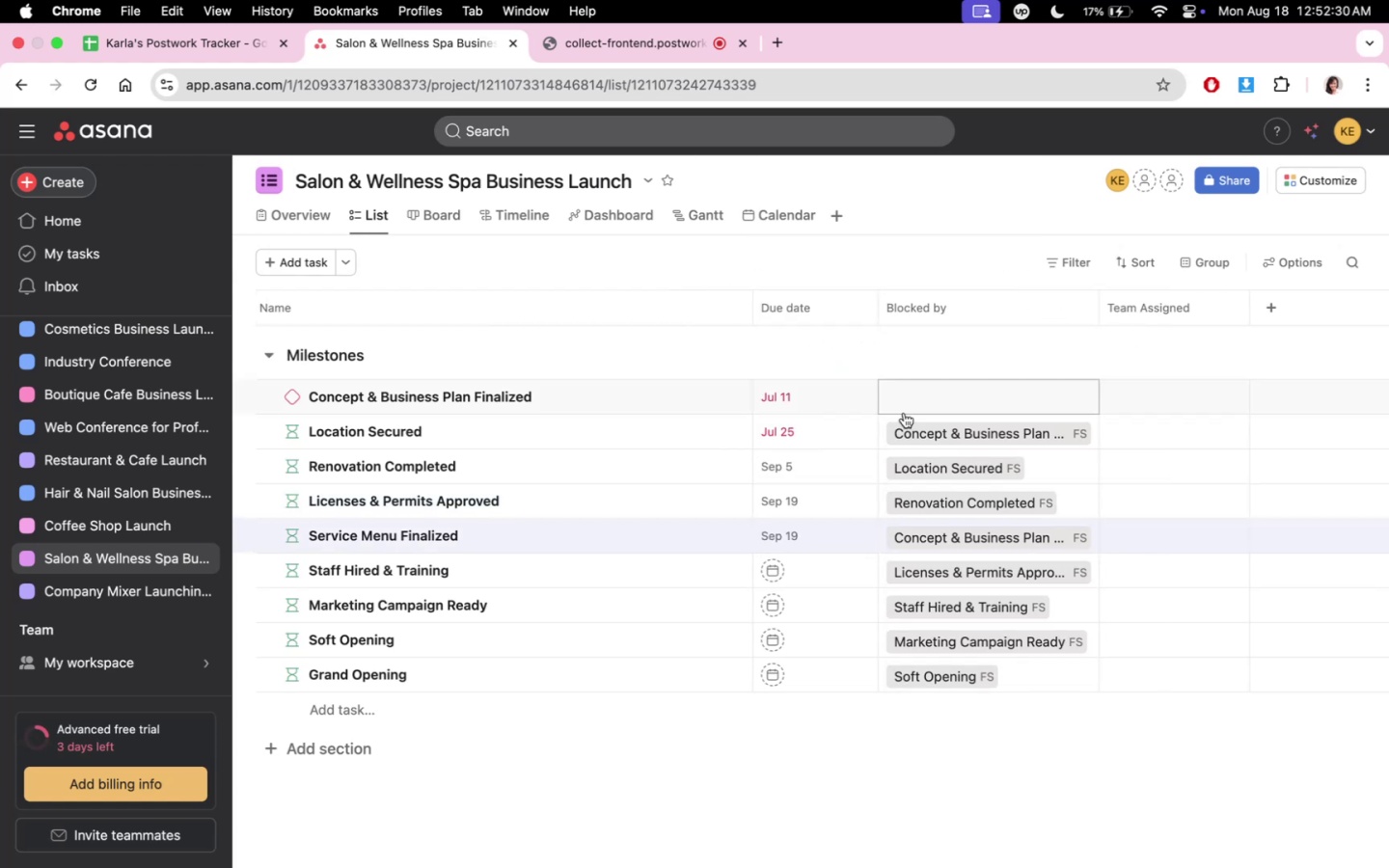 
scroll: coordinate [835, 636], scroll_direction: down, amount: 4.0
 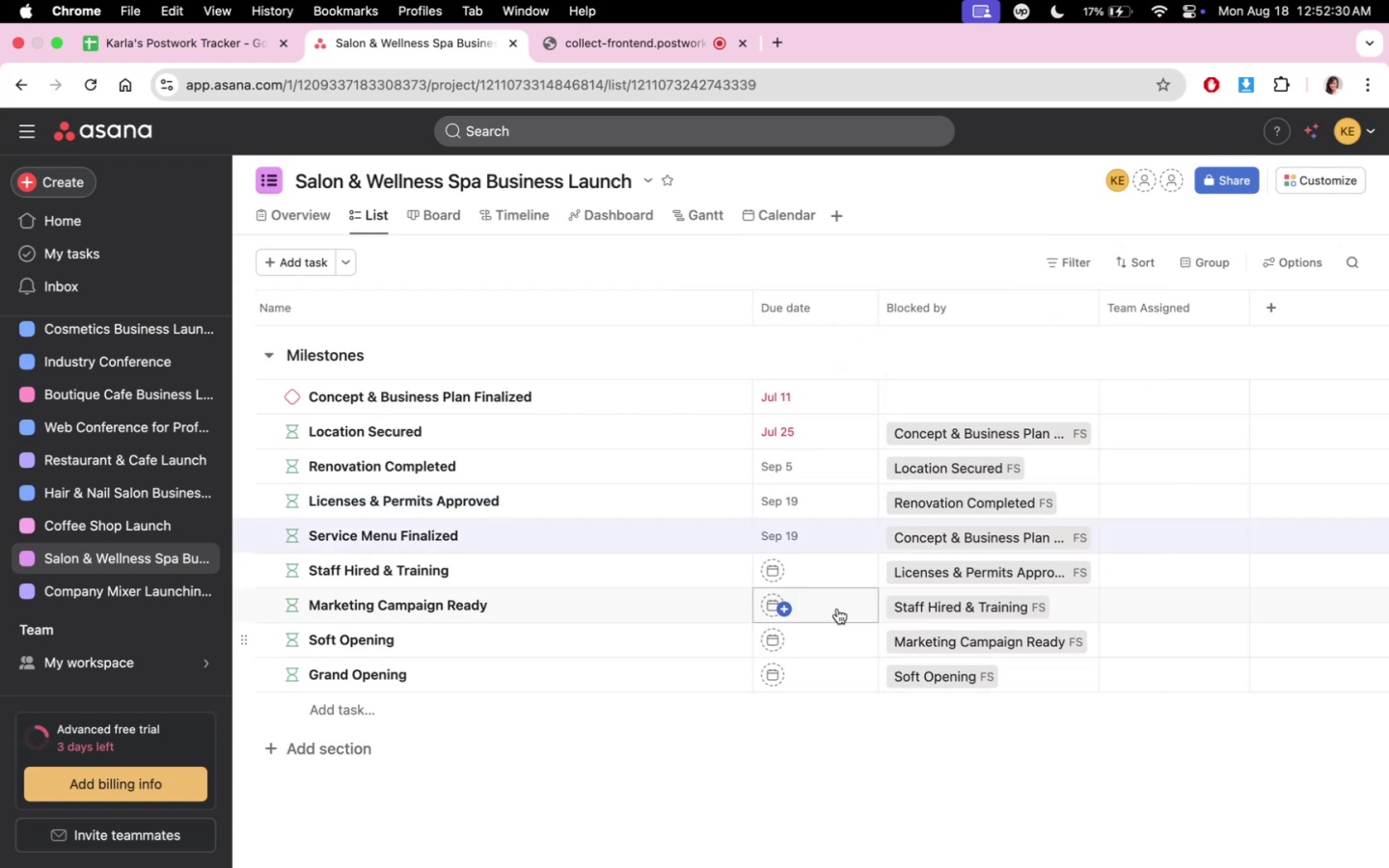 
mouse_move([852, 547])
 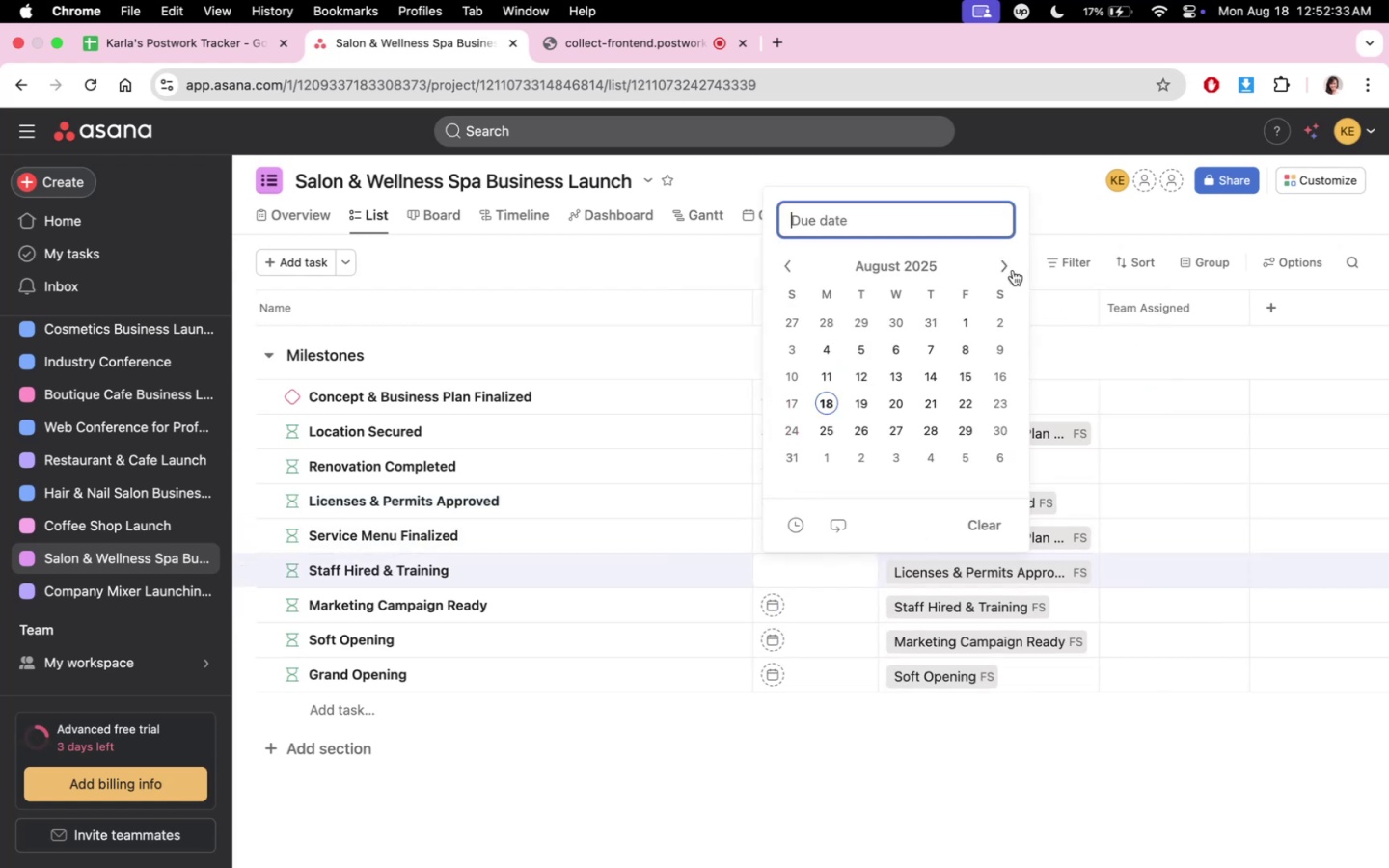 
left_click([1003, 269])
 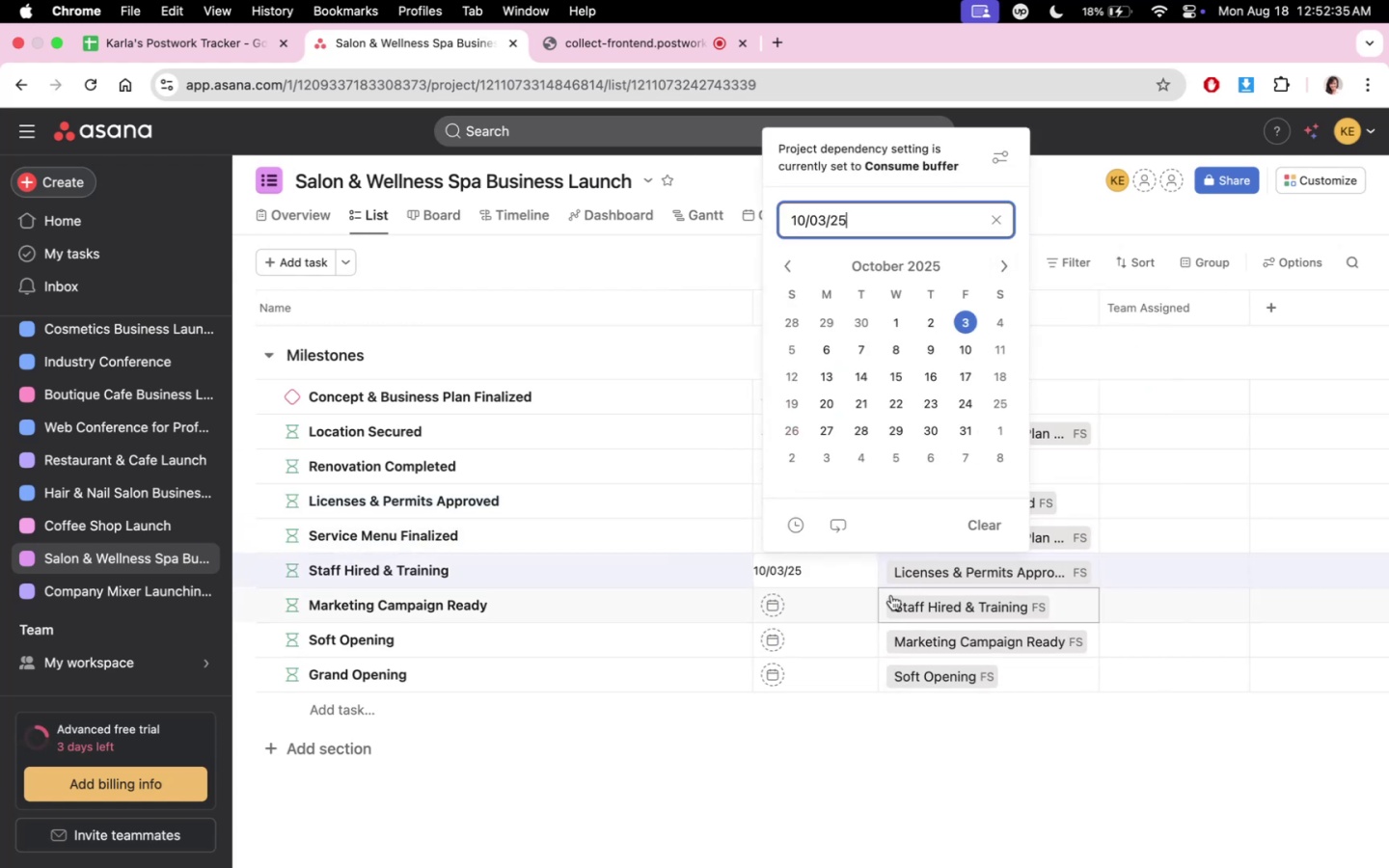 
double_click([866, 723])
 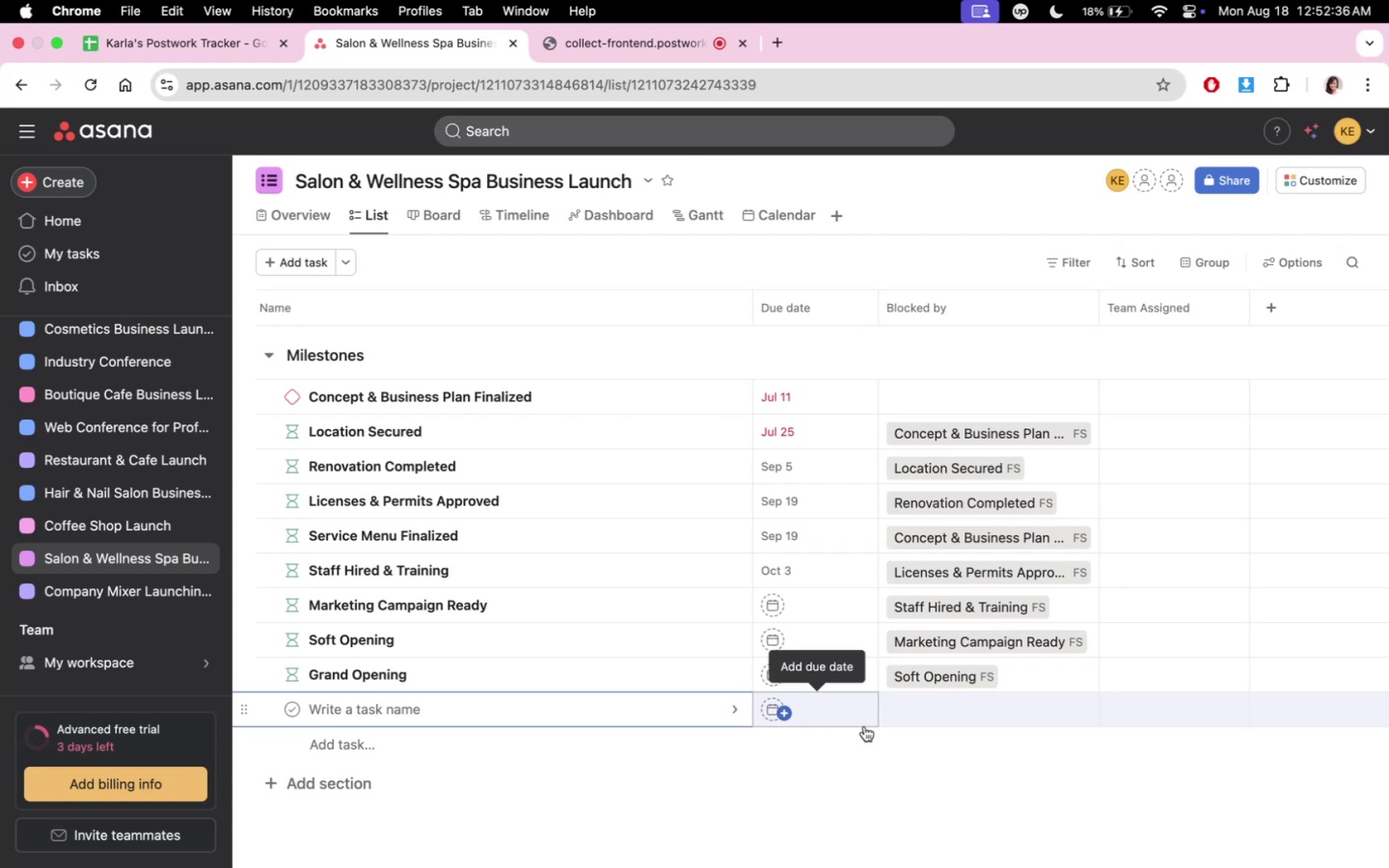 
scroll: coordinate [844, 773], scroll_direction: down, amount: 3.0
 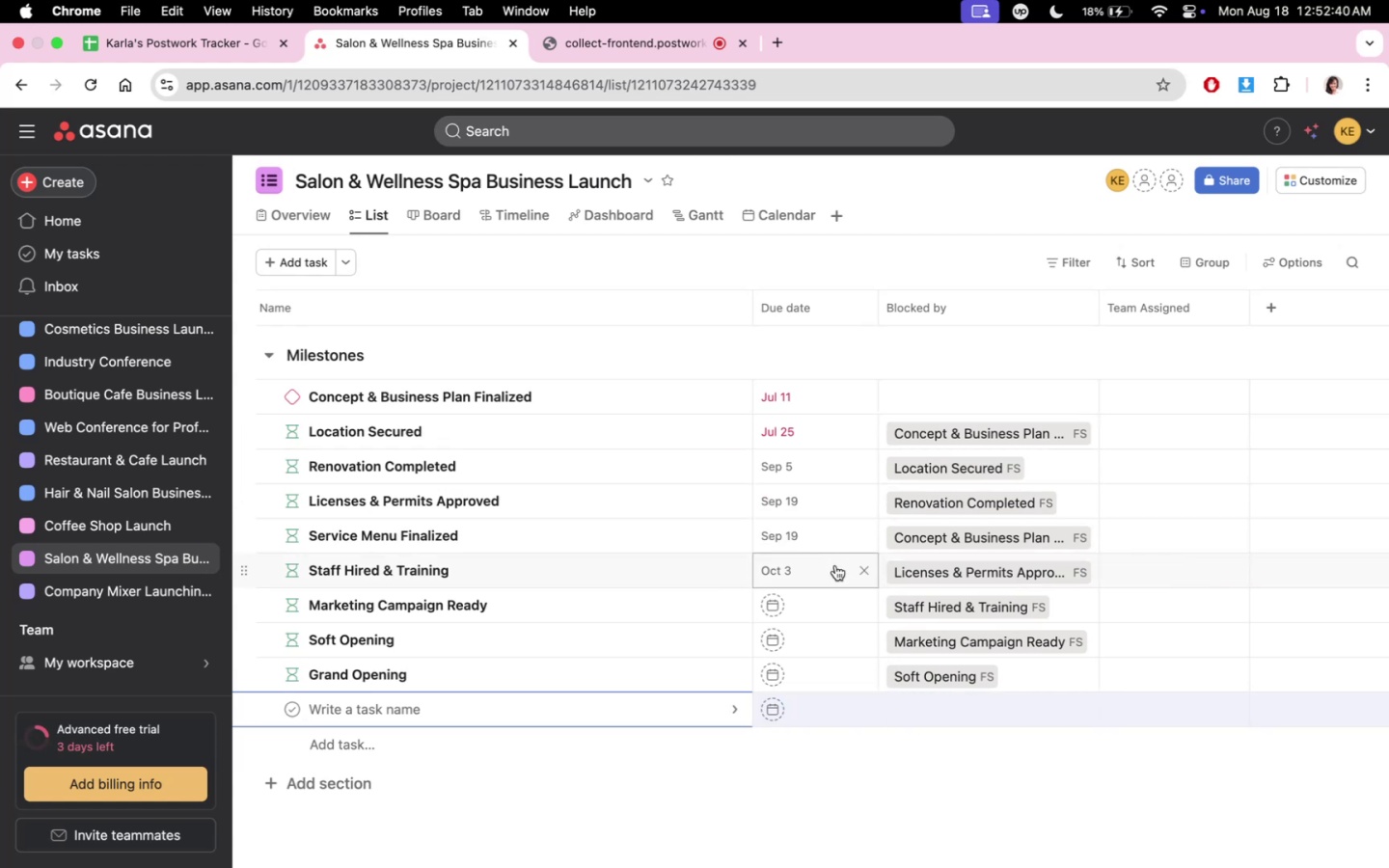 
wait(5.13)
 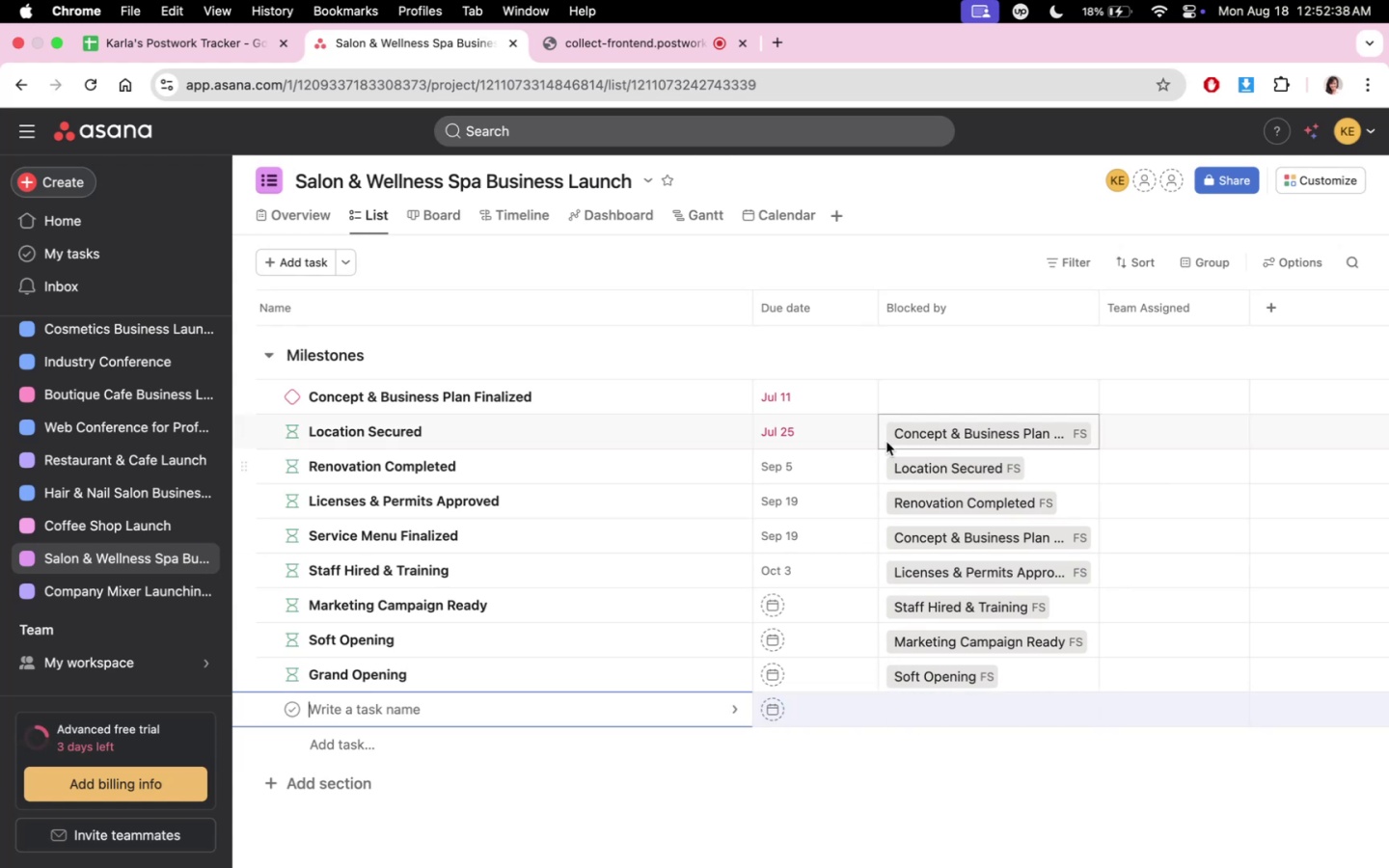 
mouse_move([850, 482])
 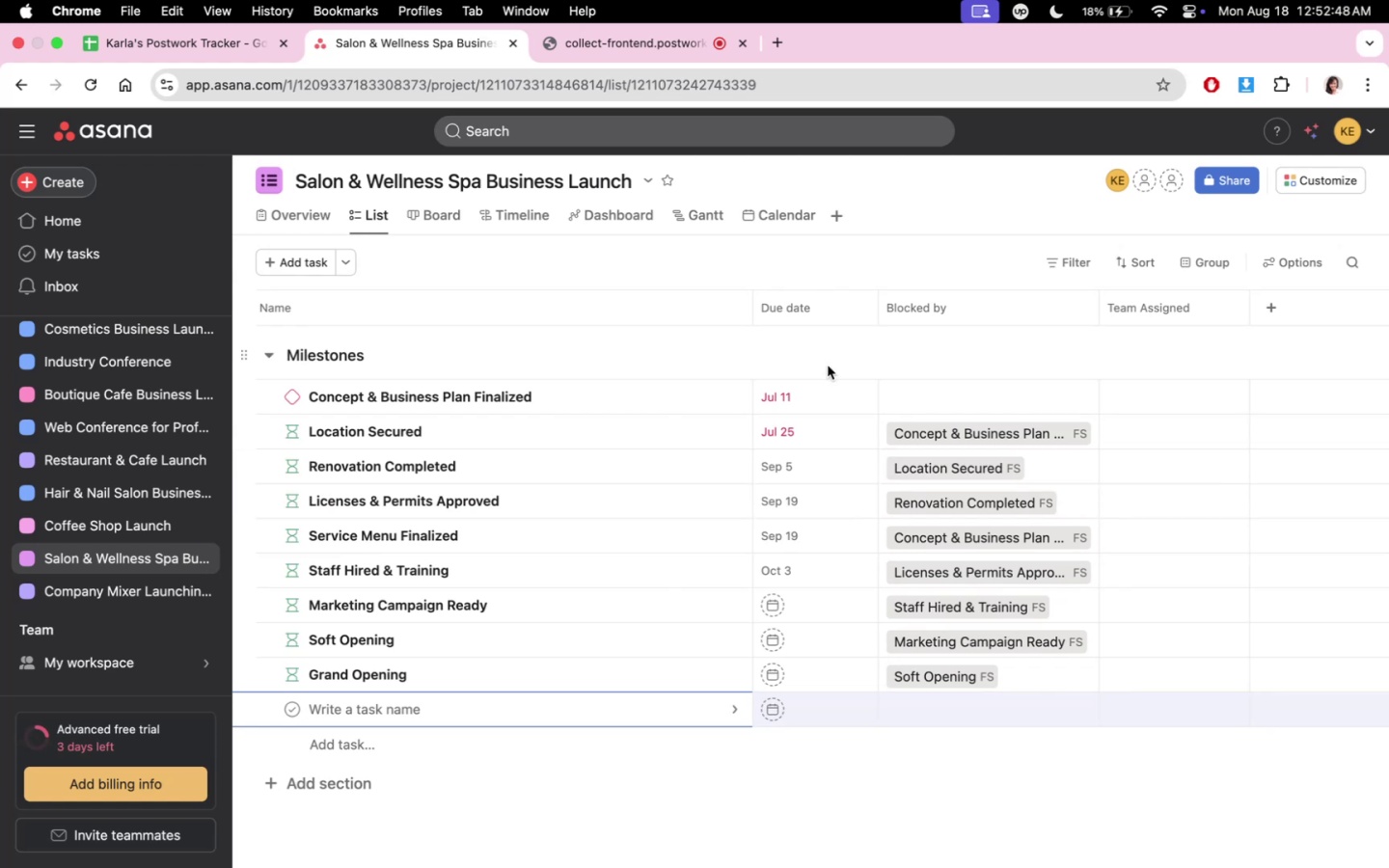 
scroll: coordinate [825, 667], scroll_direction: down, amount: 3.0
 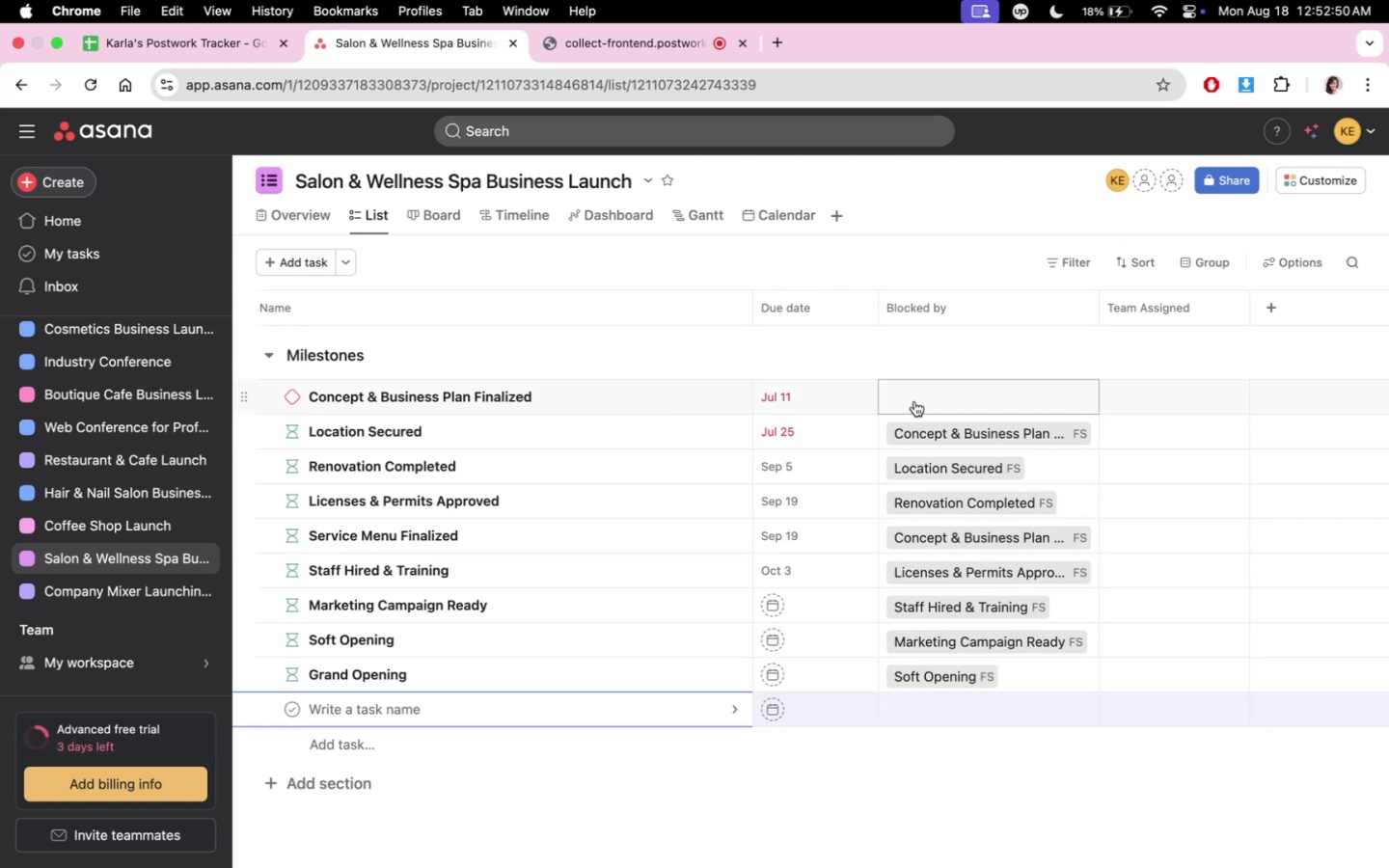 
mouse_move([844, 612])
 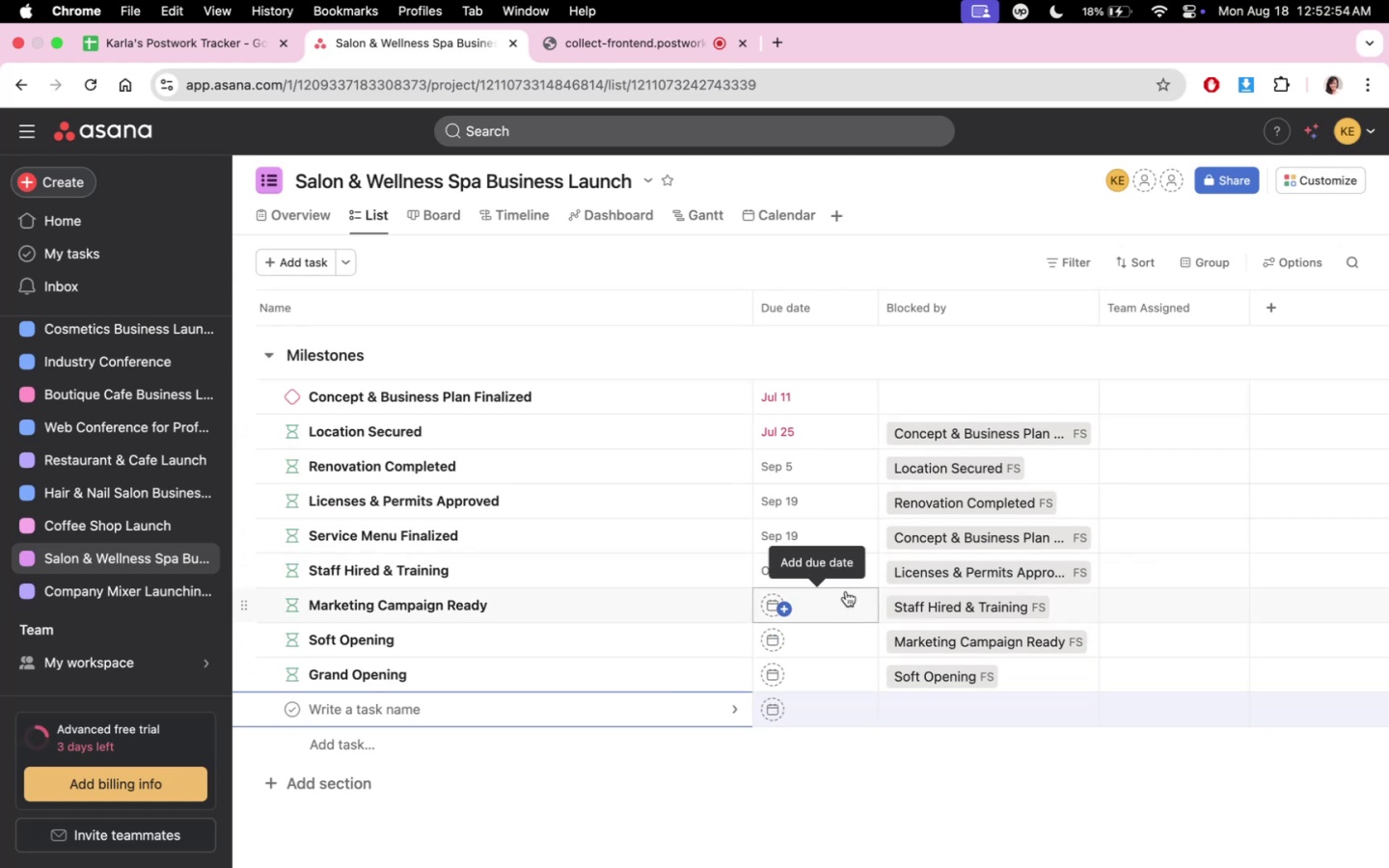 
mouse_move([832, 427])
 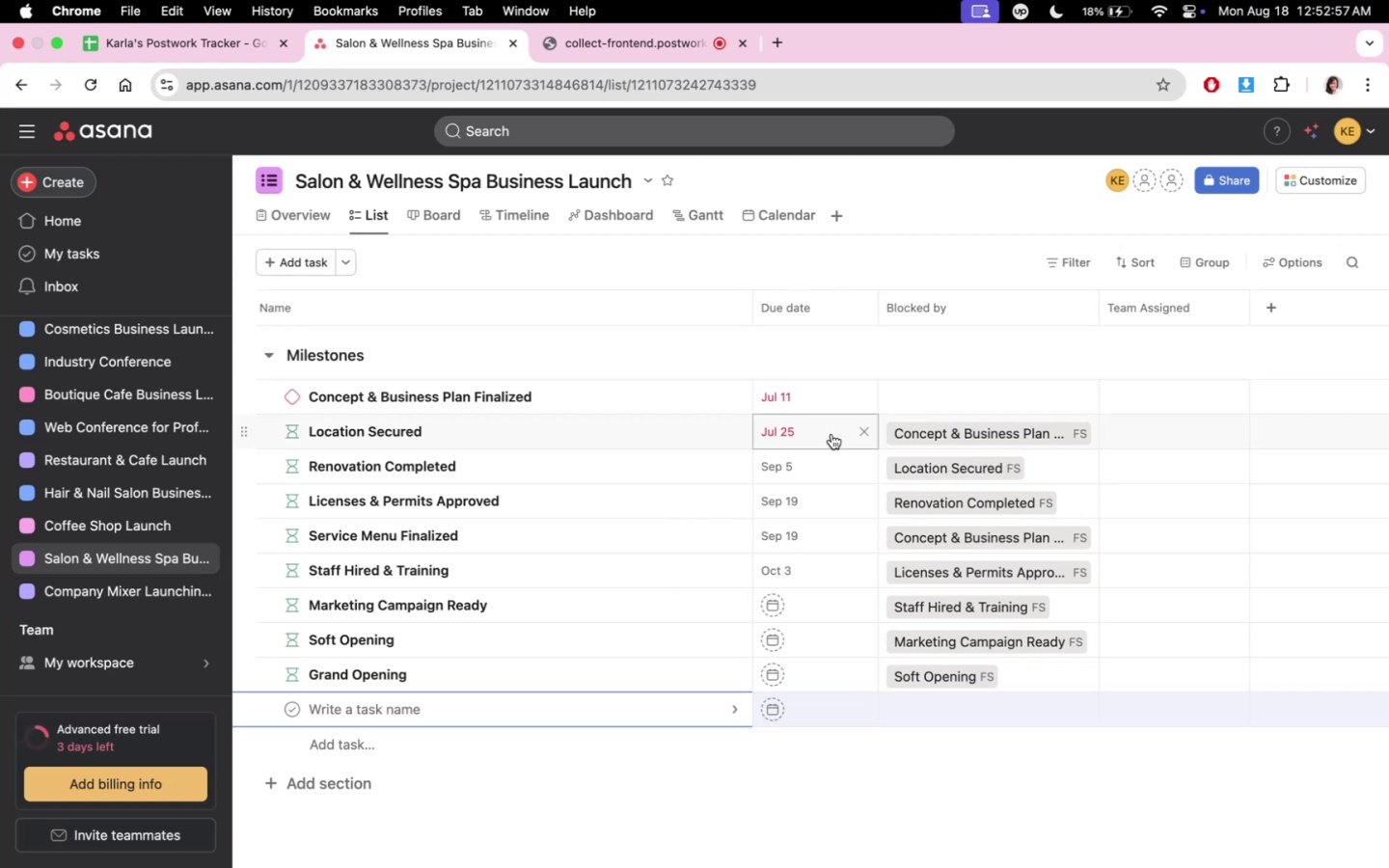 
mouse_move([831, 448])
 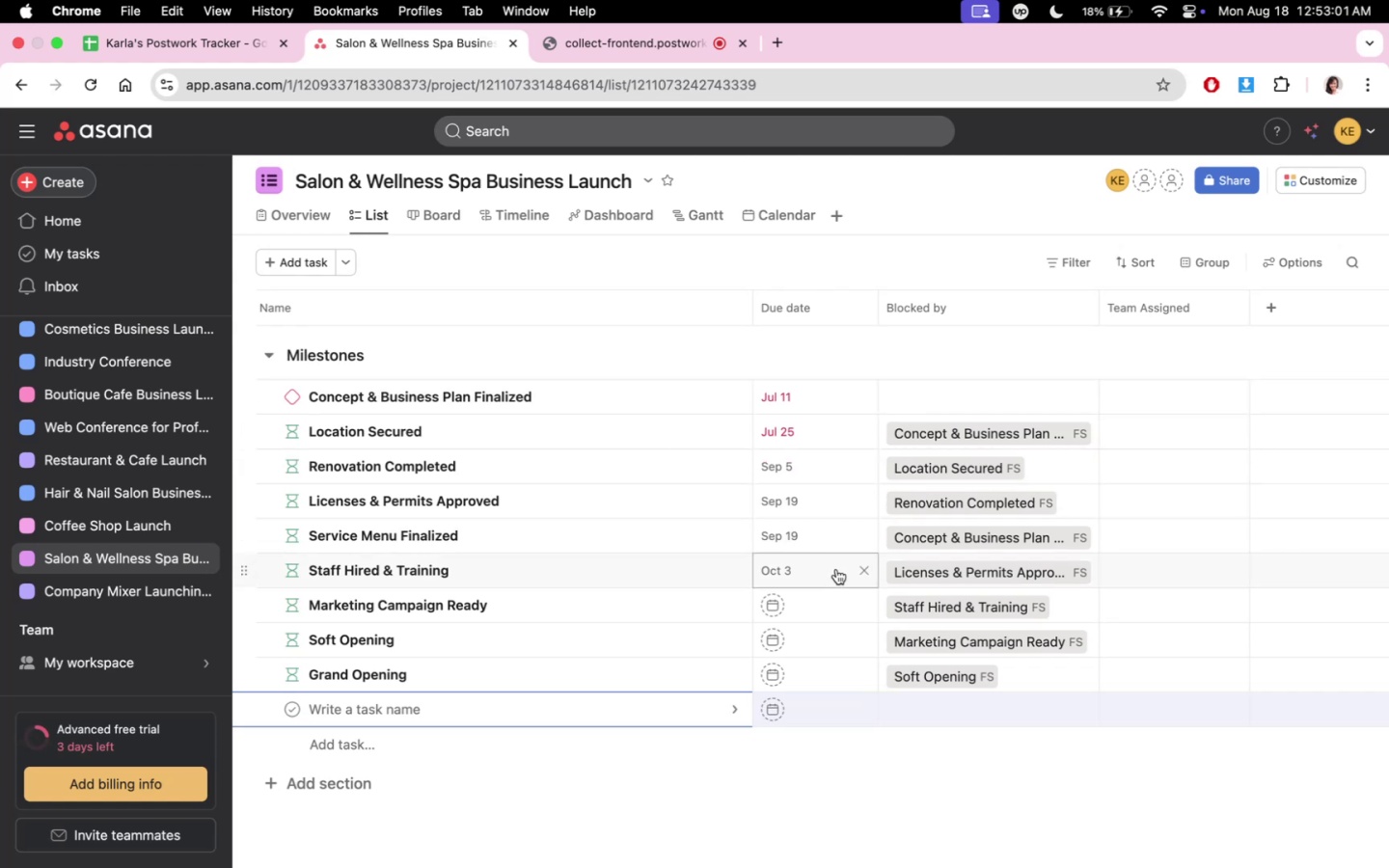 
left_click([831, 593])
 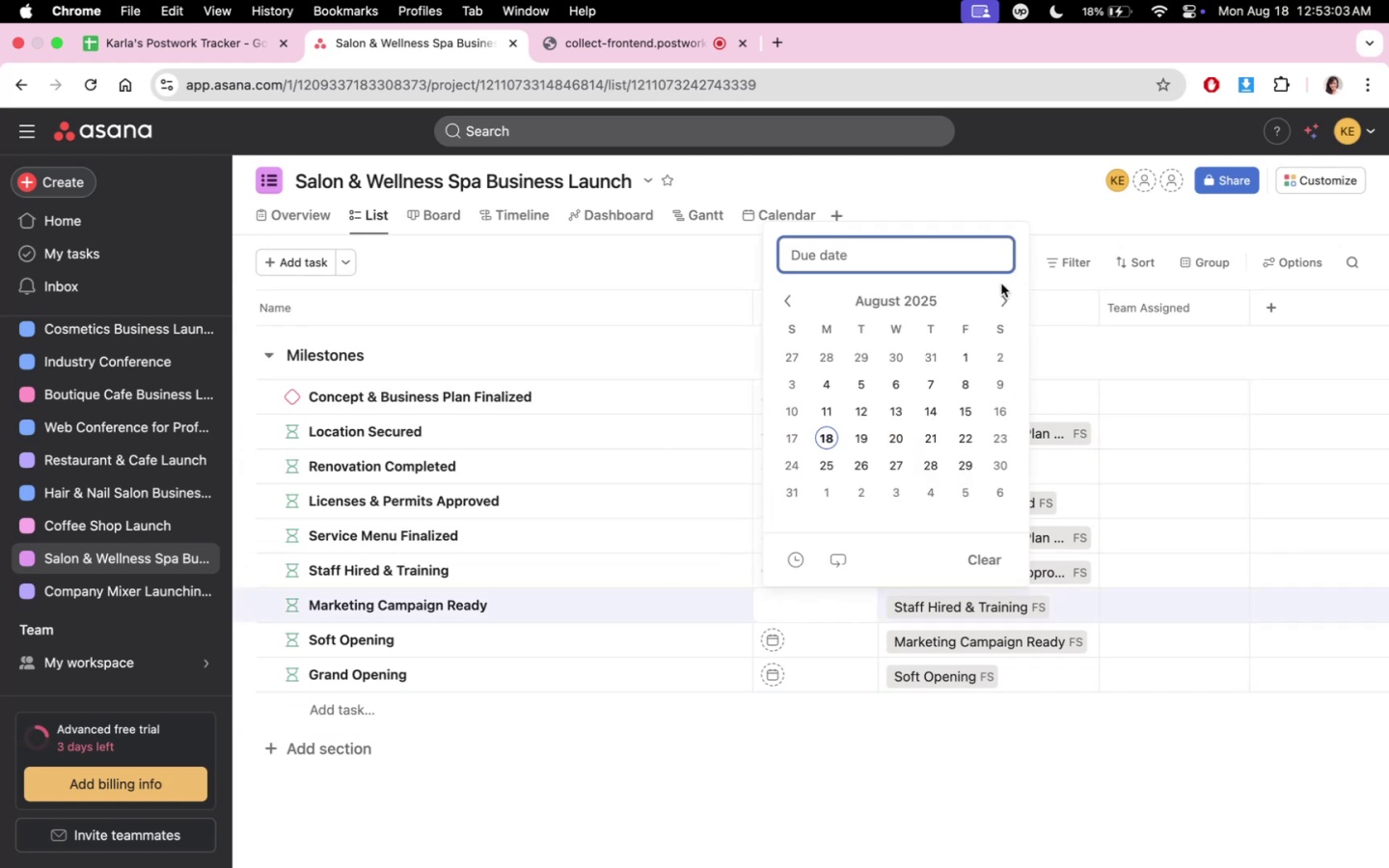 
left_click([1002, 299])
 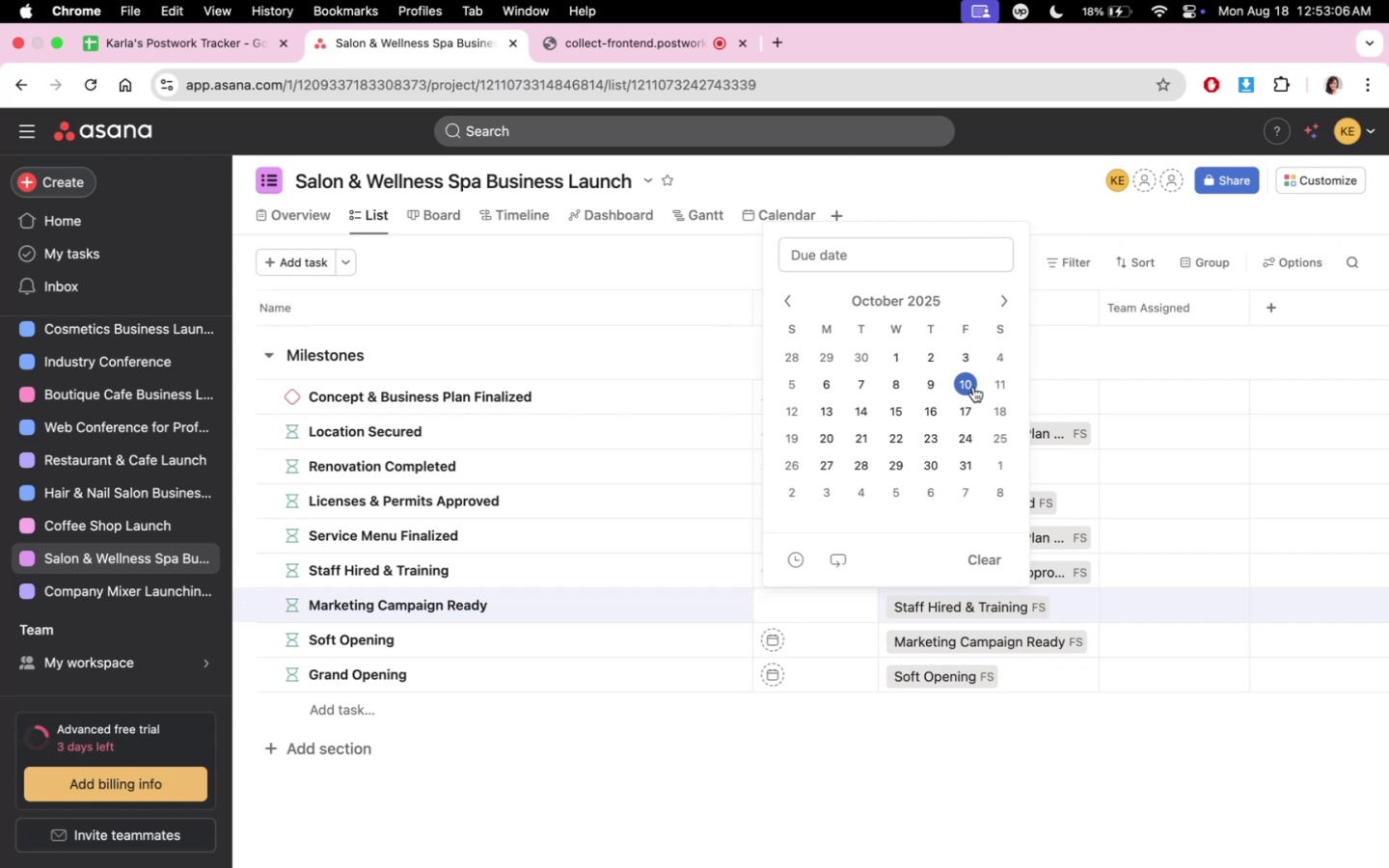 
left_click([973, 387])
 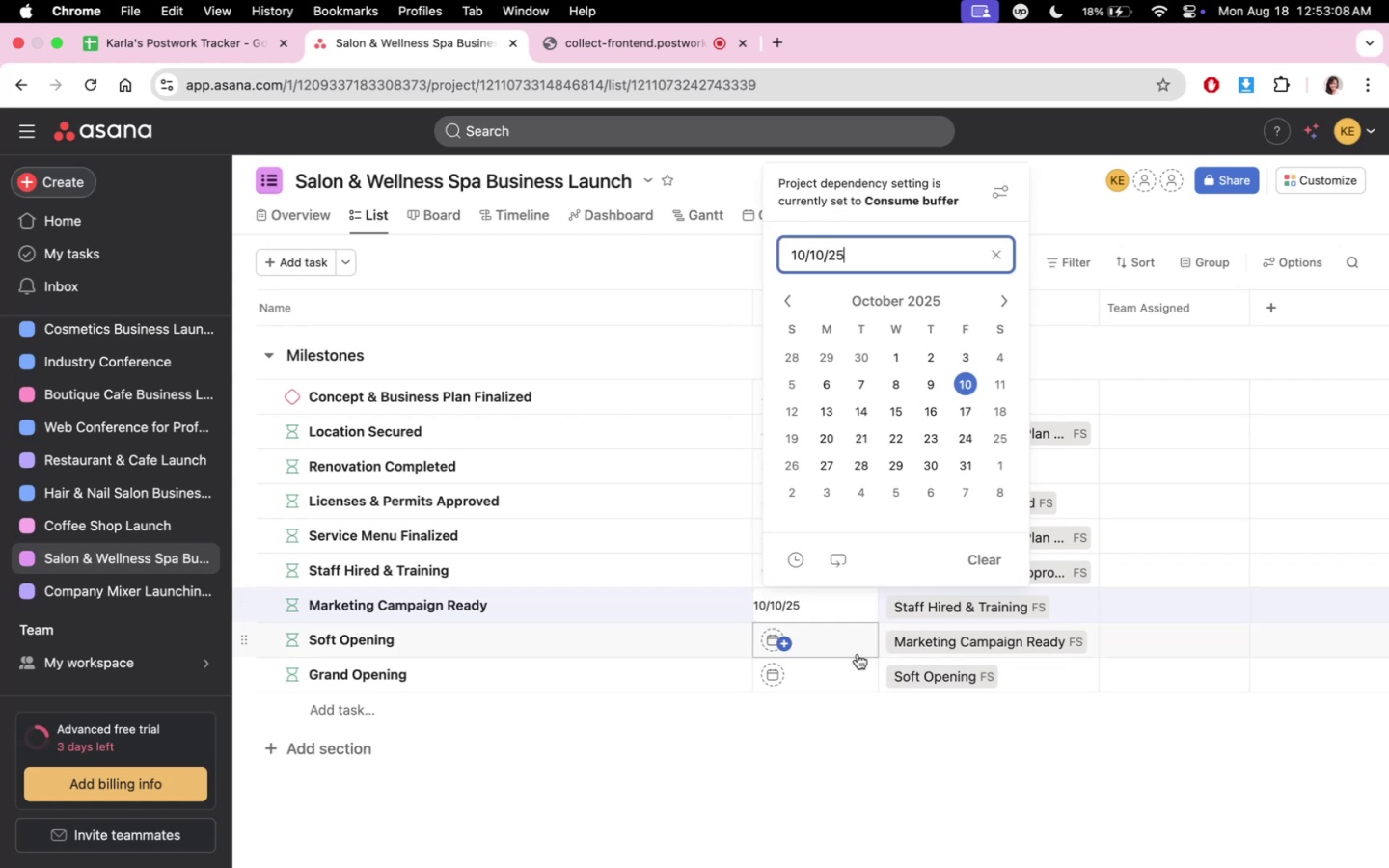 
left_click([841, 642])
 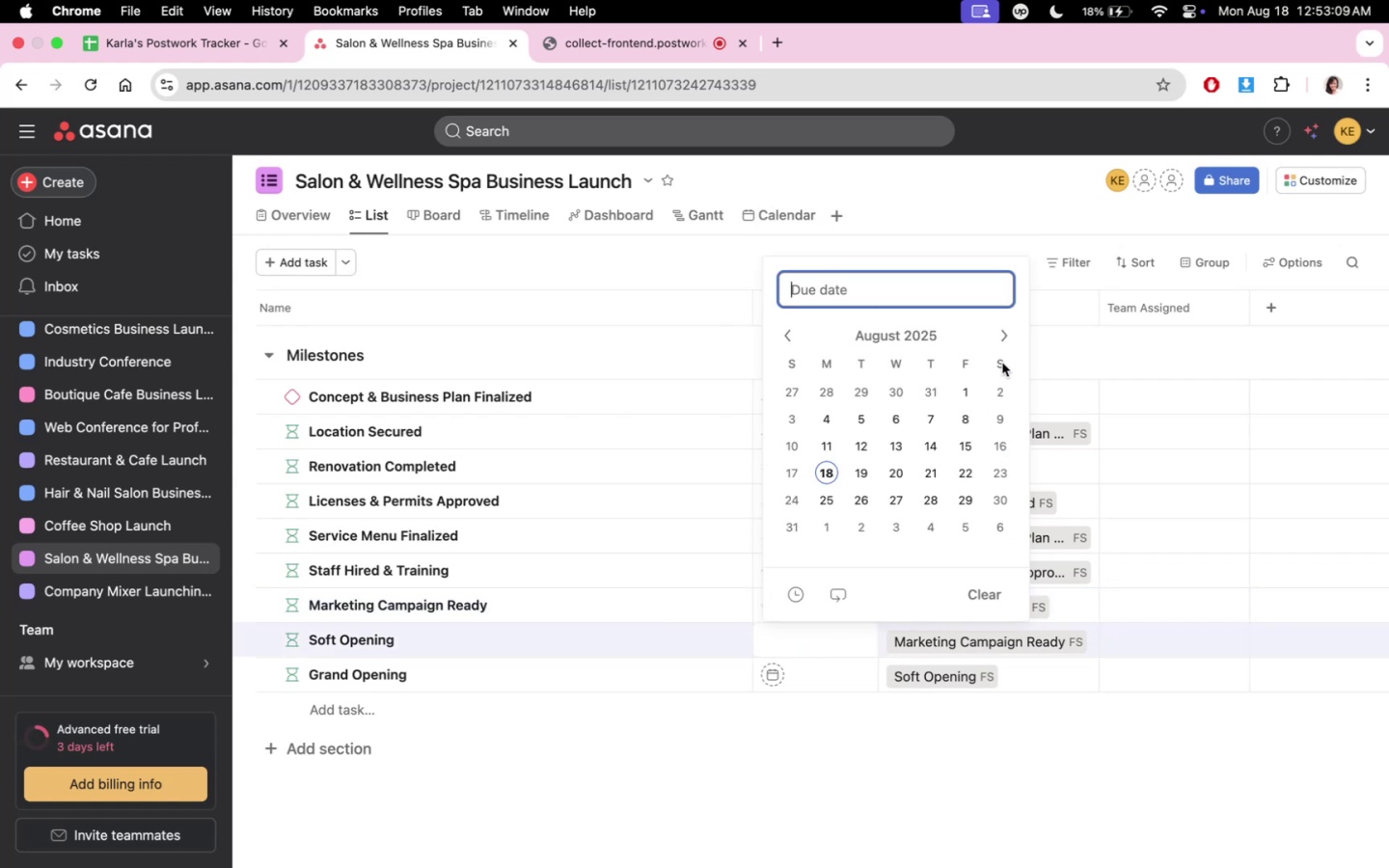 
double_click([1001, 333])
 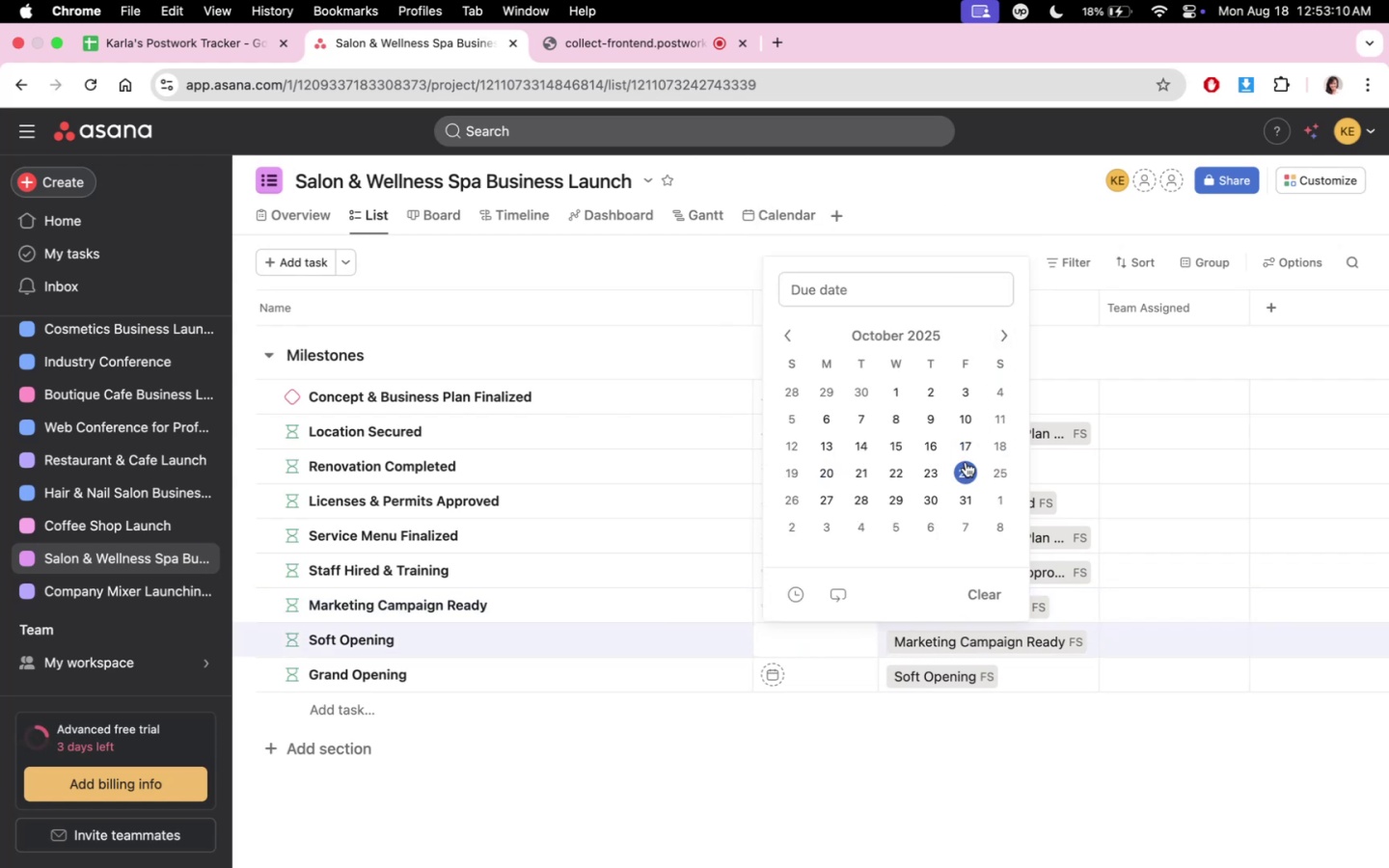 
left_click([968, 452])
 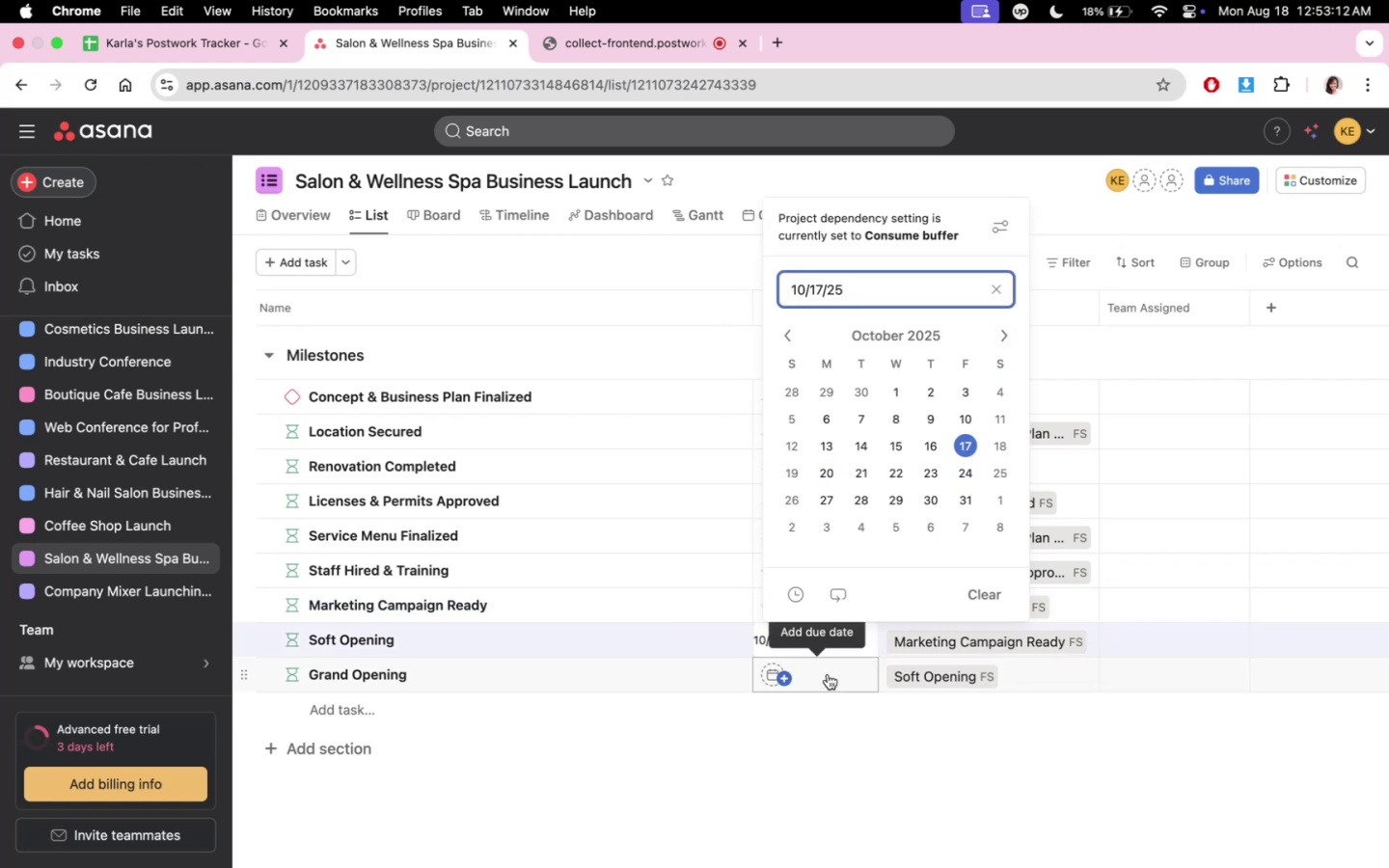 
left_click([828, 674])
 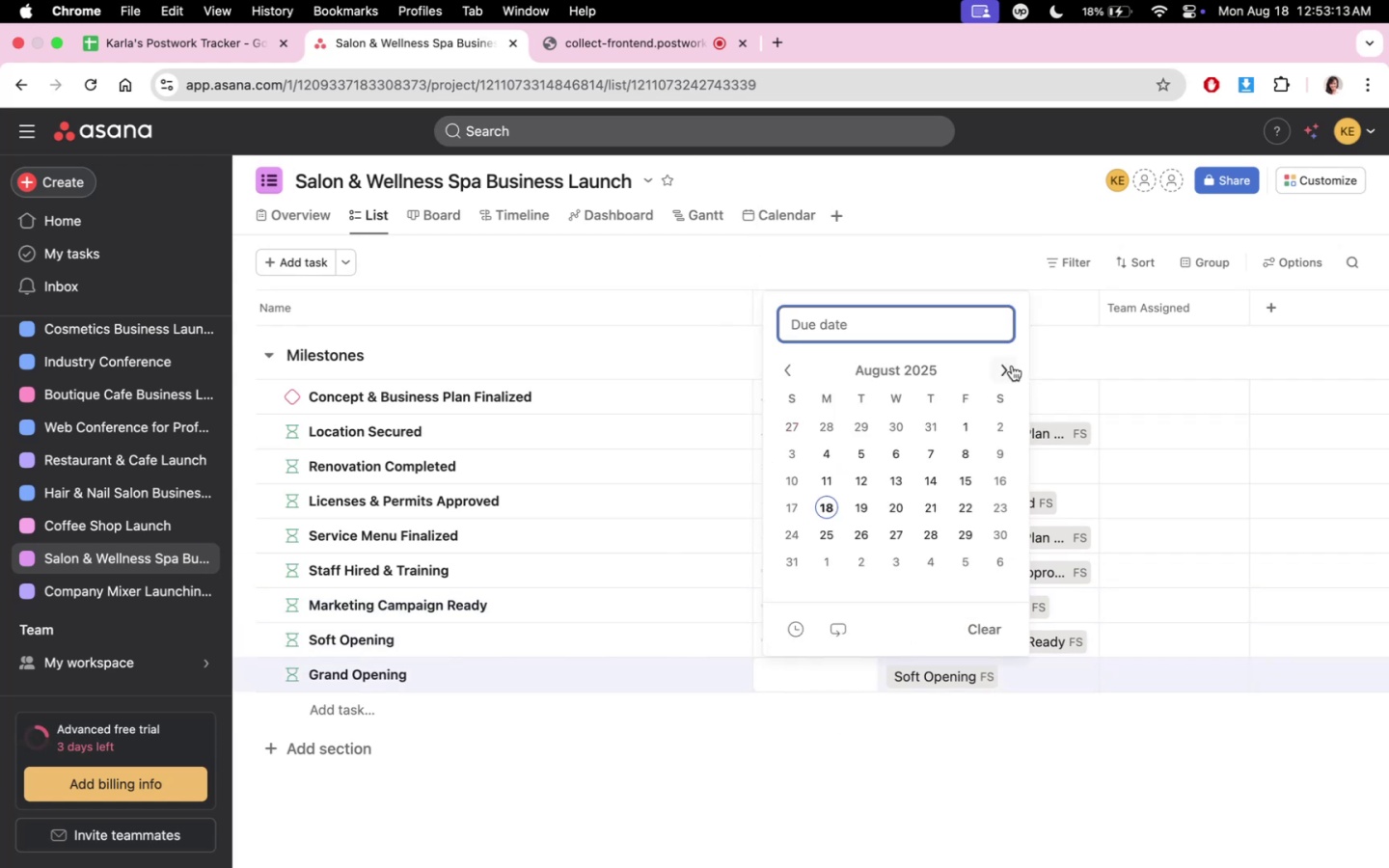 
double_click([1012, 366])
 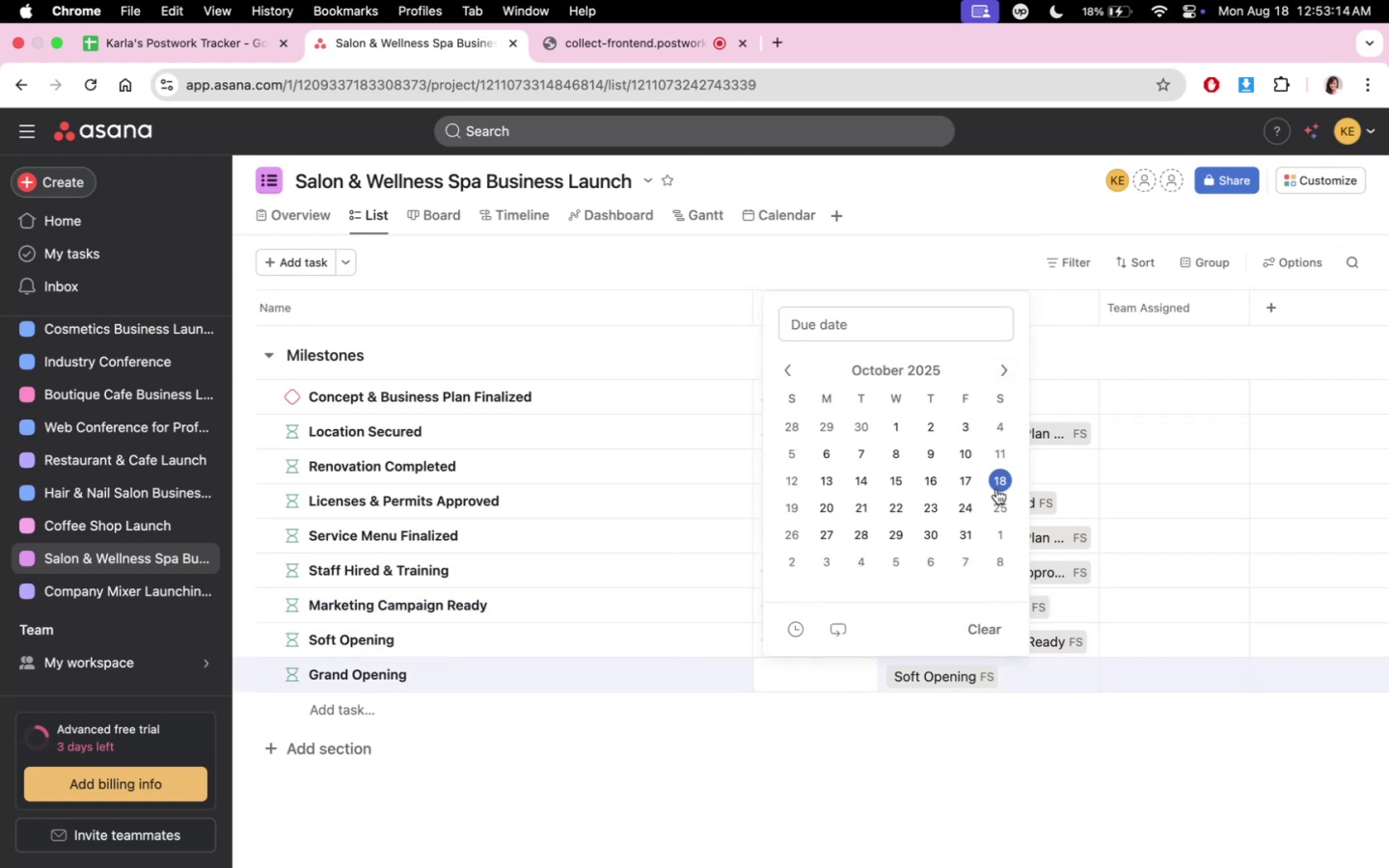 
left_click([973, 502])
 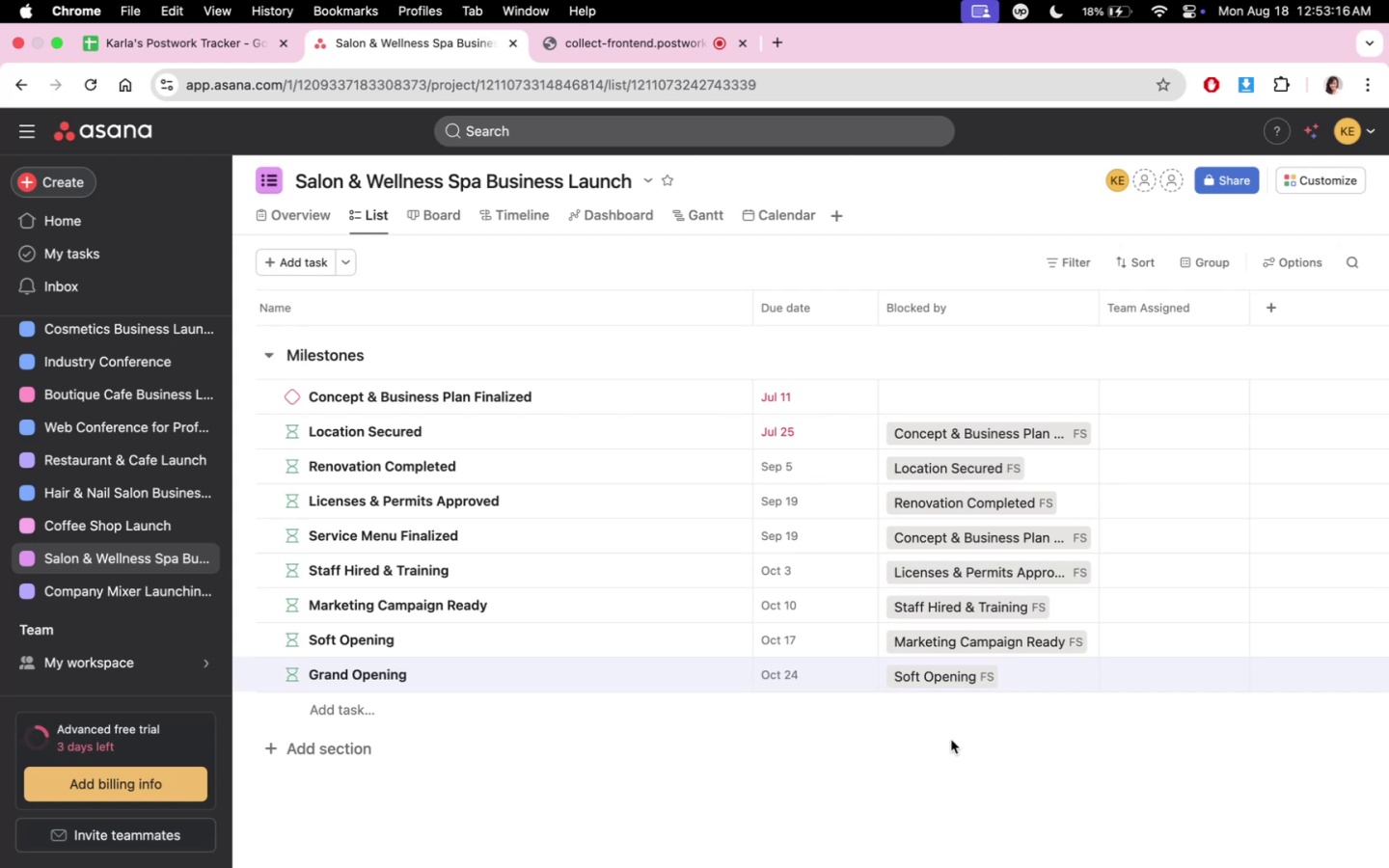 
scroll: coordinate [954, 739], scroll_direction: down, amount: 3.0
 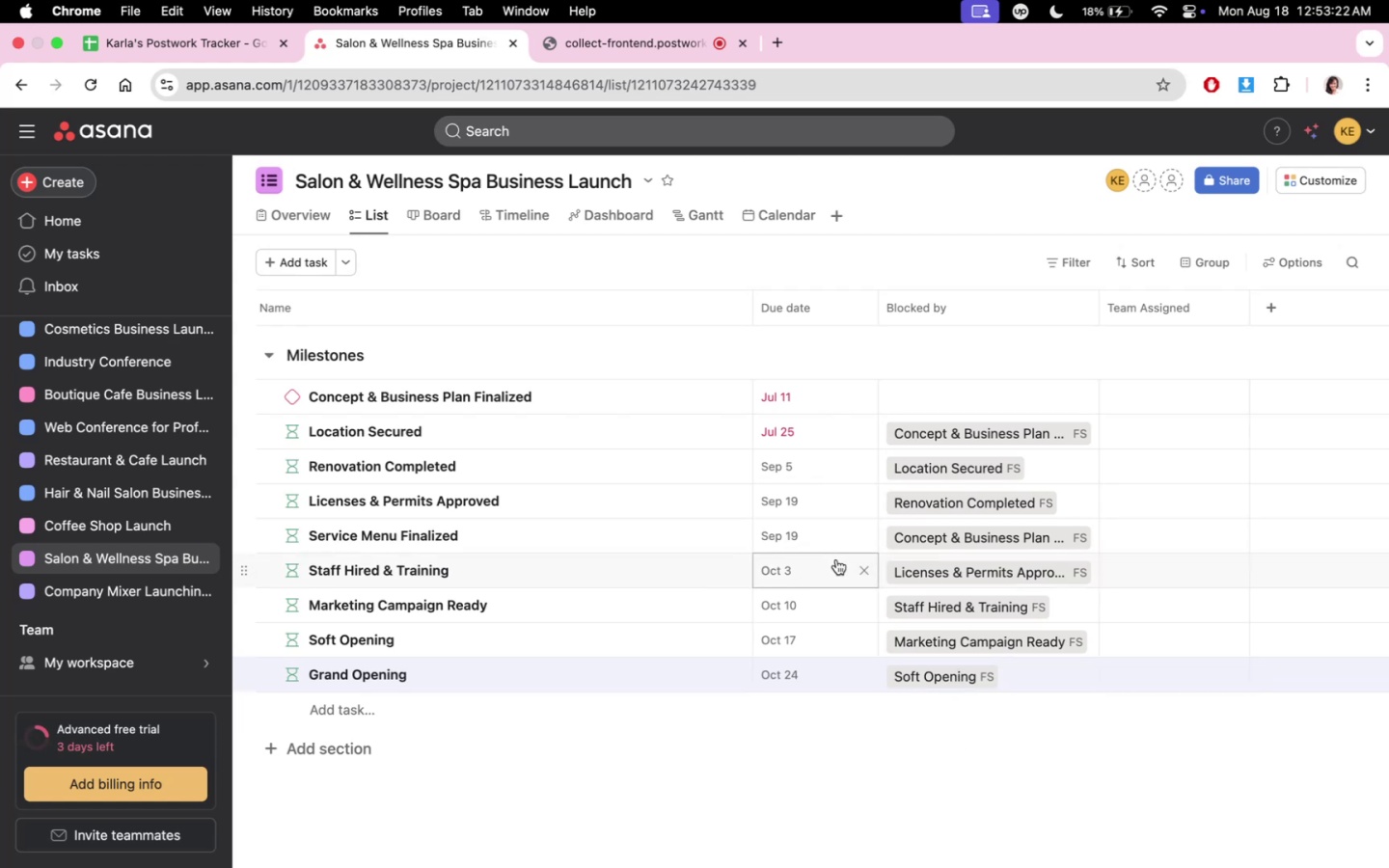 
wait(7.65)
 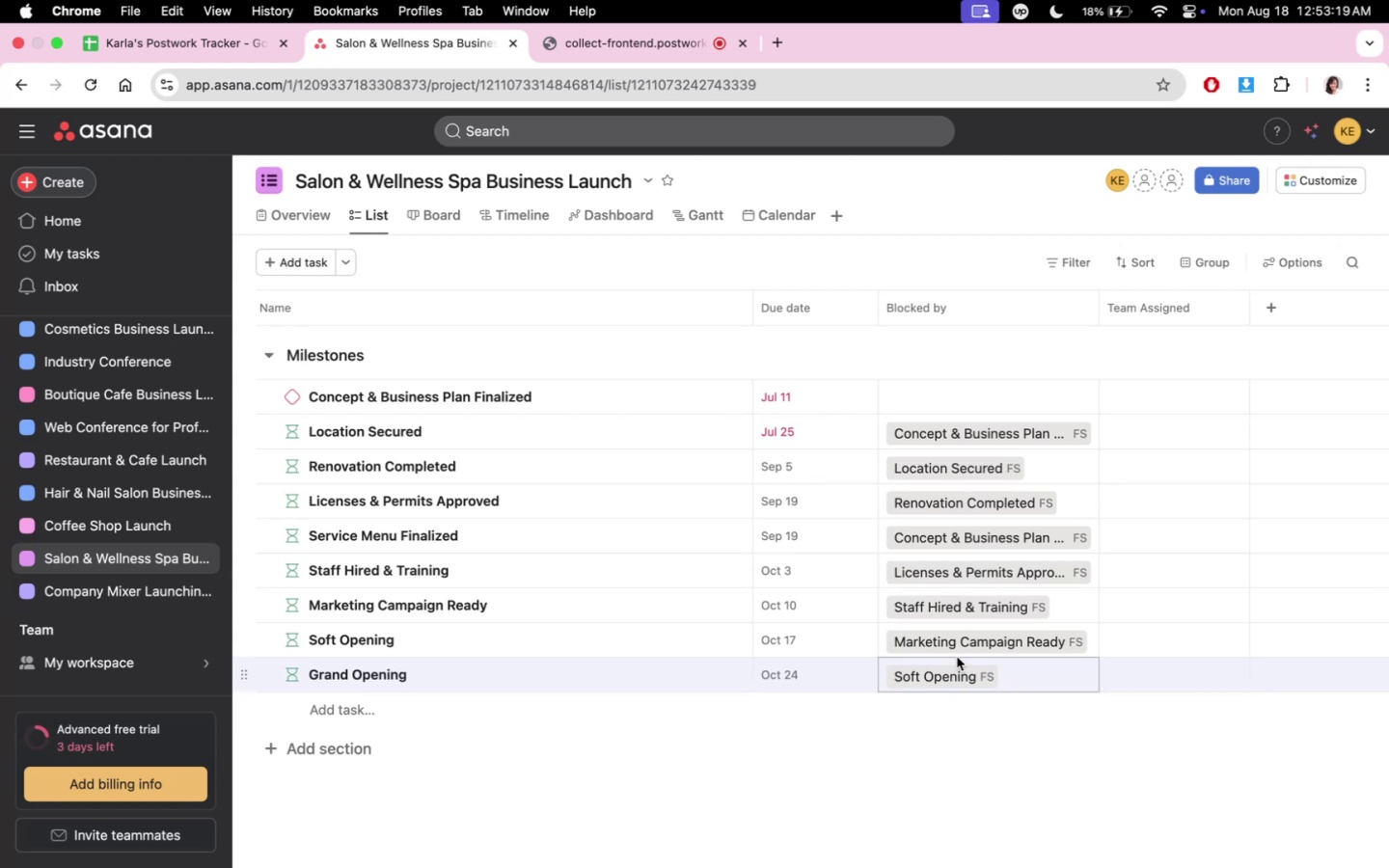 
left_click([831, 567])
 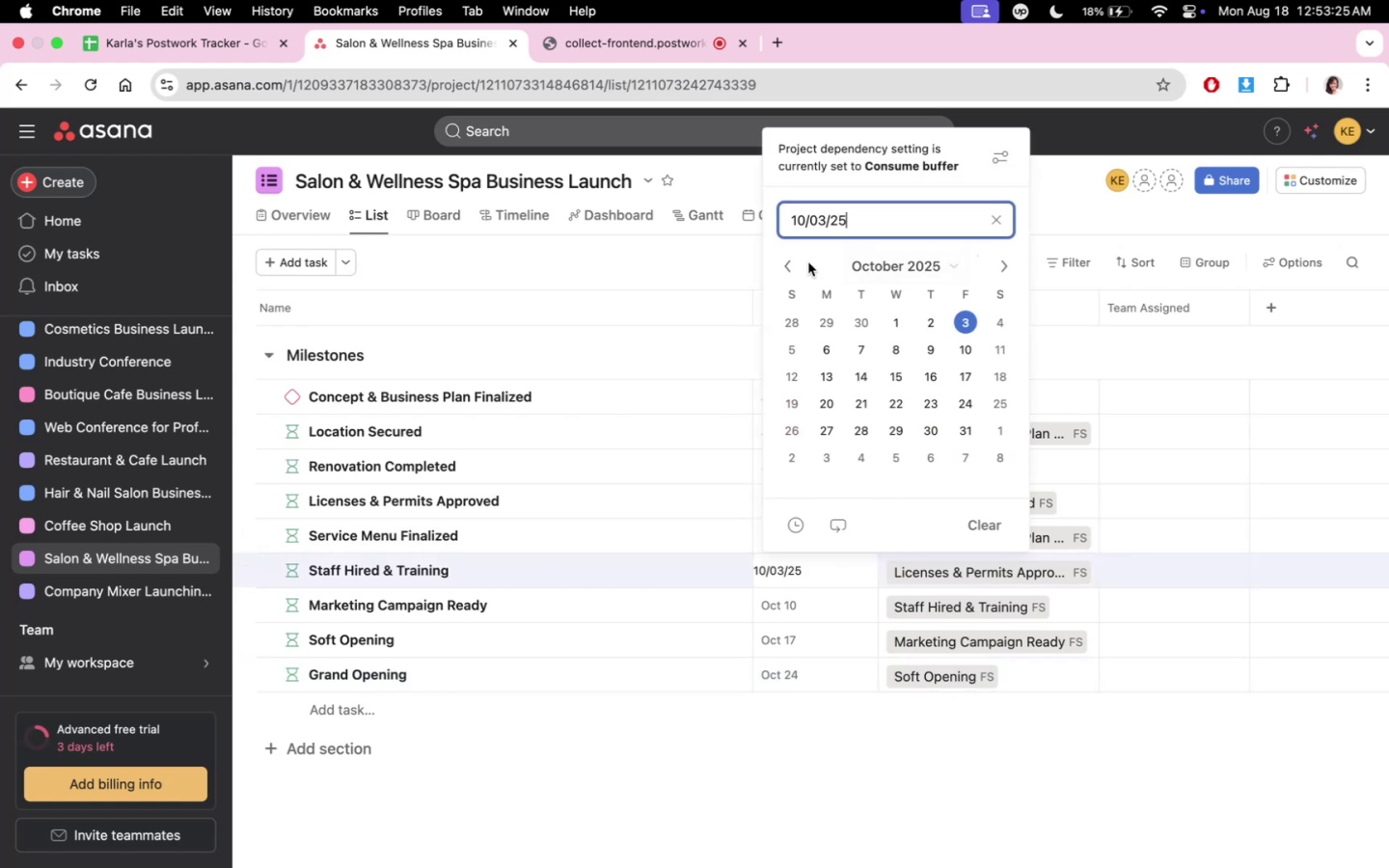 
left_click([796, 262])
 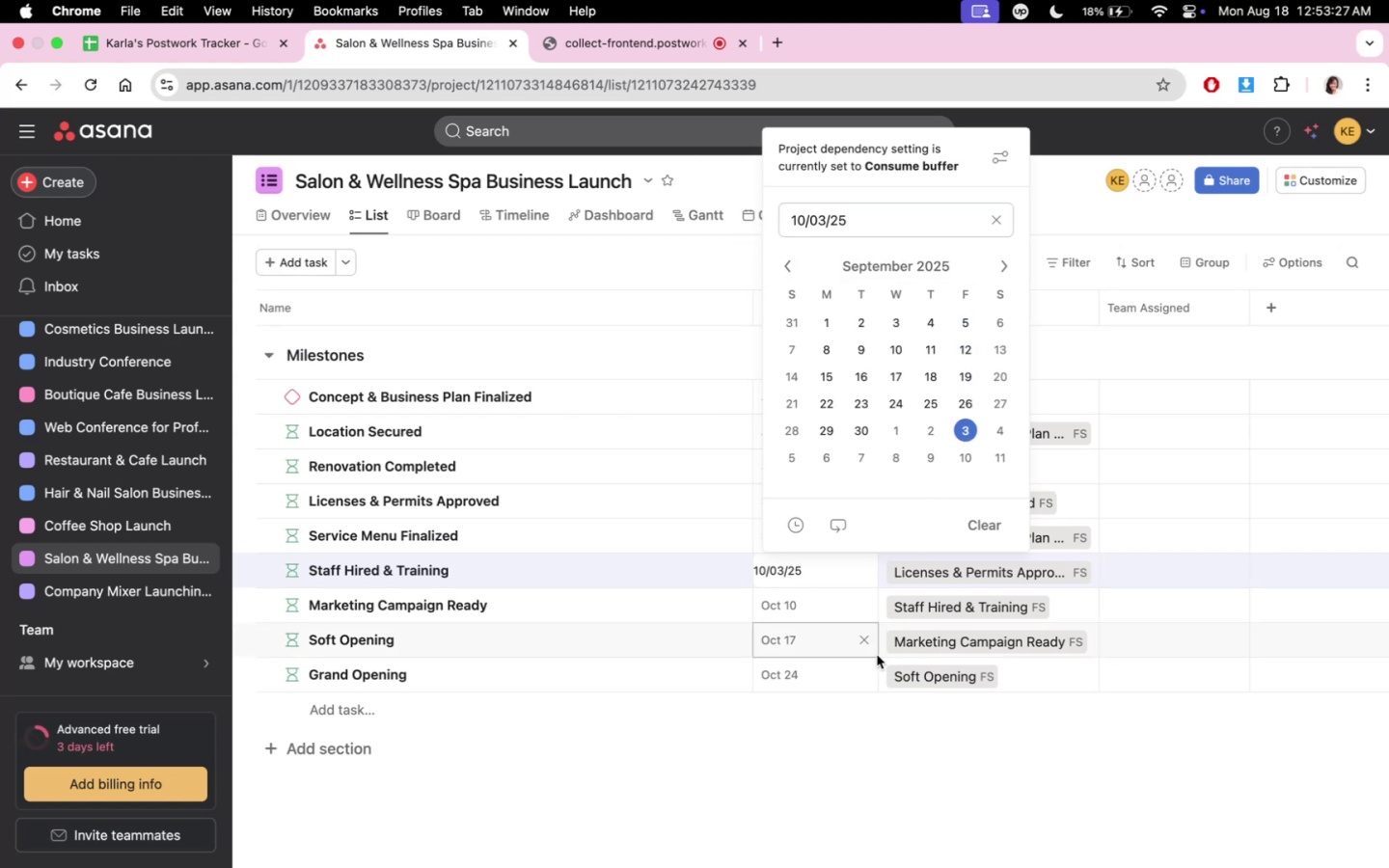 
left_click([912, 786])
 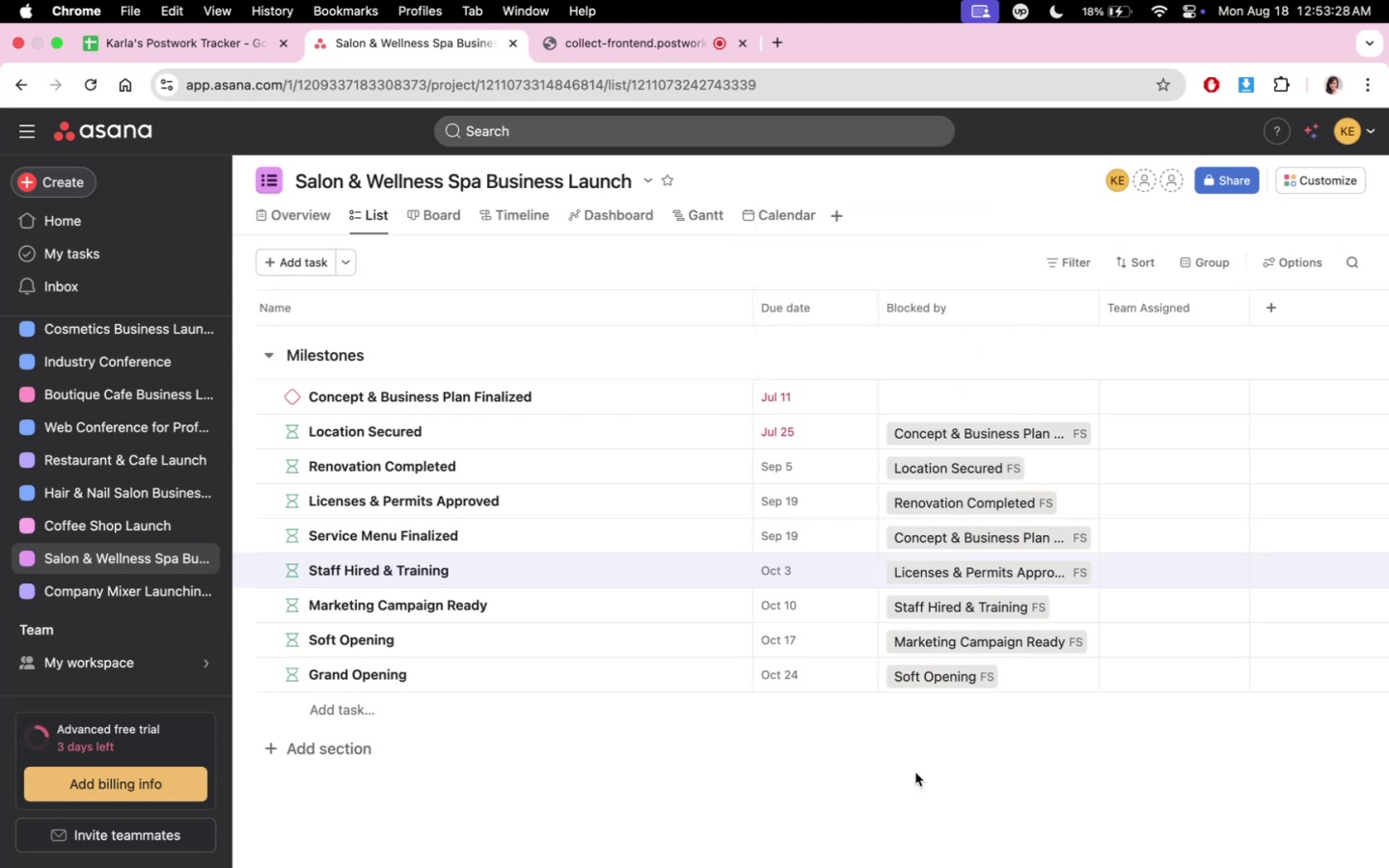 
scroll: coordinate [947, 560], scroll_direction: down, amount: 2.0
 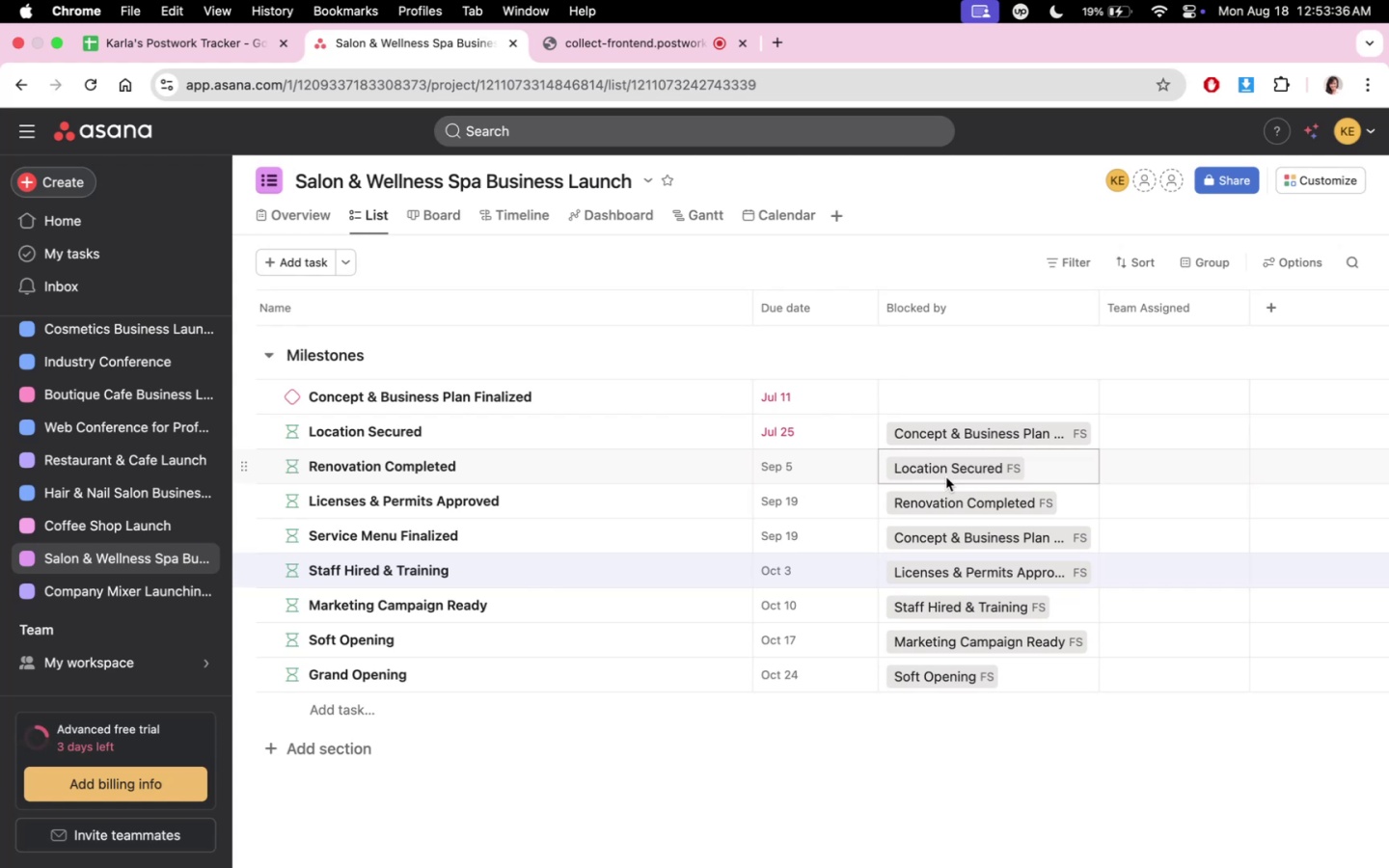 
wait(12.95)
 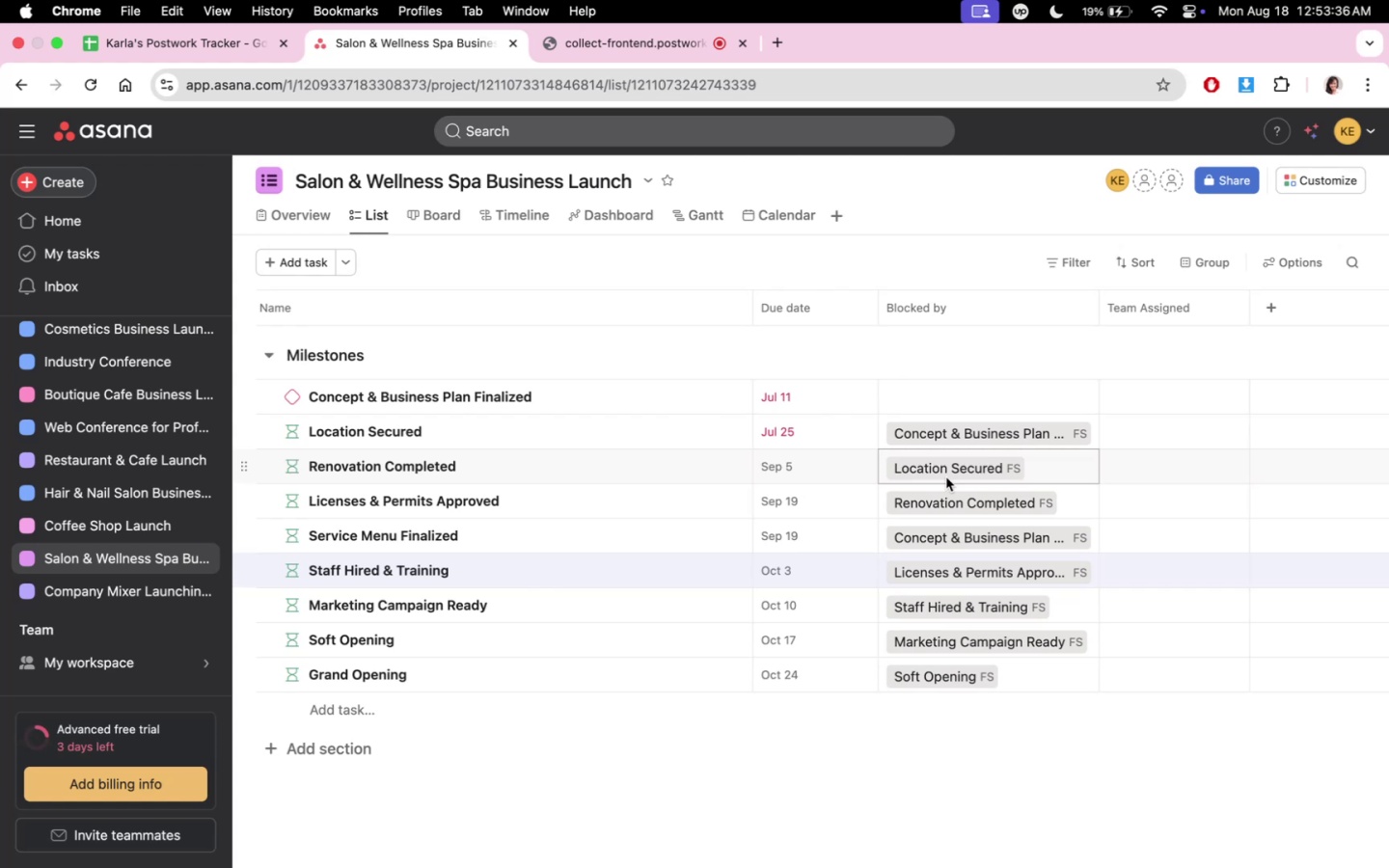 
mouse_move([919, 451])
 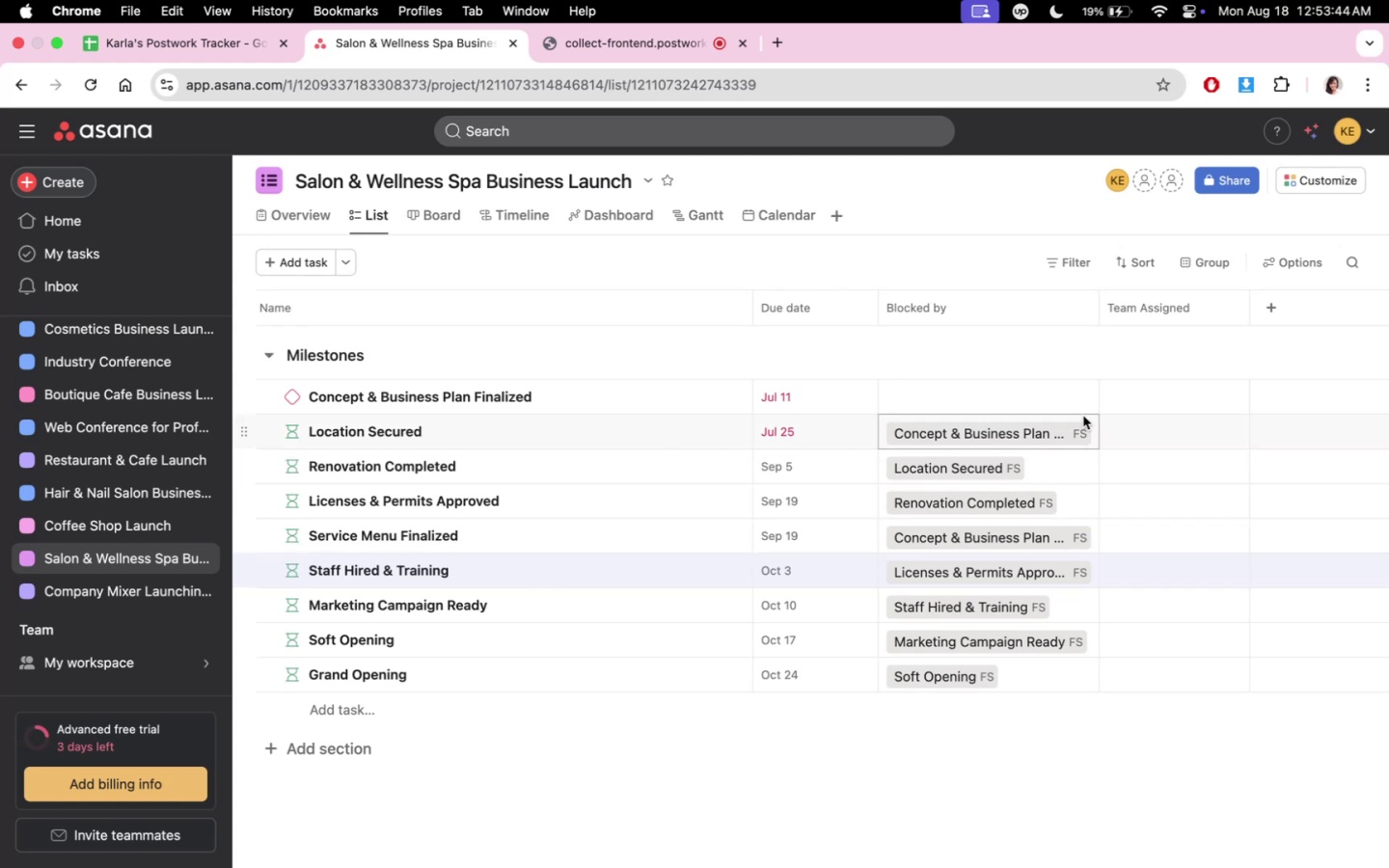 
scroll: coordinate [1010, 493], scroll_direction: up, amount: 3.0
 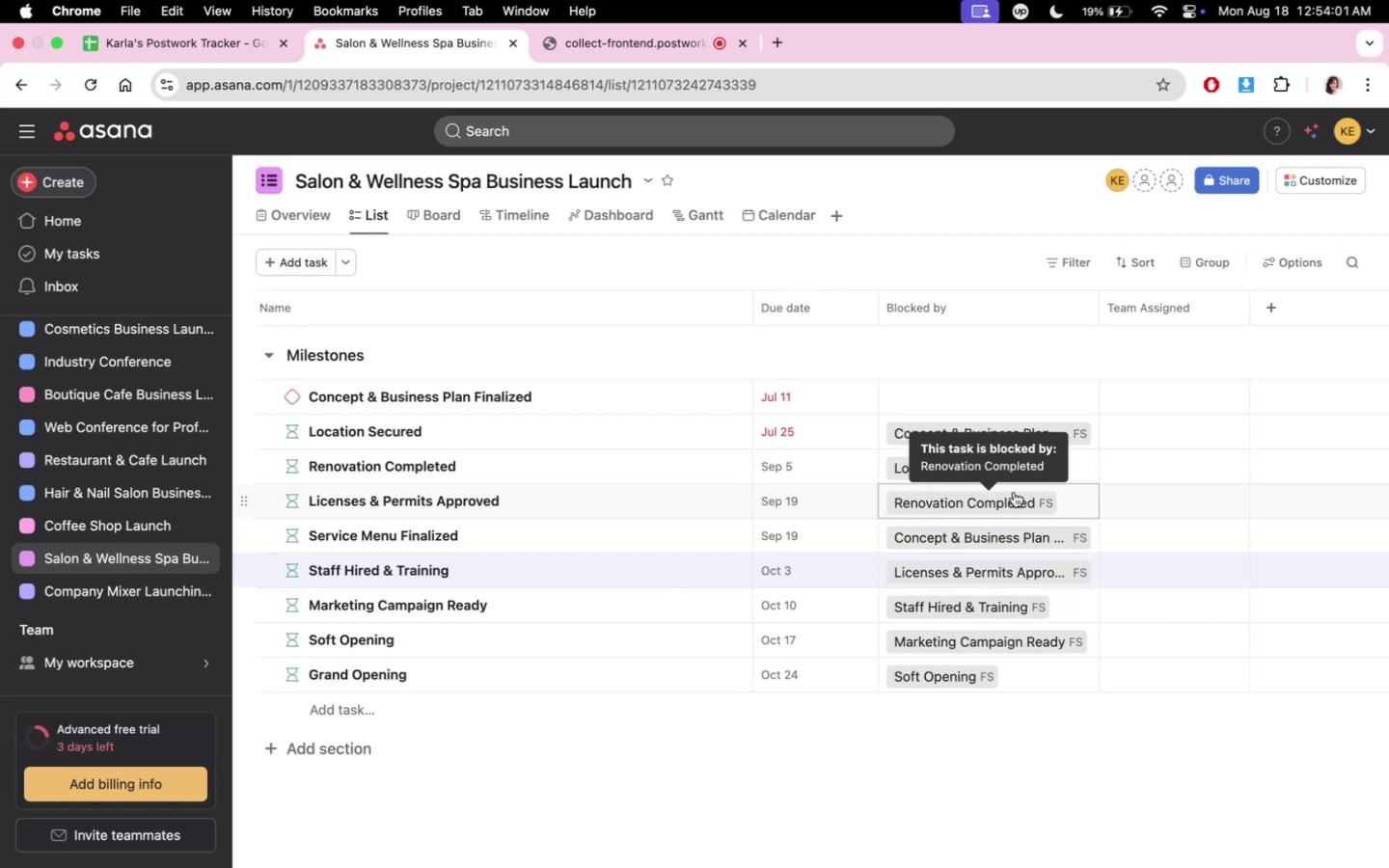 
wait(20.89)
 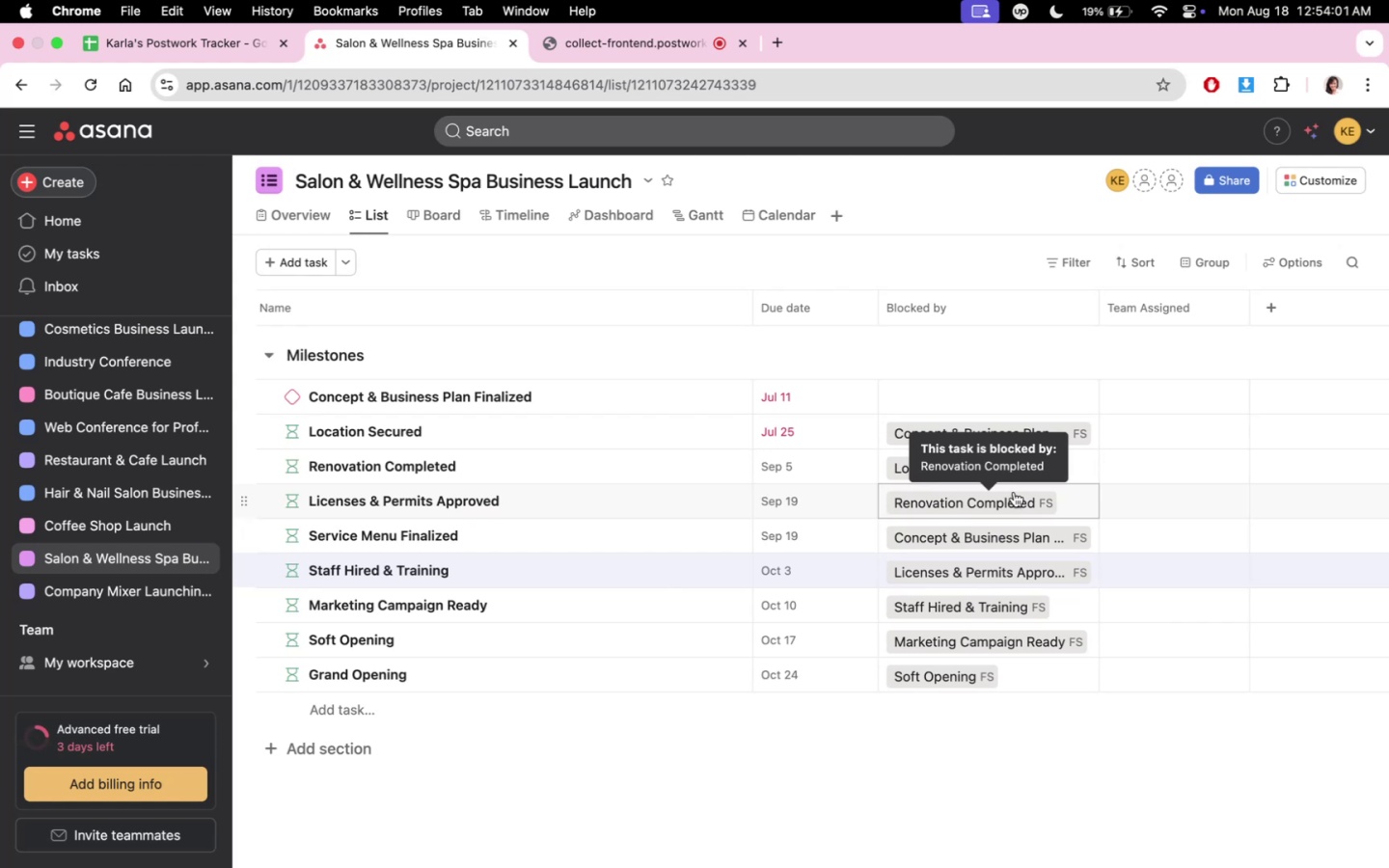 
scroll: coordinate [1169, 610], scroll_direction: up, amount: 11.0
 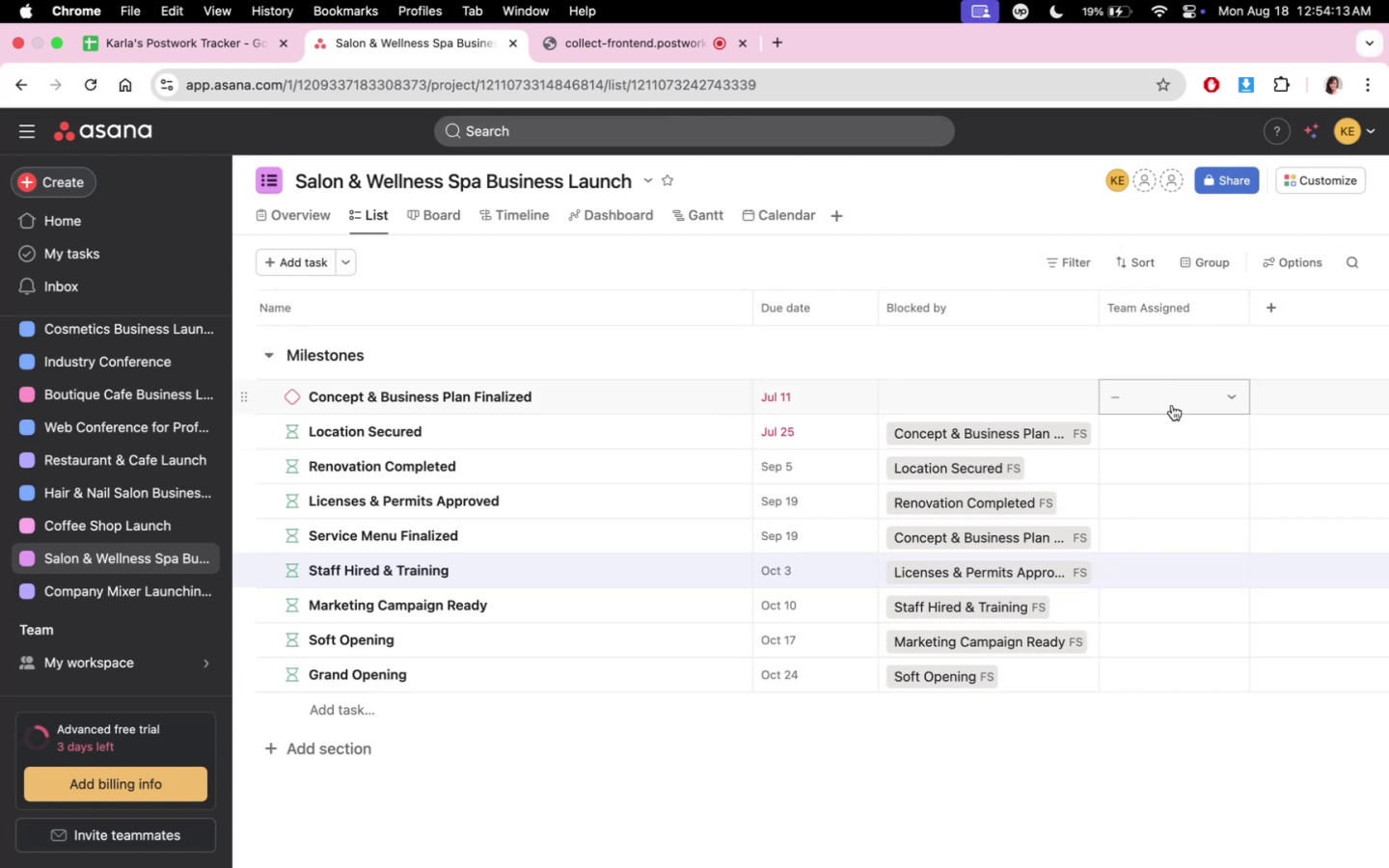 
left_click([1177, 404])
 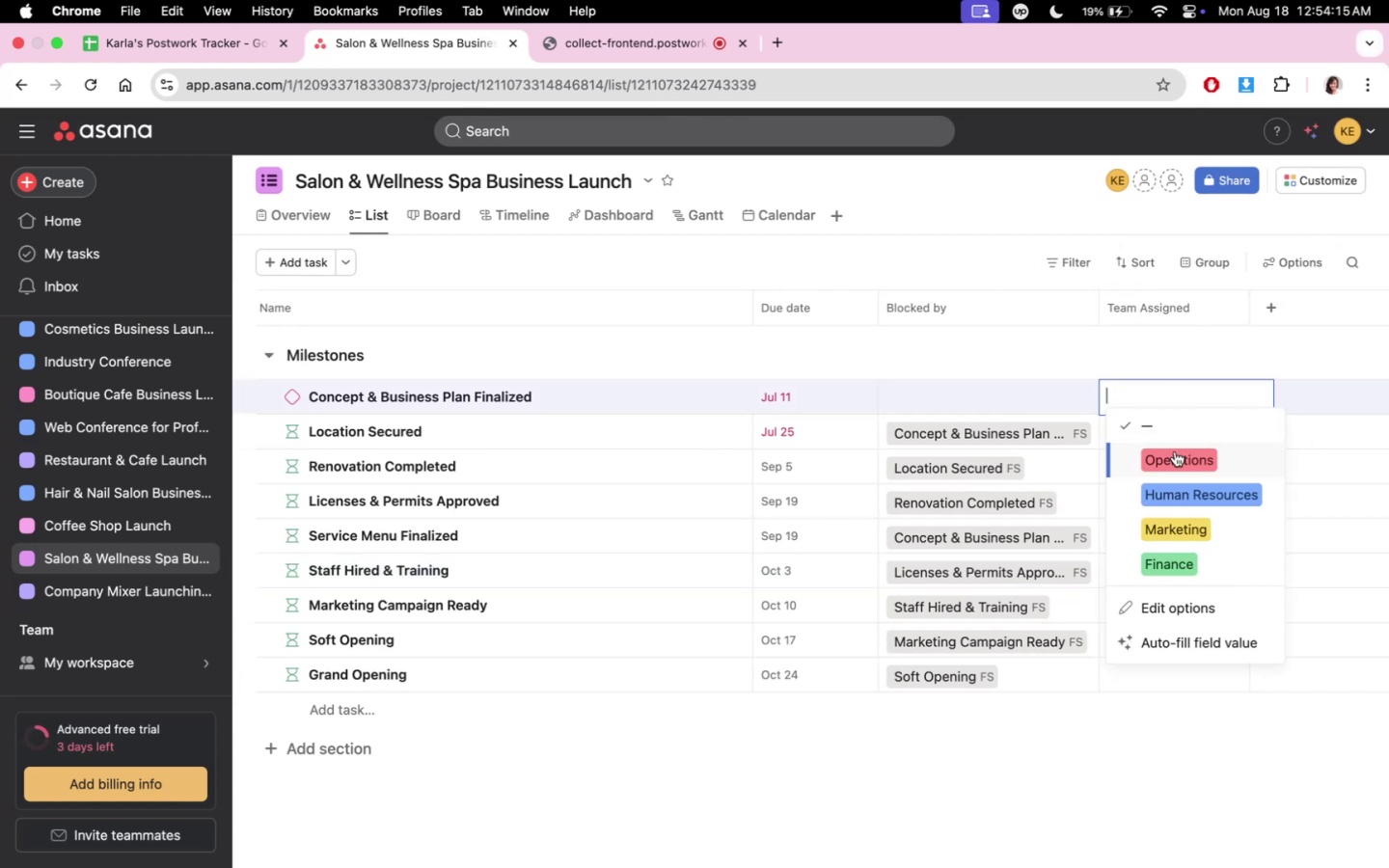 
left_click([1175, 451])
 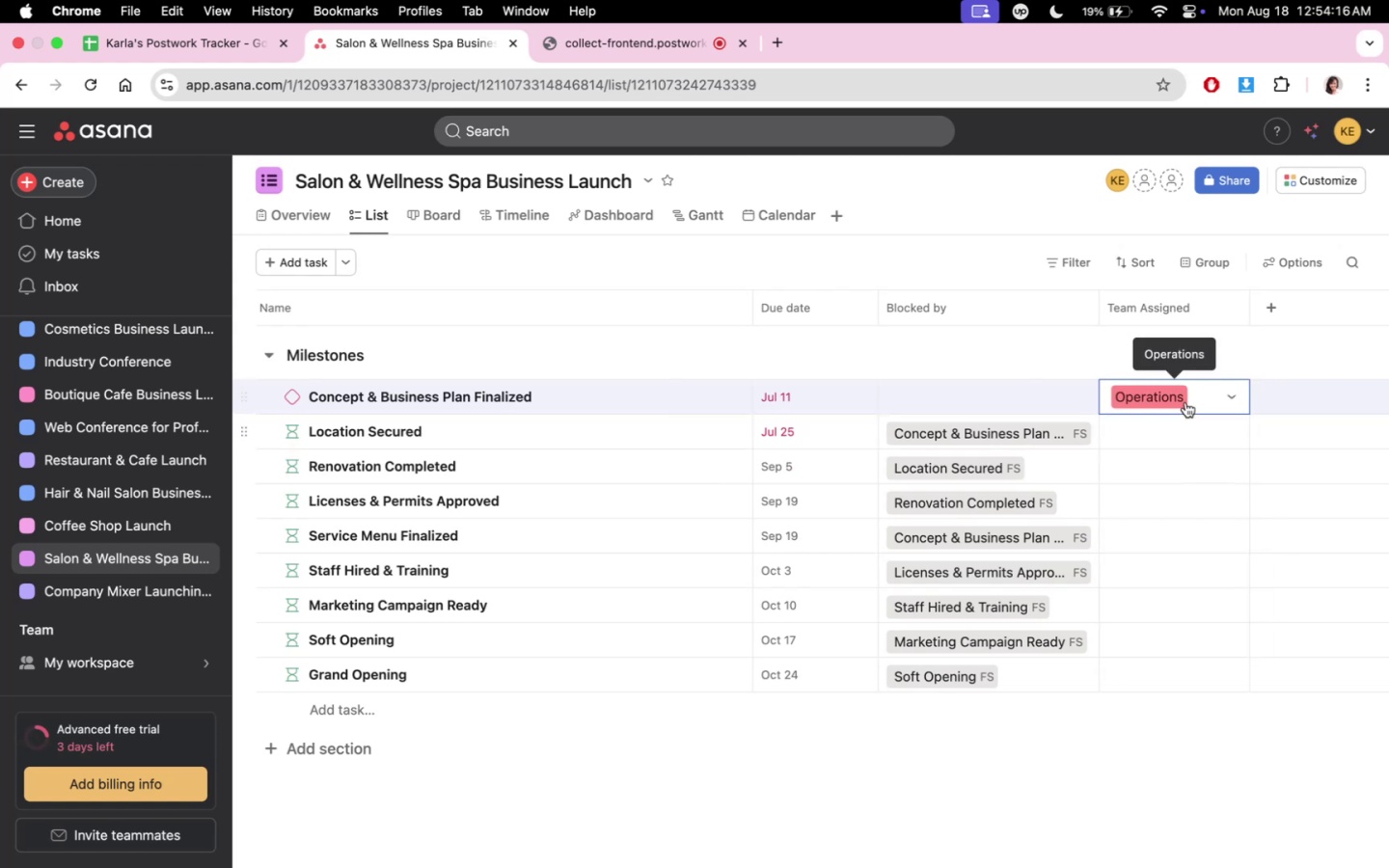 
left_click([1186, 399])
 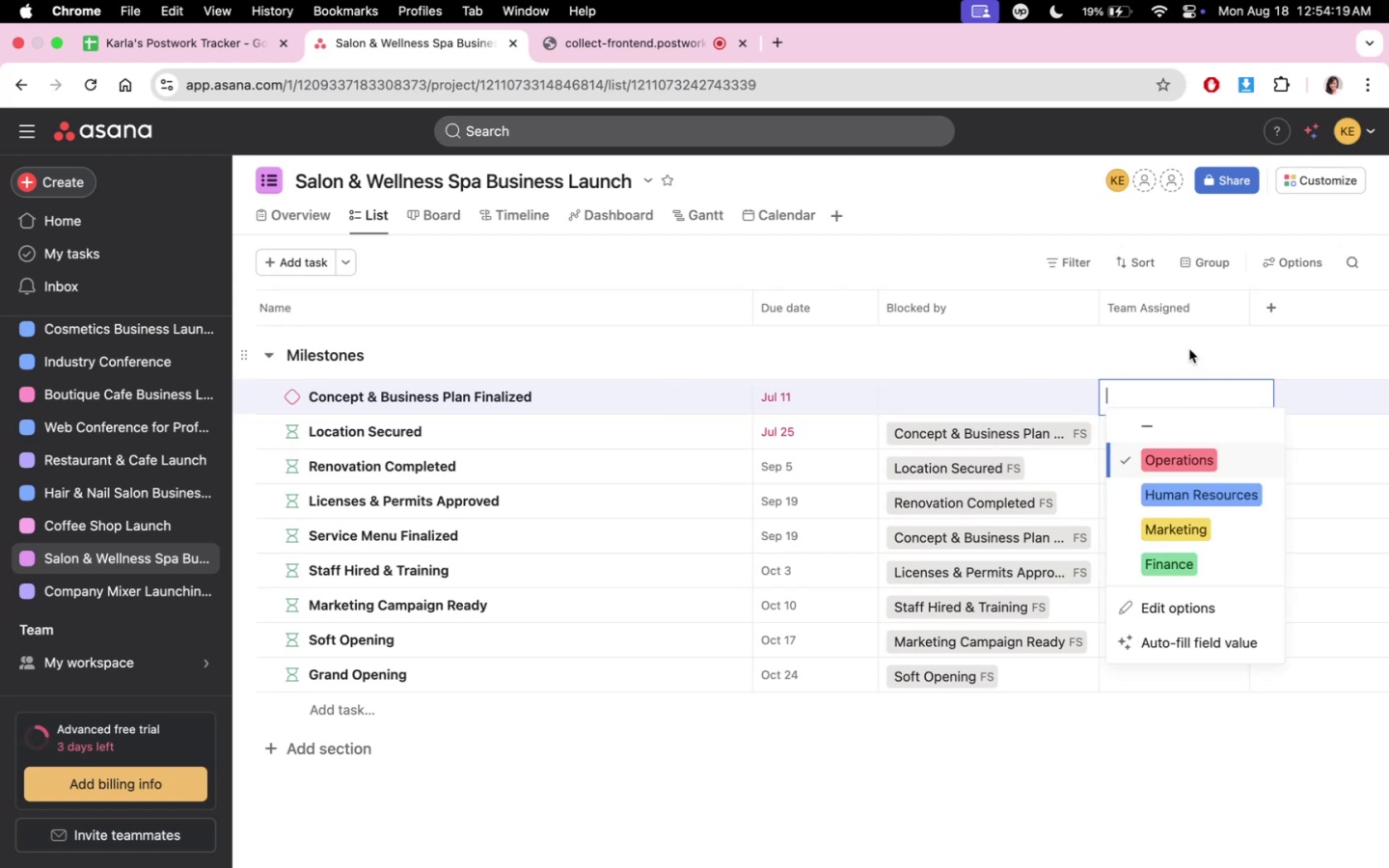 
left_click([1189, 349])
 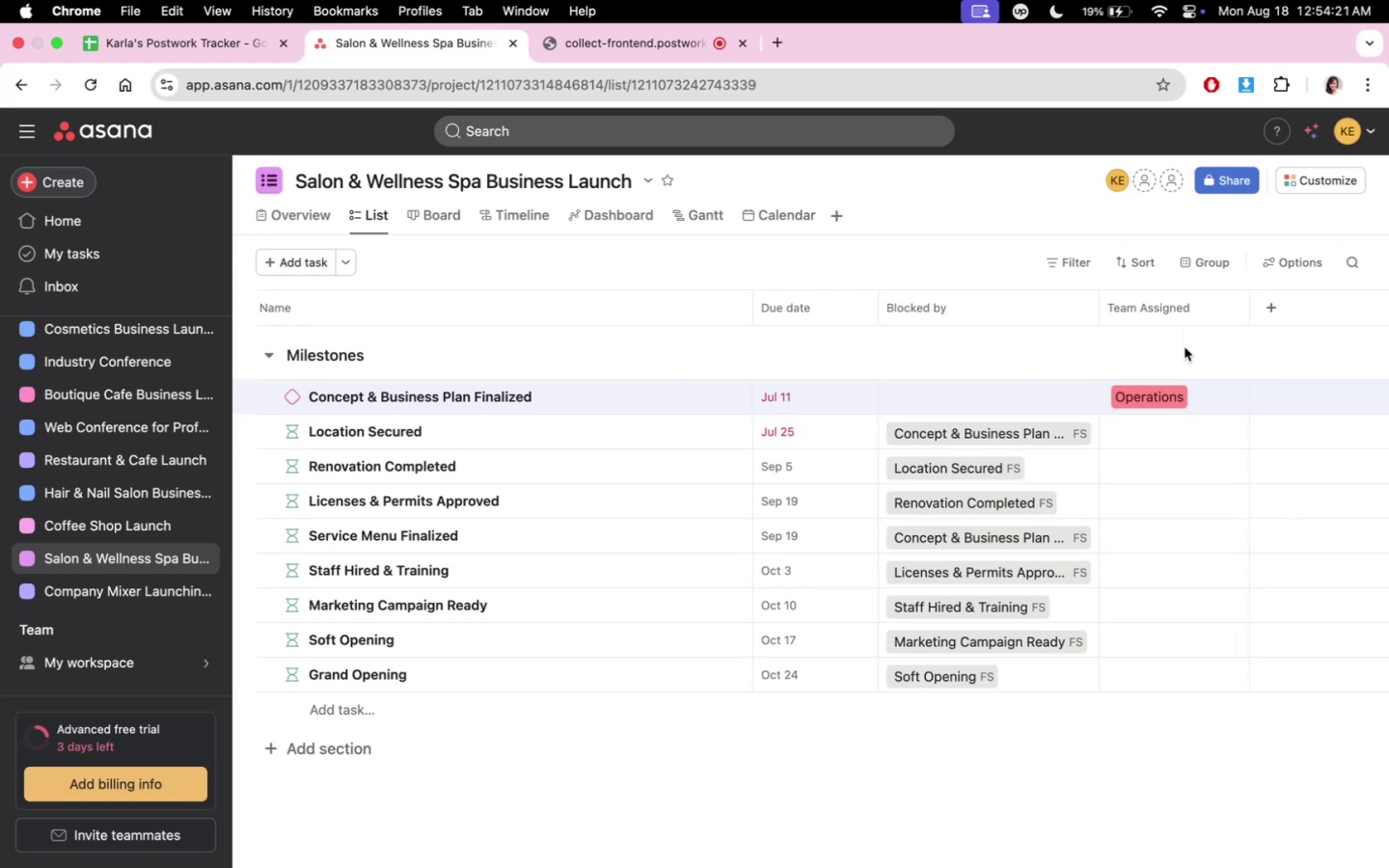 
left_click([1185, 388])
 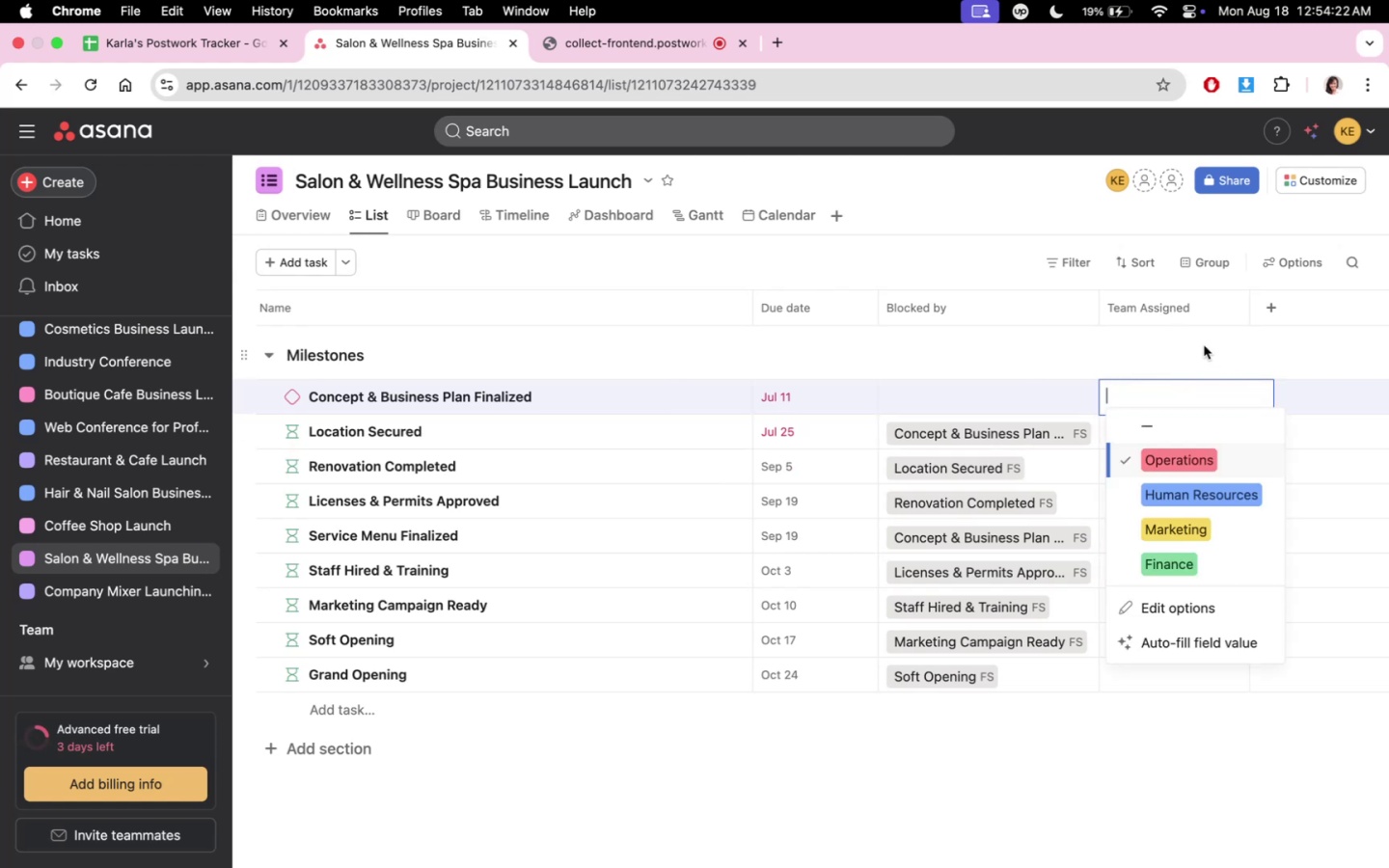 
double_click([1204, 345])
 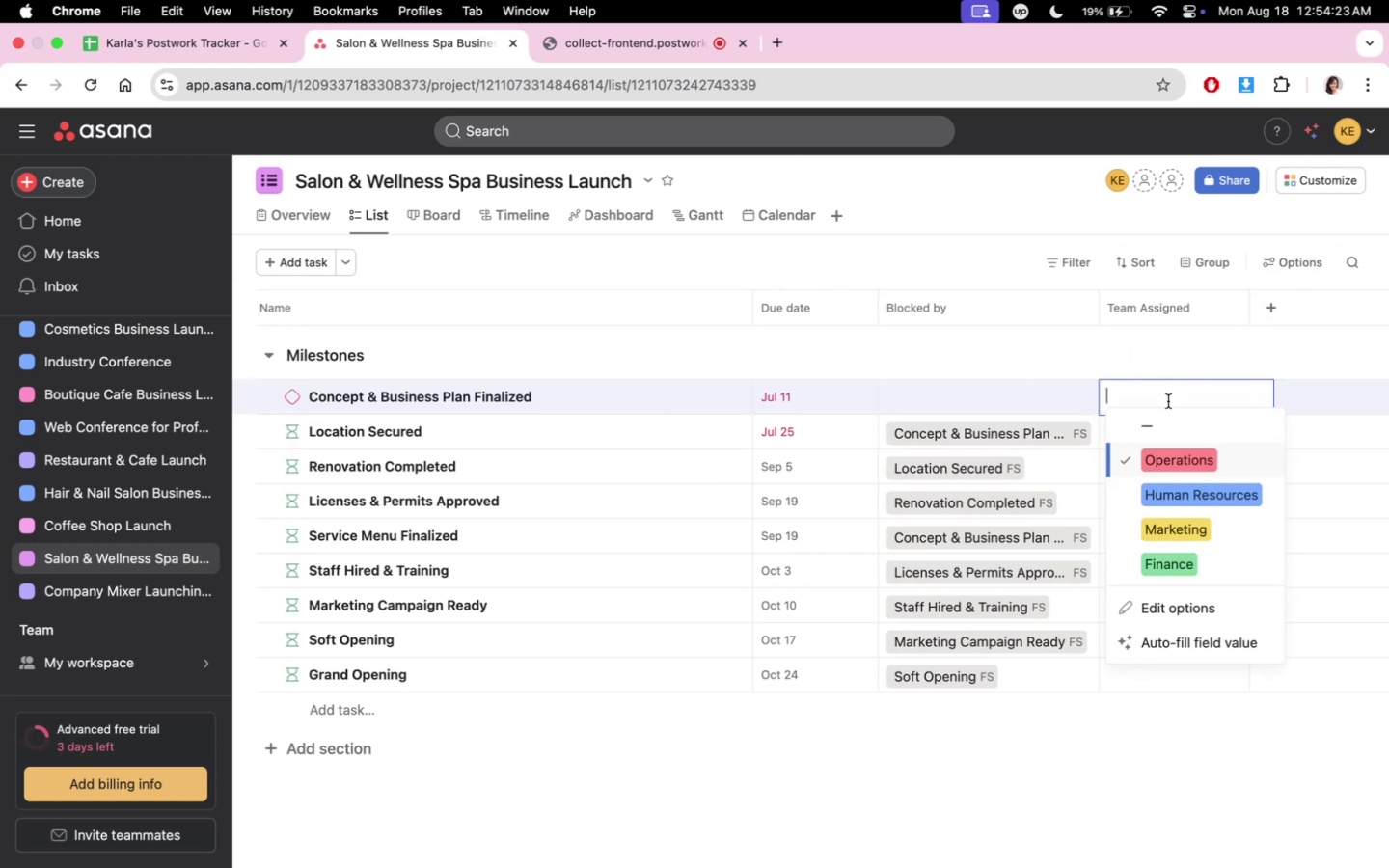 
double_click([1187, 359])
 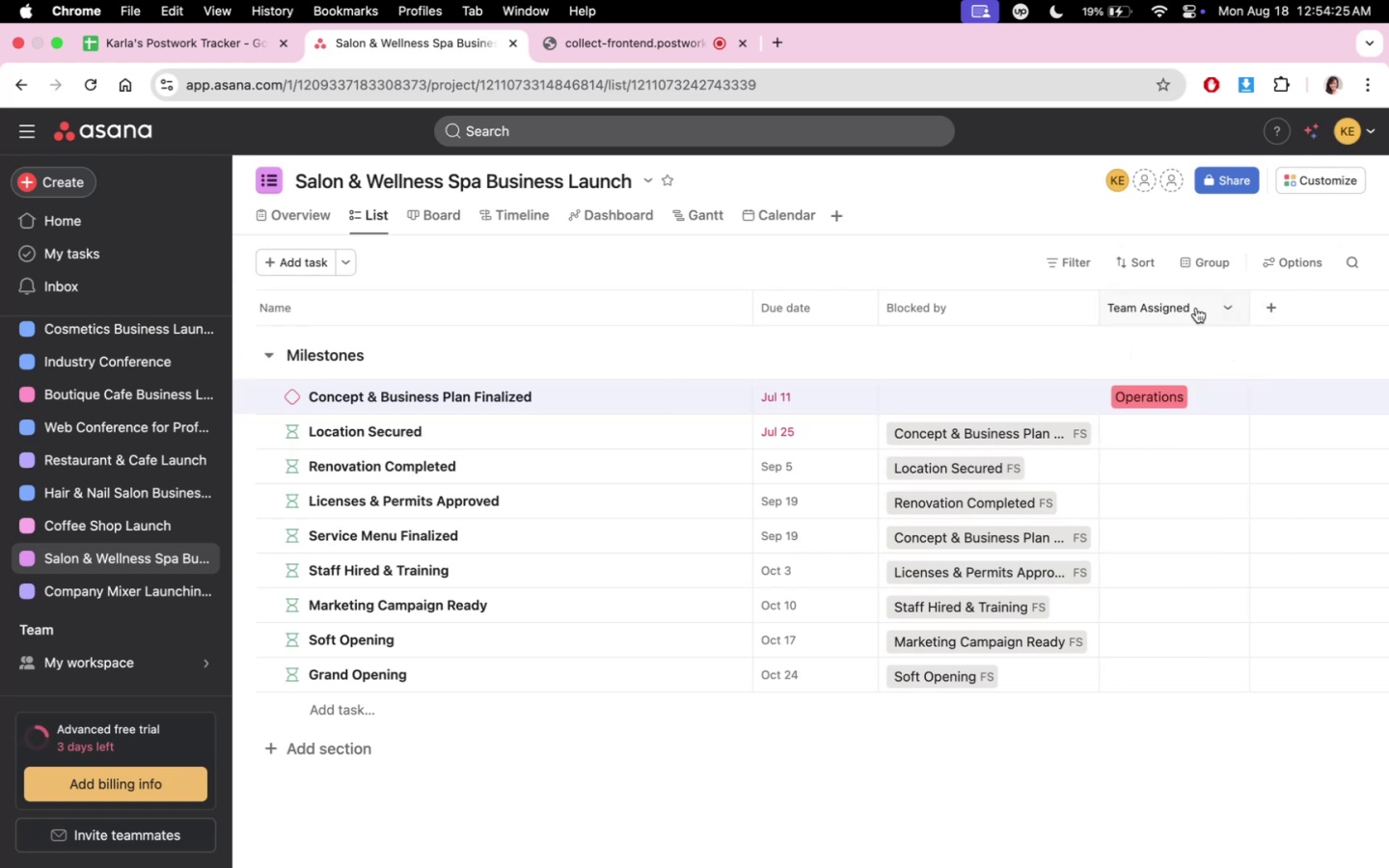 
right_click([1196, 308])
 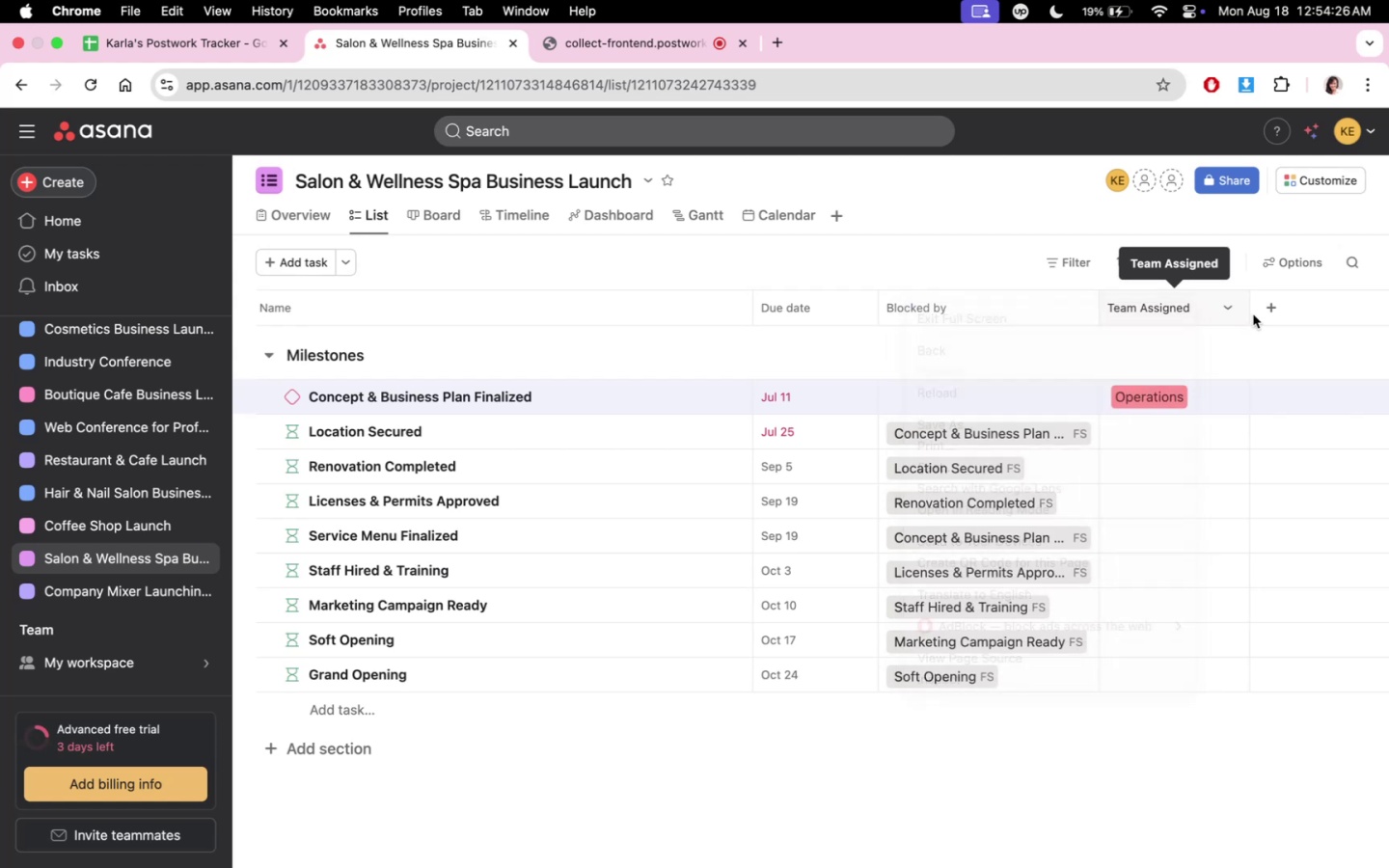 
double_click([1229, 302])
 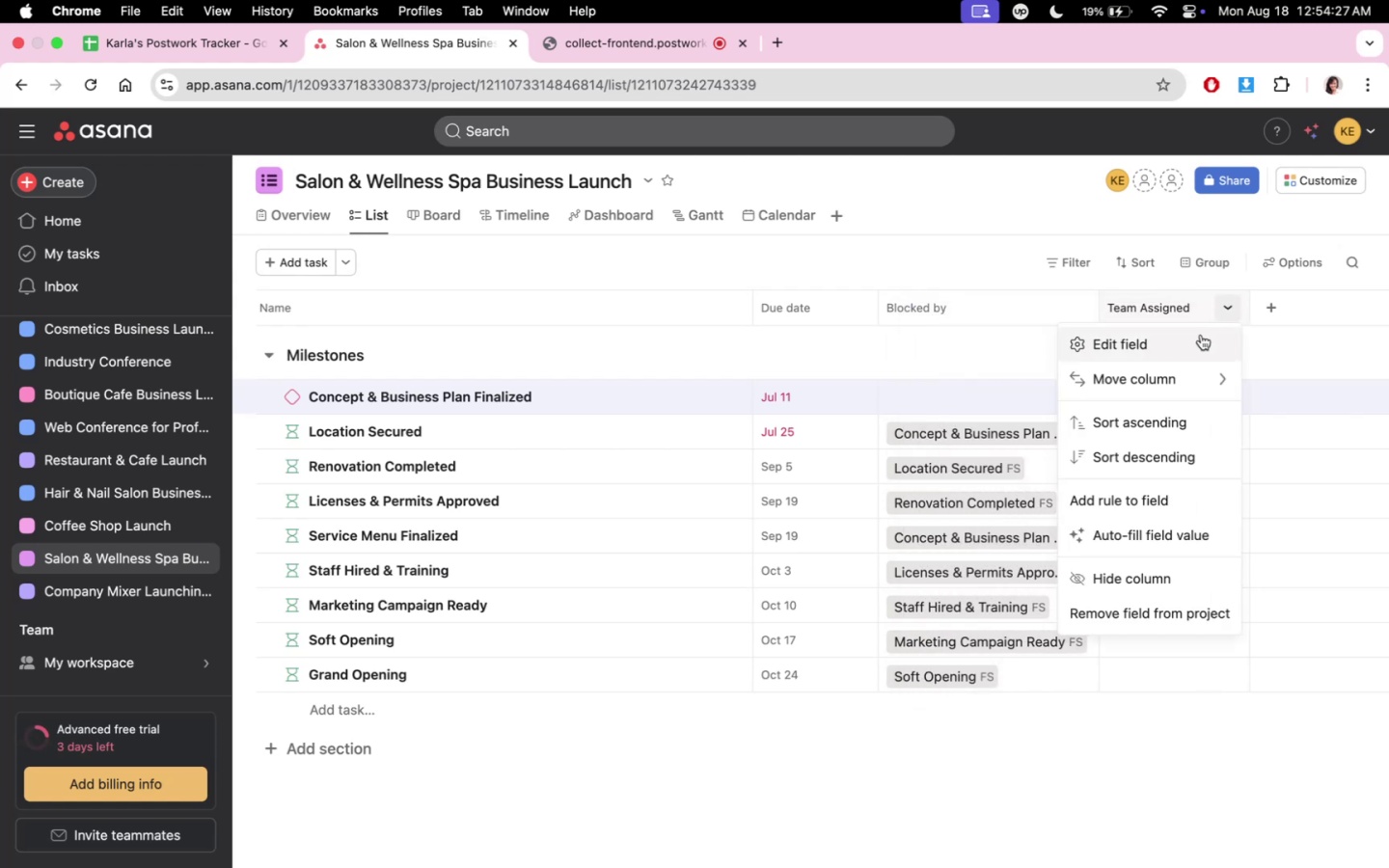 
triple_click([1201, 335])
 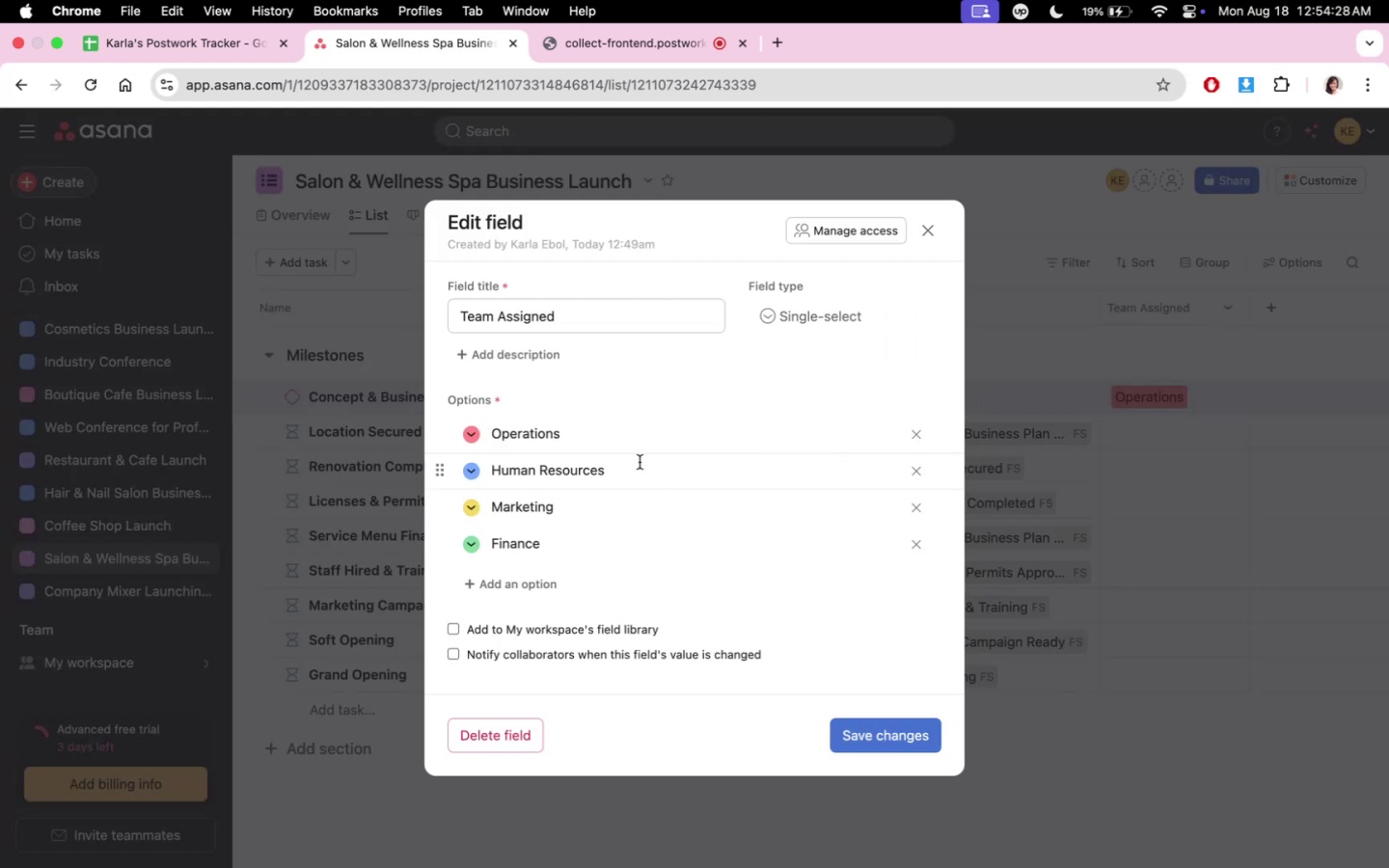 
mouse_move([452, 449])
 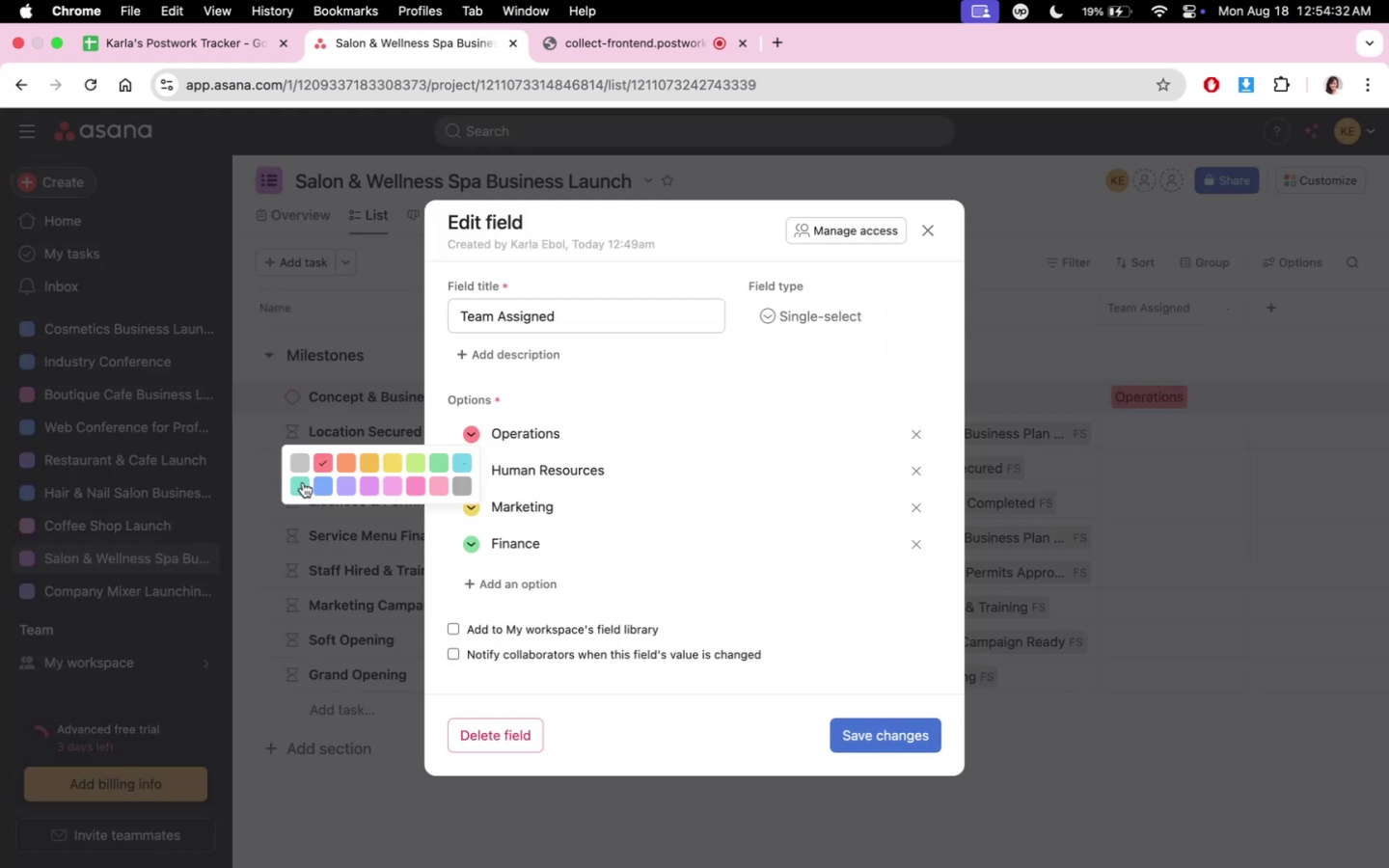 
left_click([303, 482])
 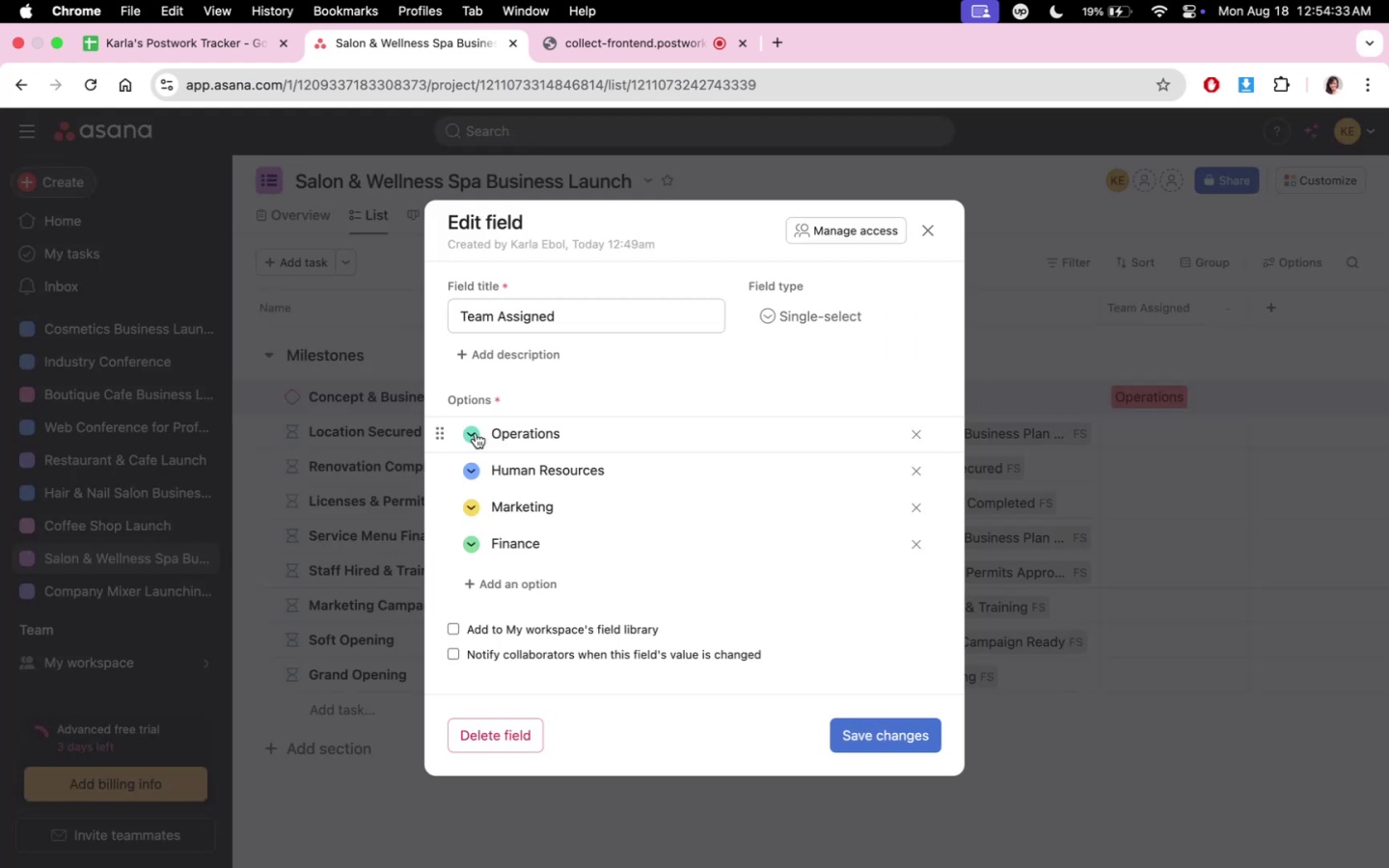 
left_click([470, 437])
 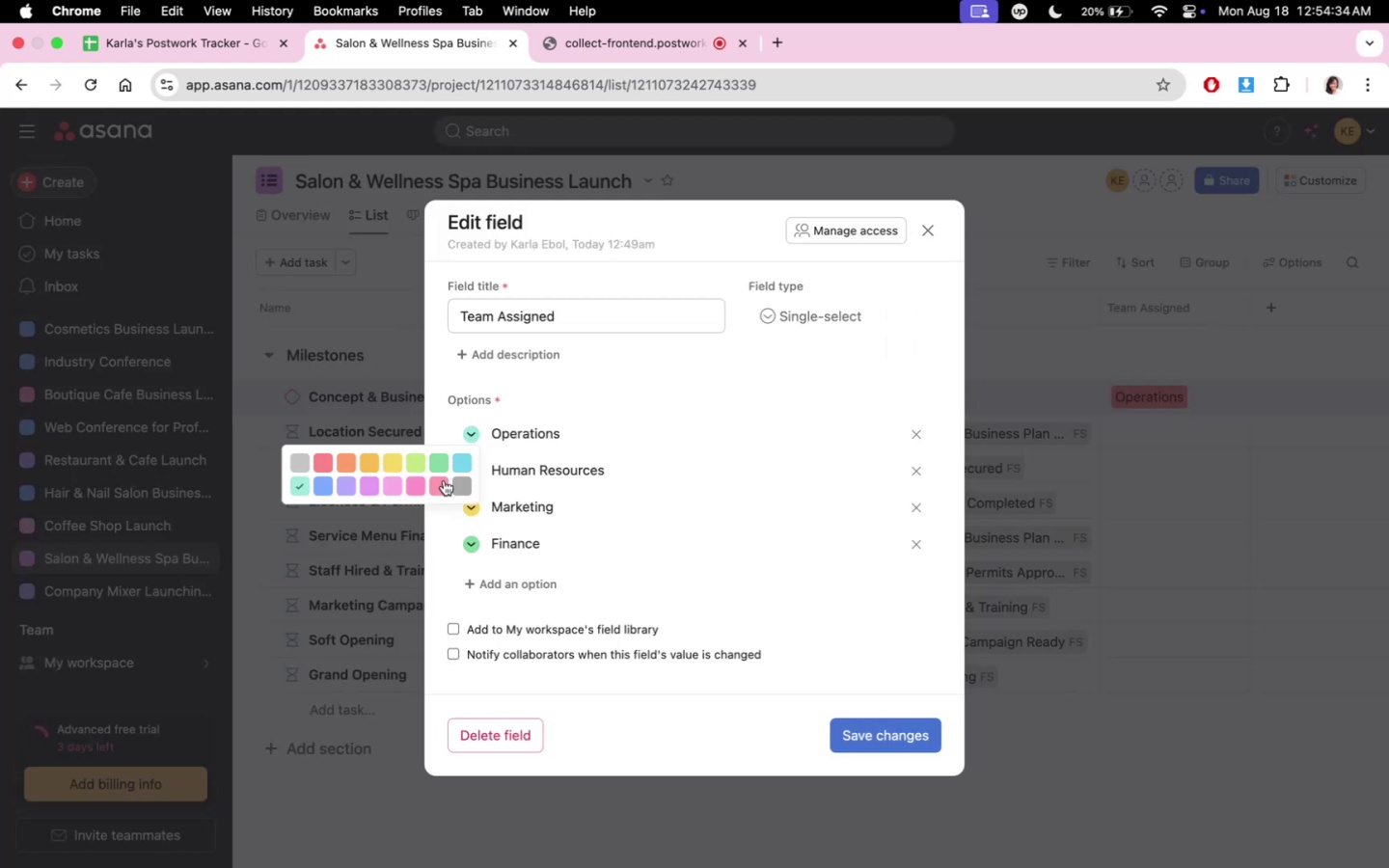 
left_click([443, 482])
 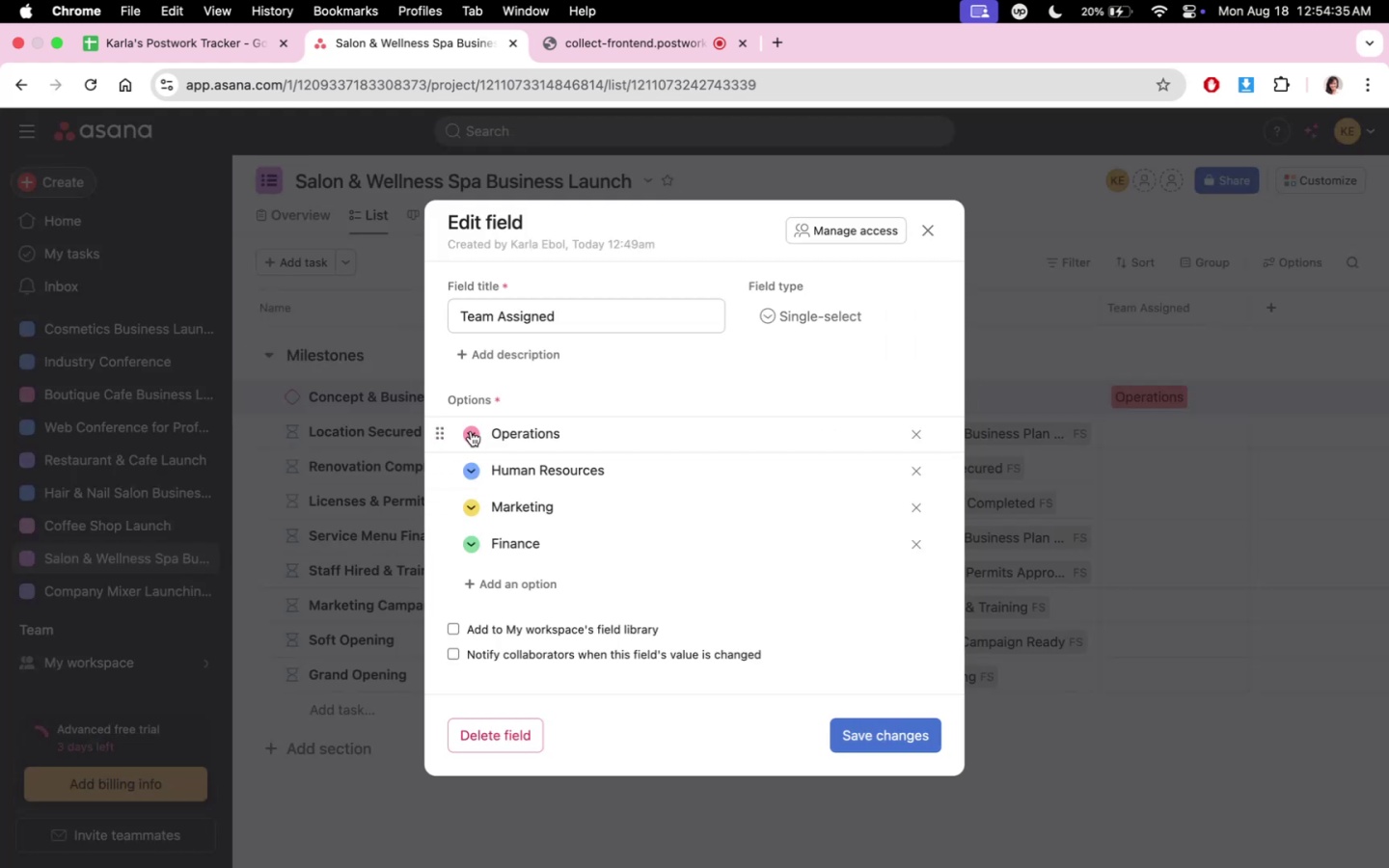 
left_click([471, 432])
 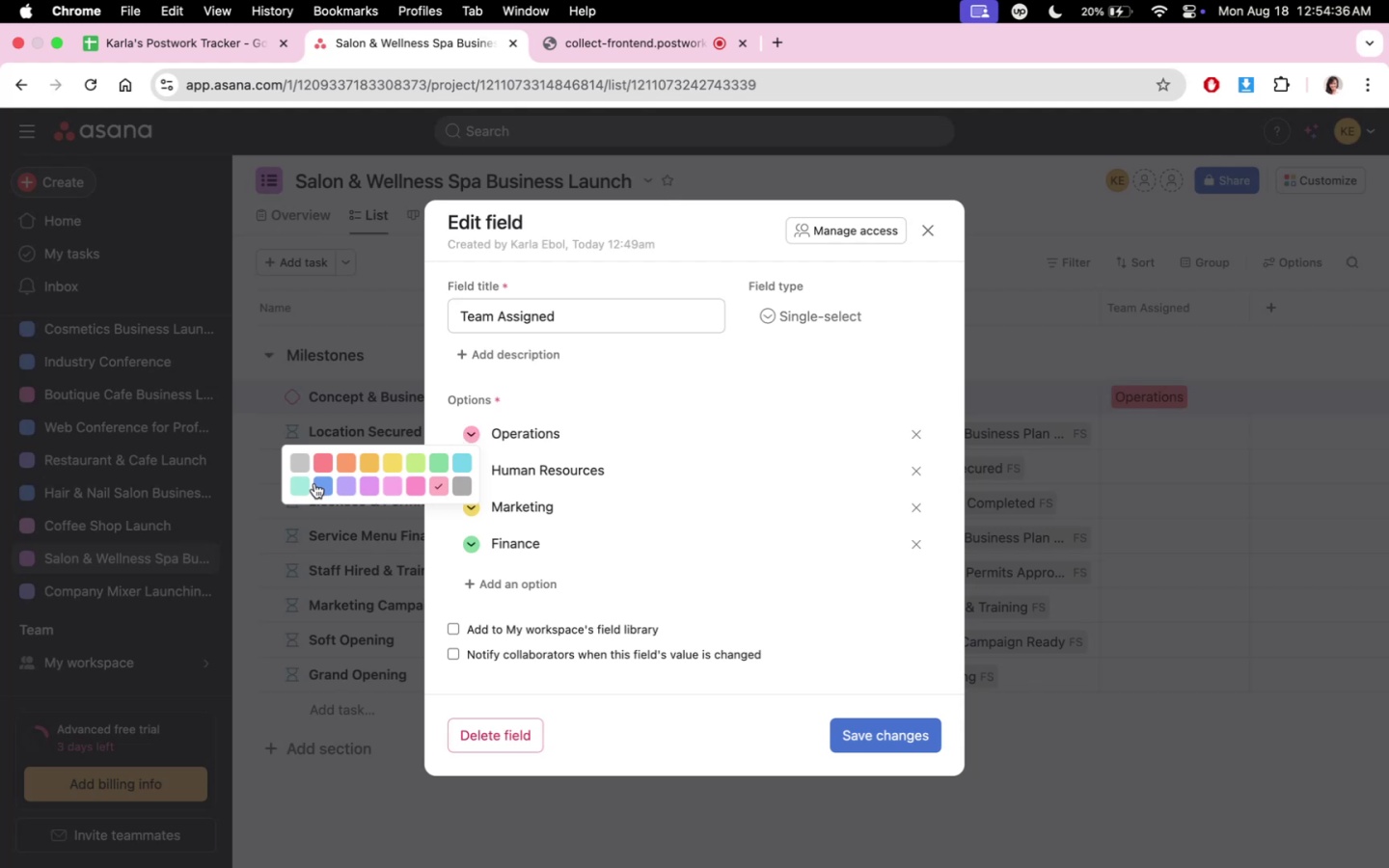 
left_click([302, 484])
 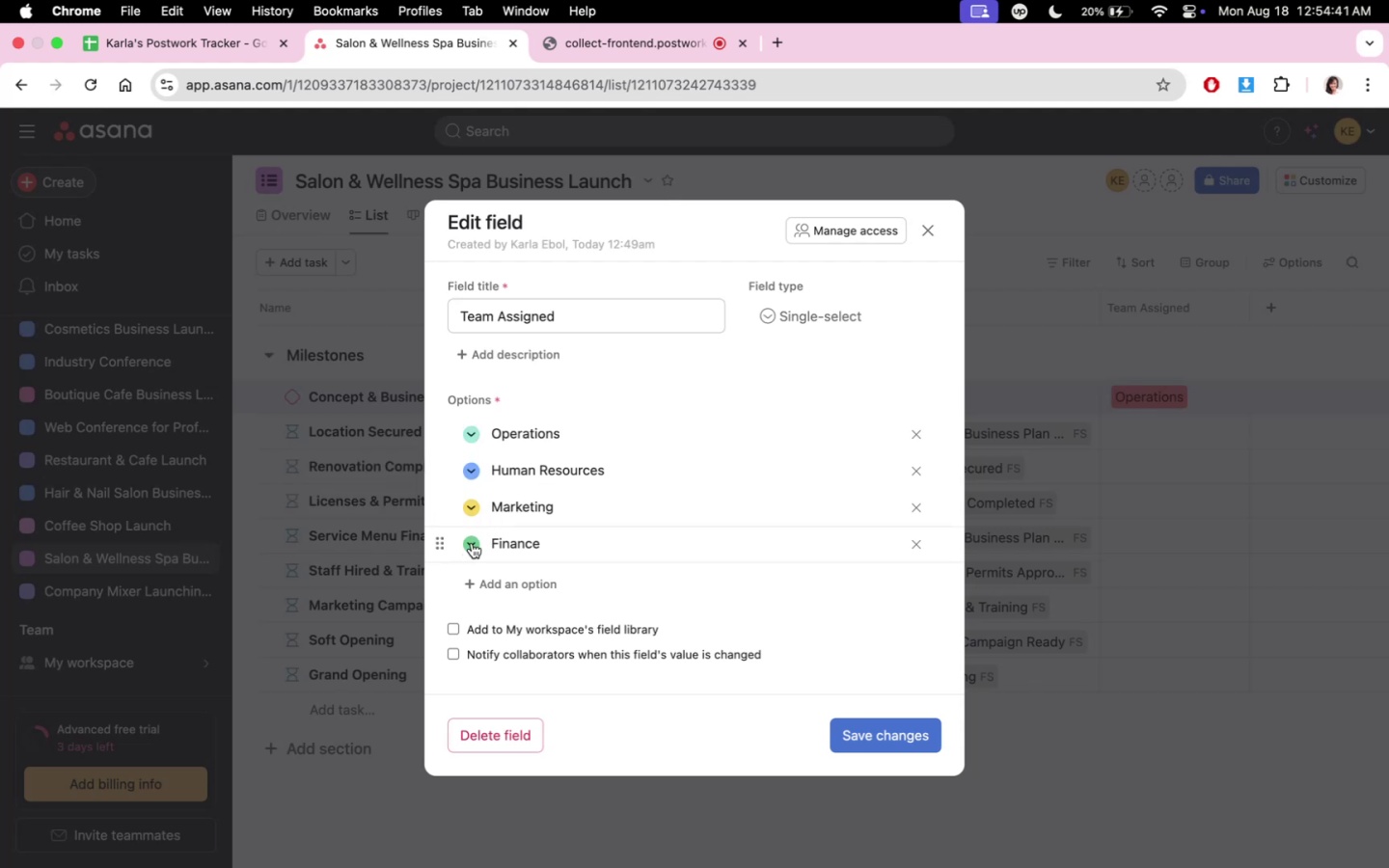 
wait(5.16)
 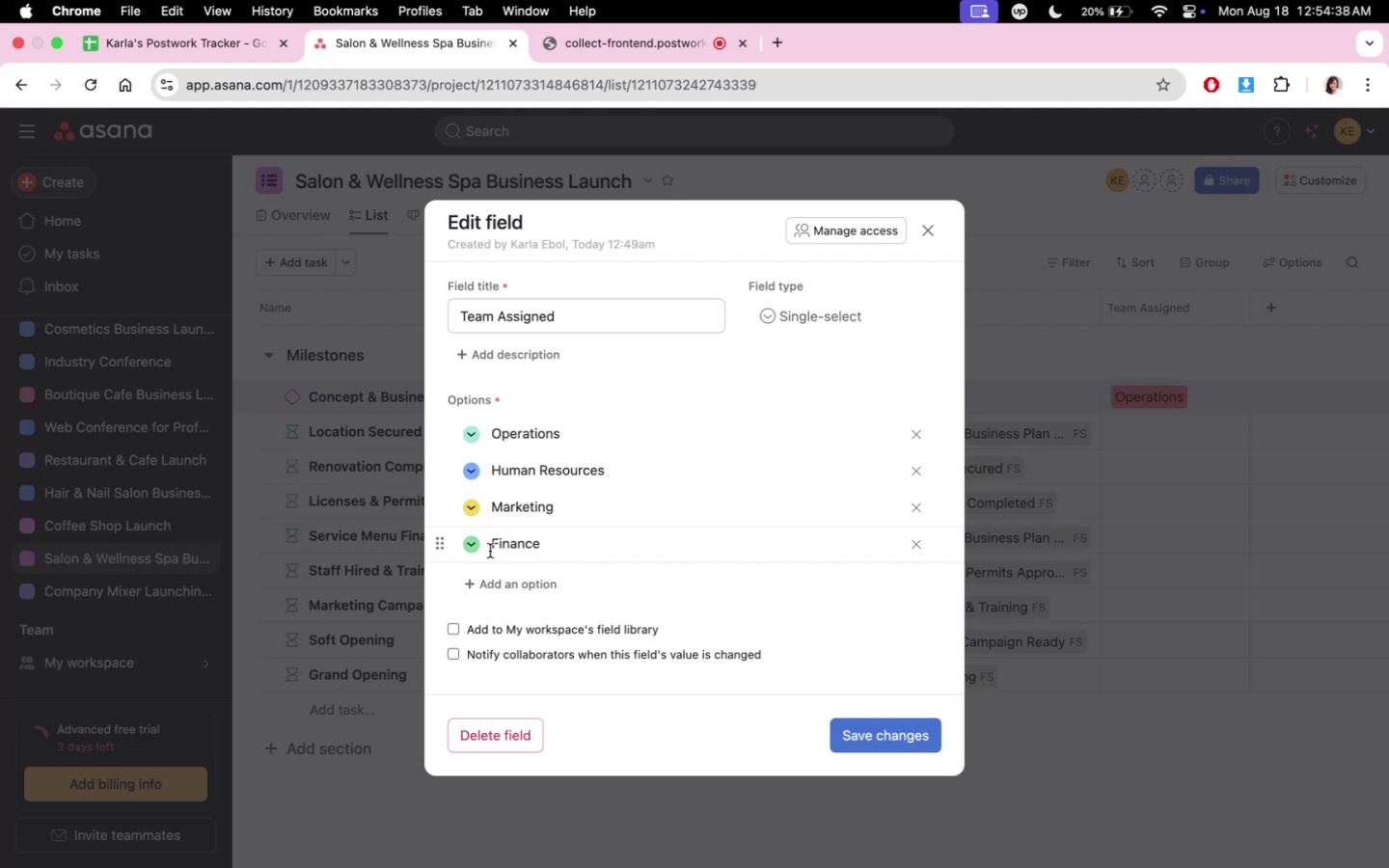 
left_click([472, 543])
 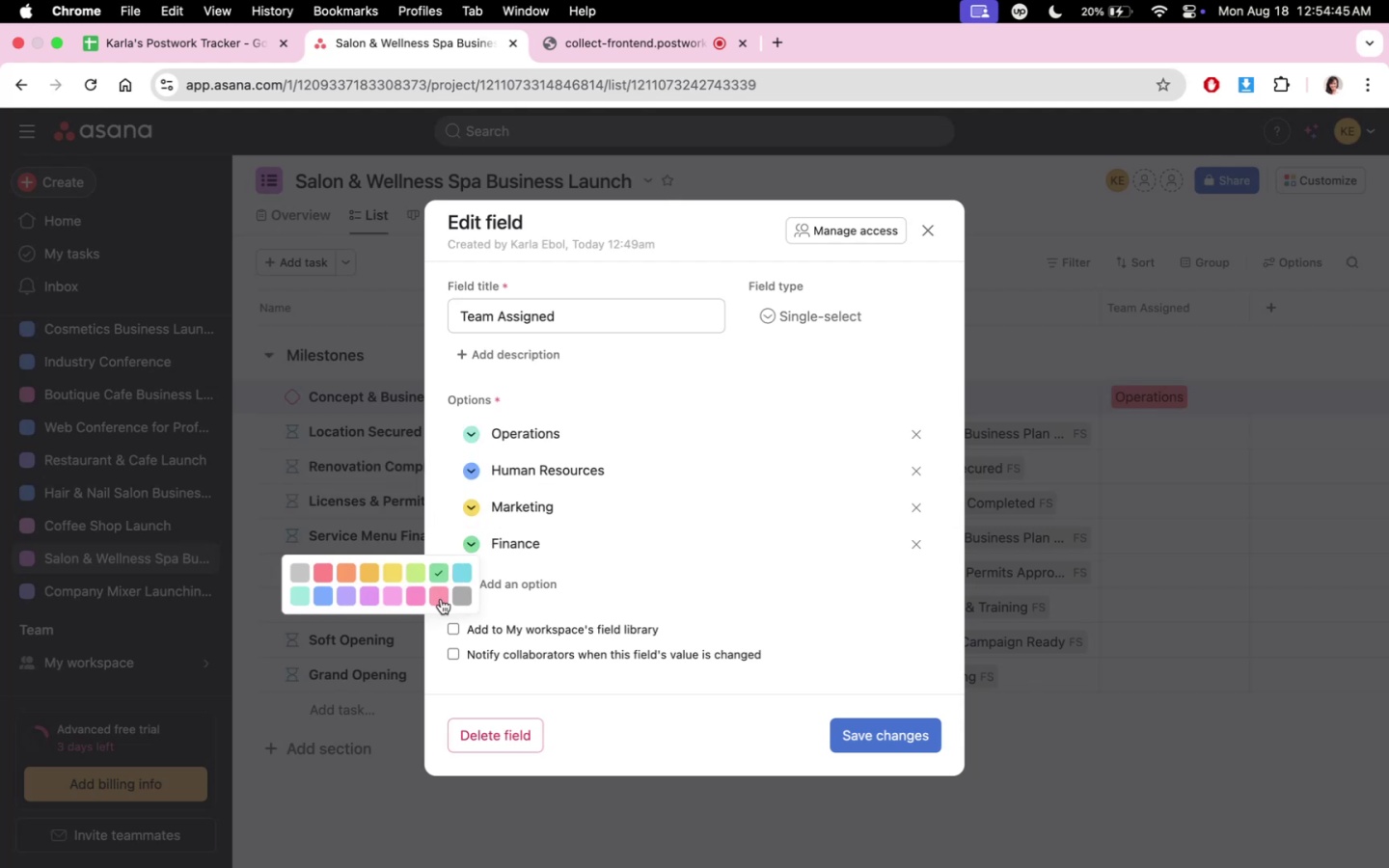 
left_click([441, 599])
 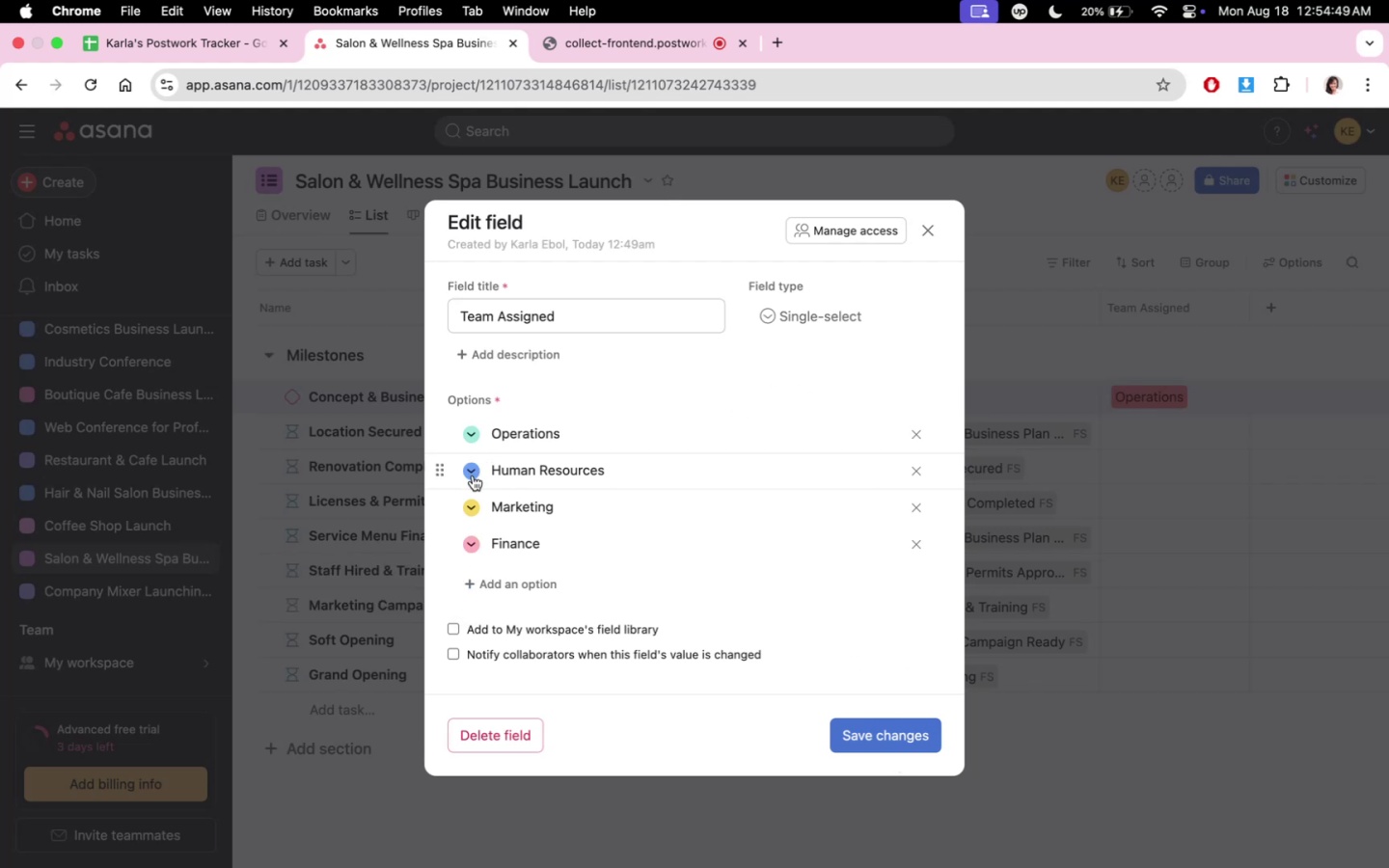 
left_click([474, 544])
 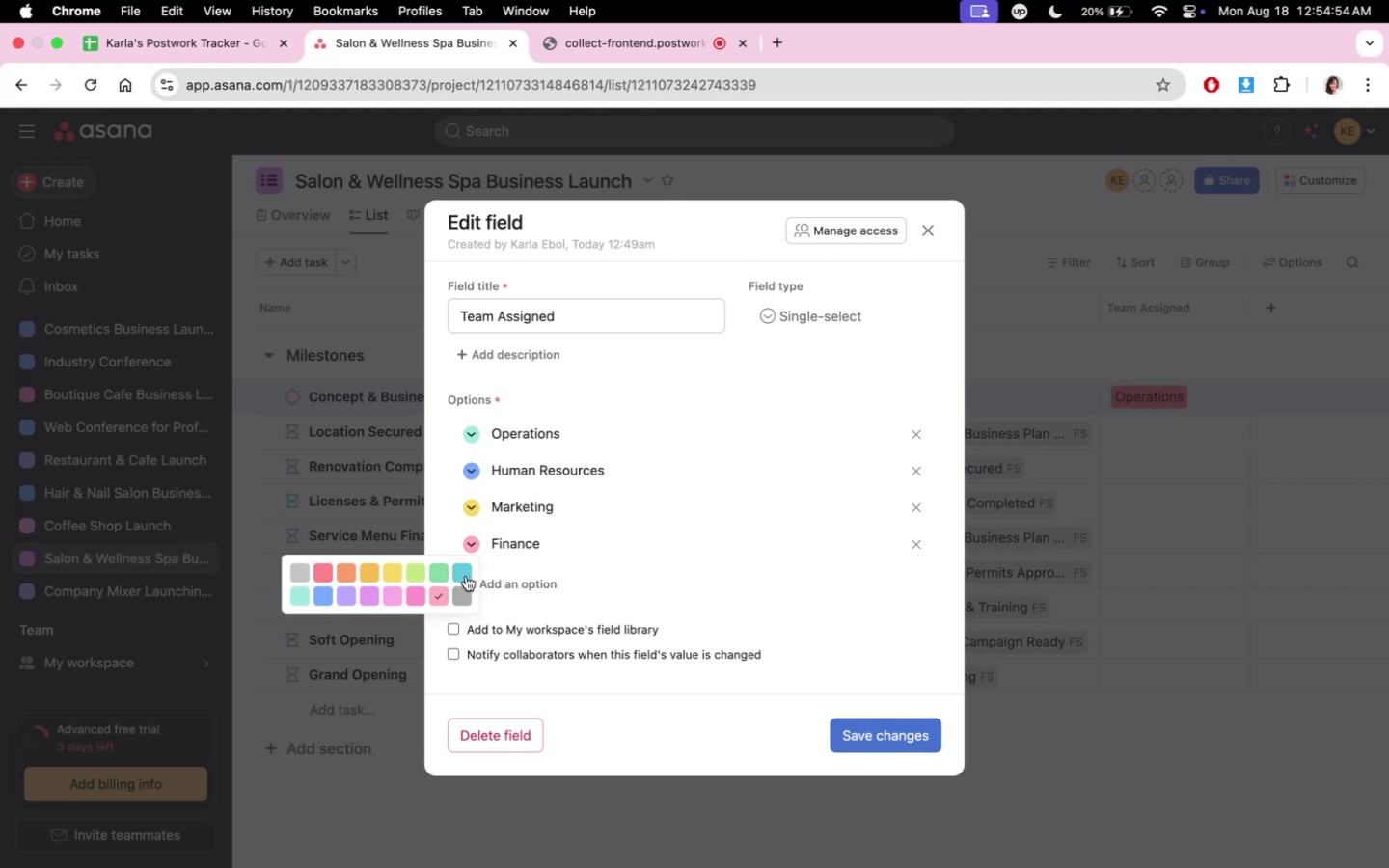 
wait(5.77)
 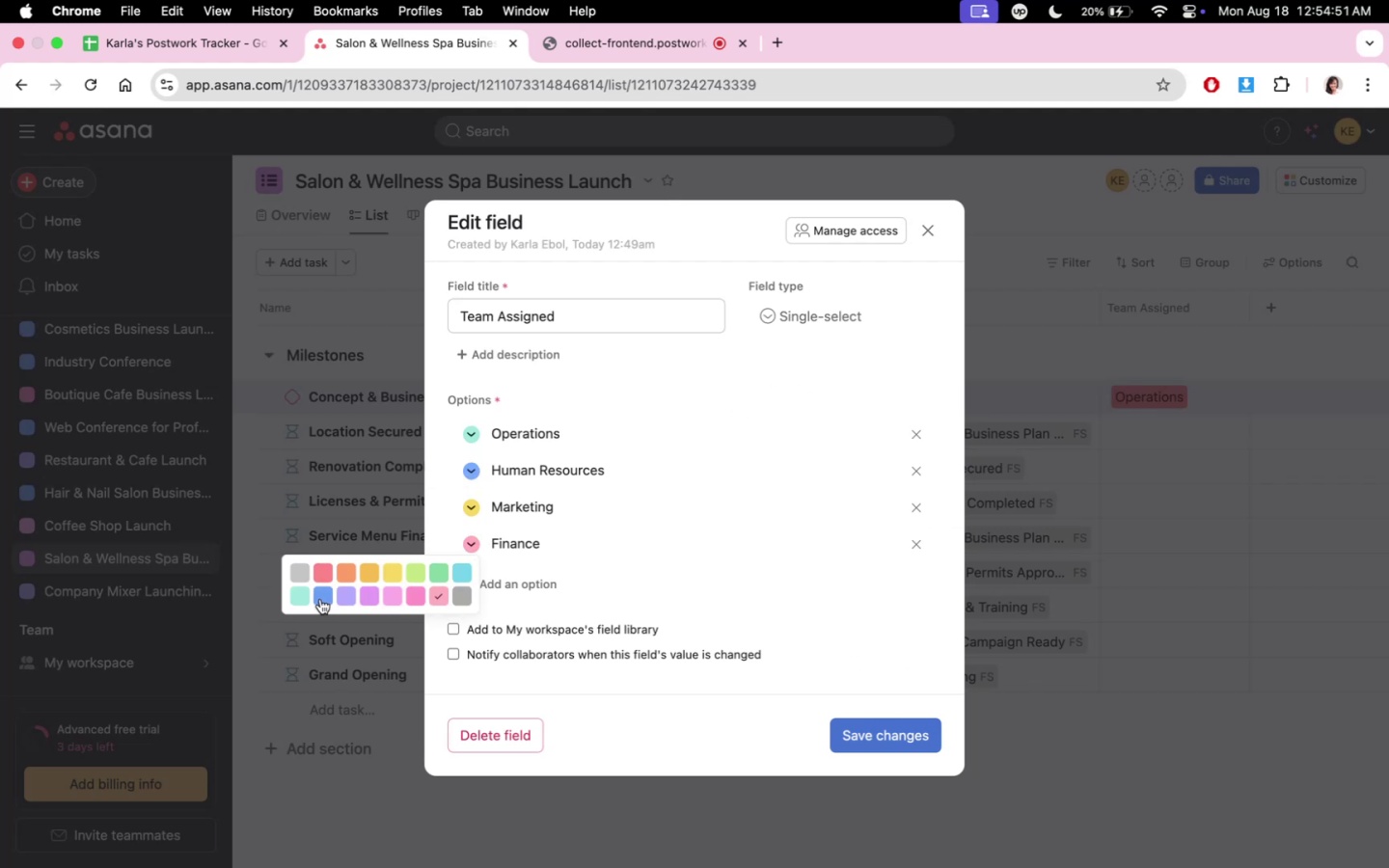 
left_click([475, 471])
 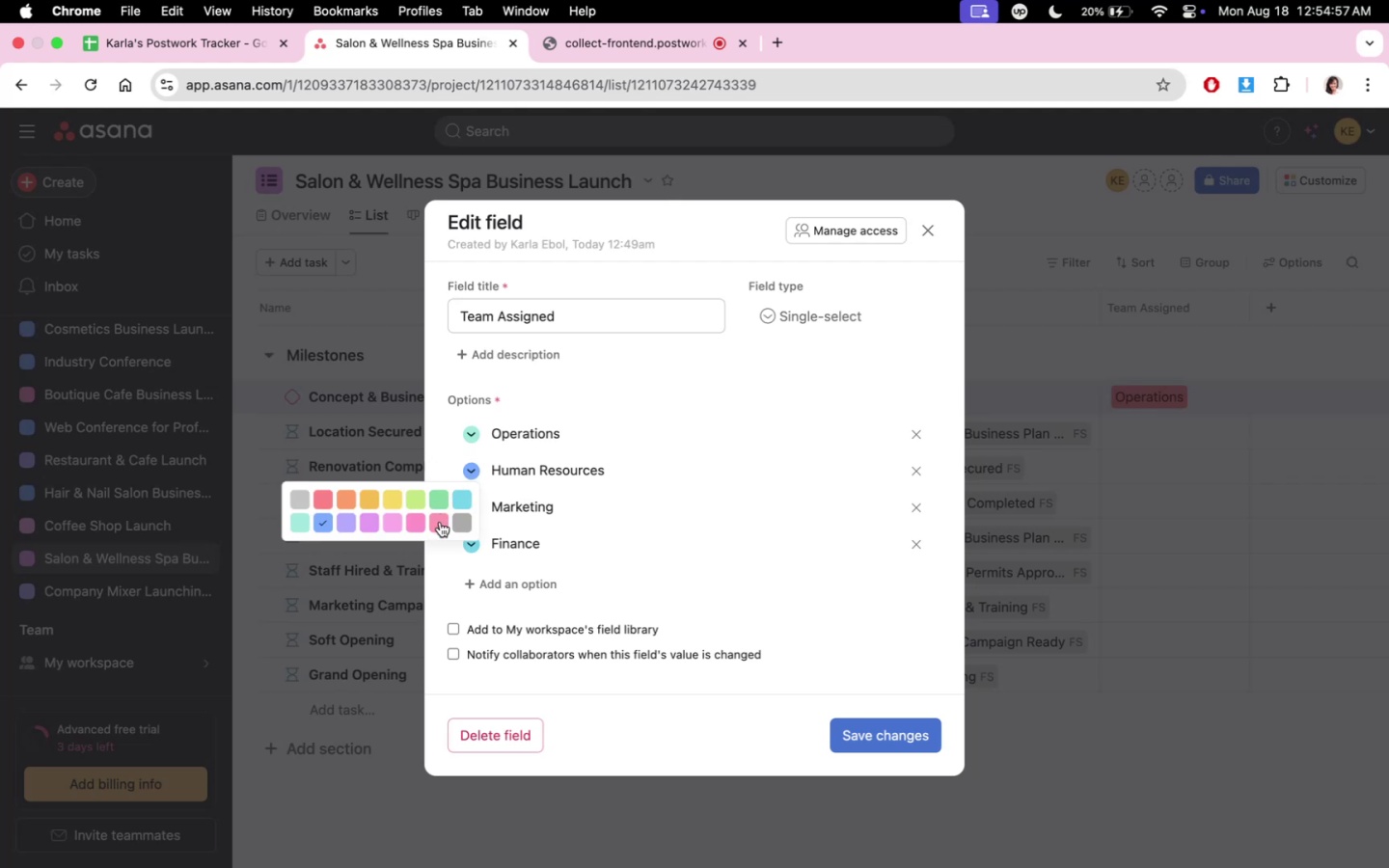 
left_click([440, 522])
 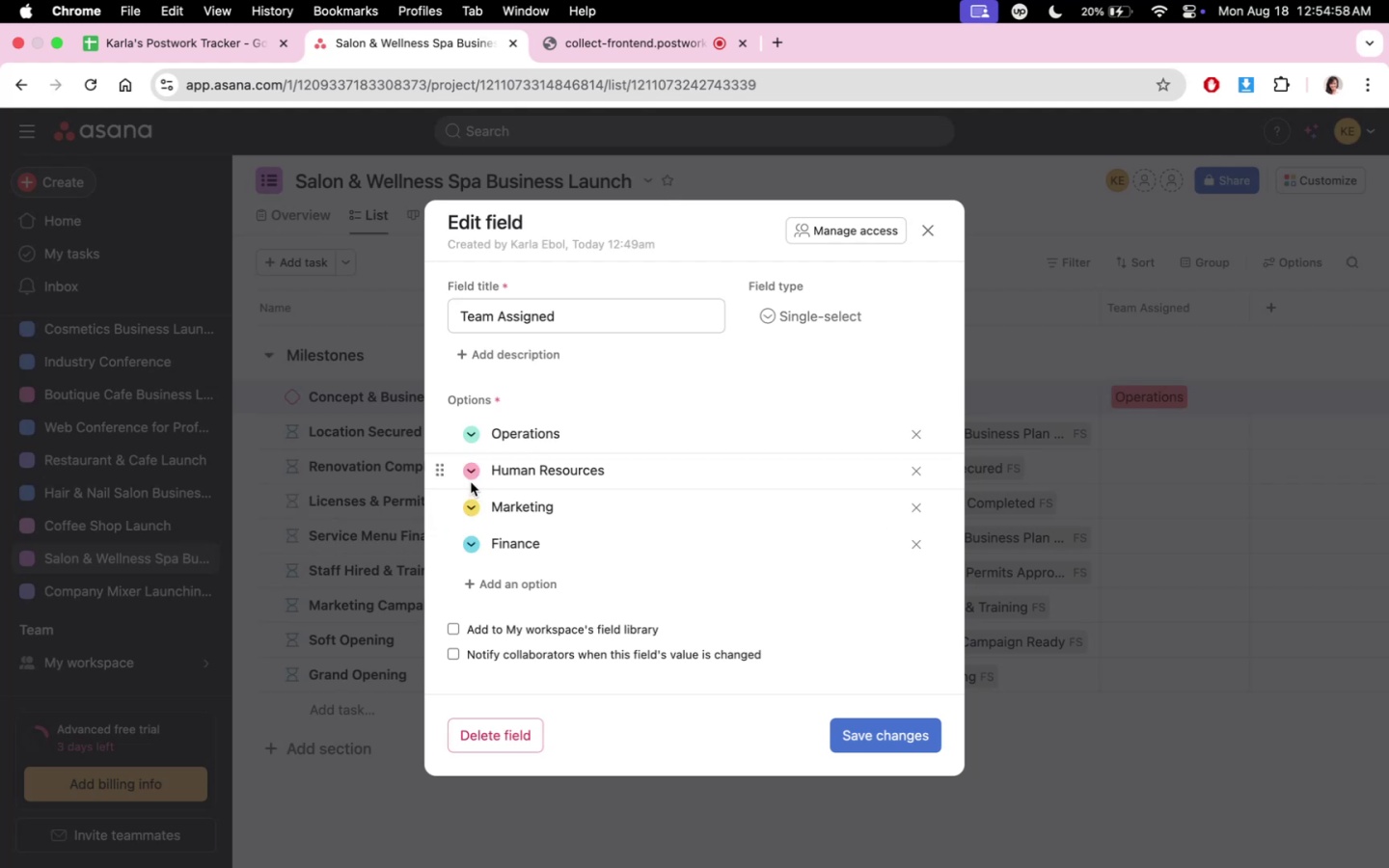 
double_click([473, 475])
 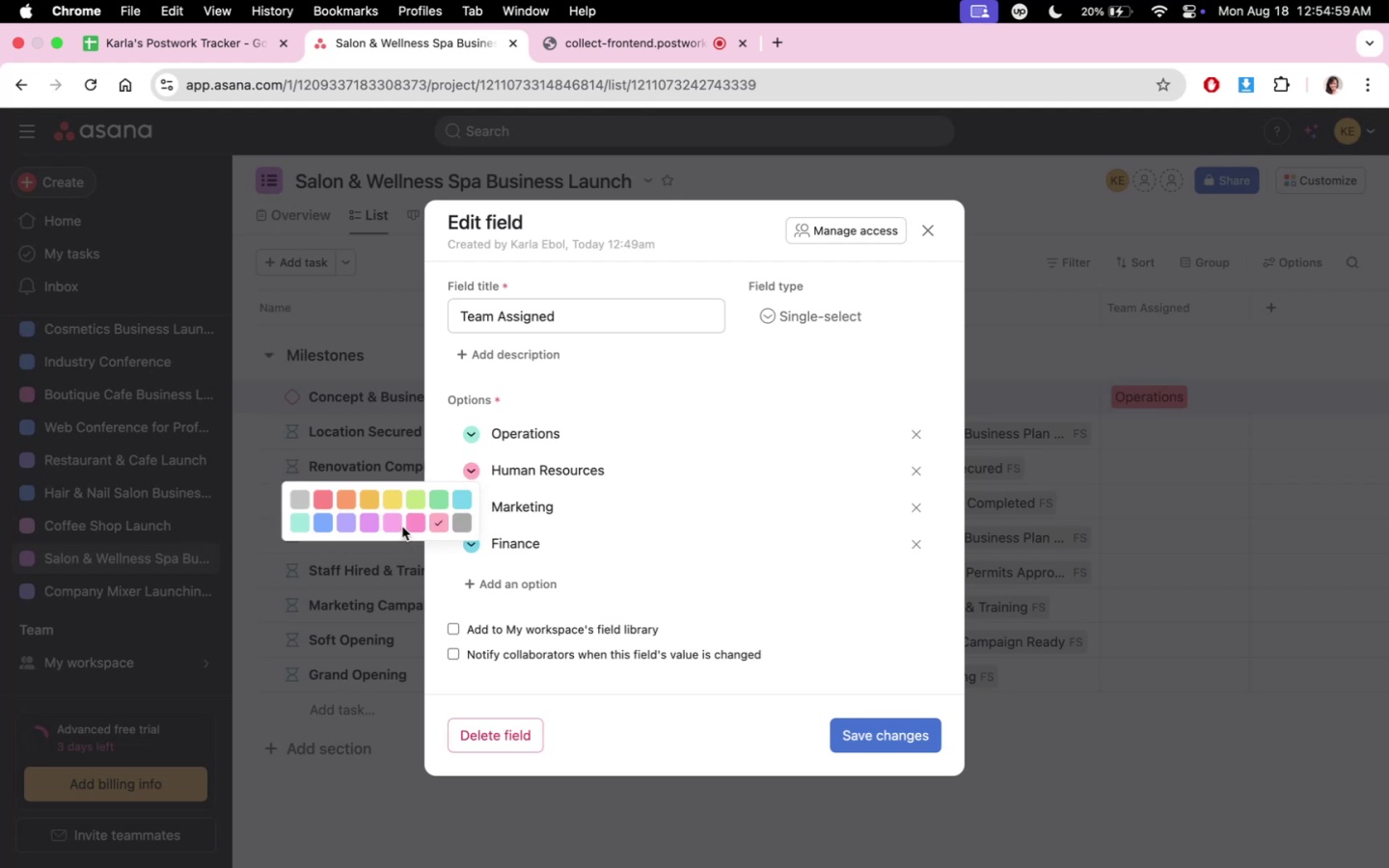 
double_click([396, 523])
 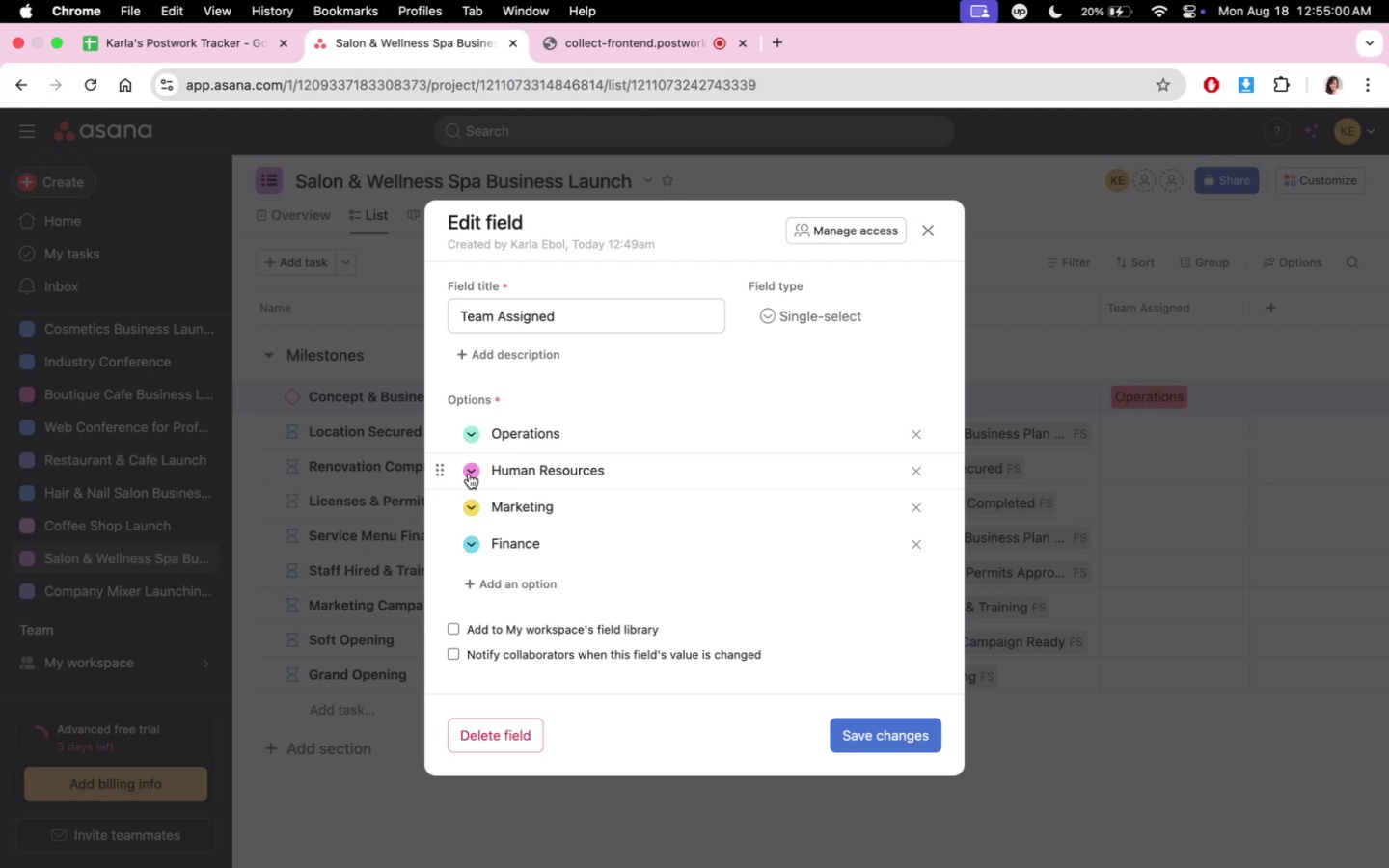 
triple_click([469, 474])
 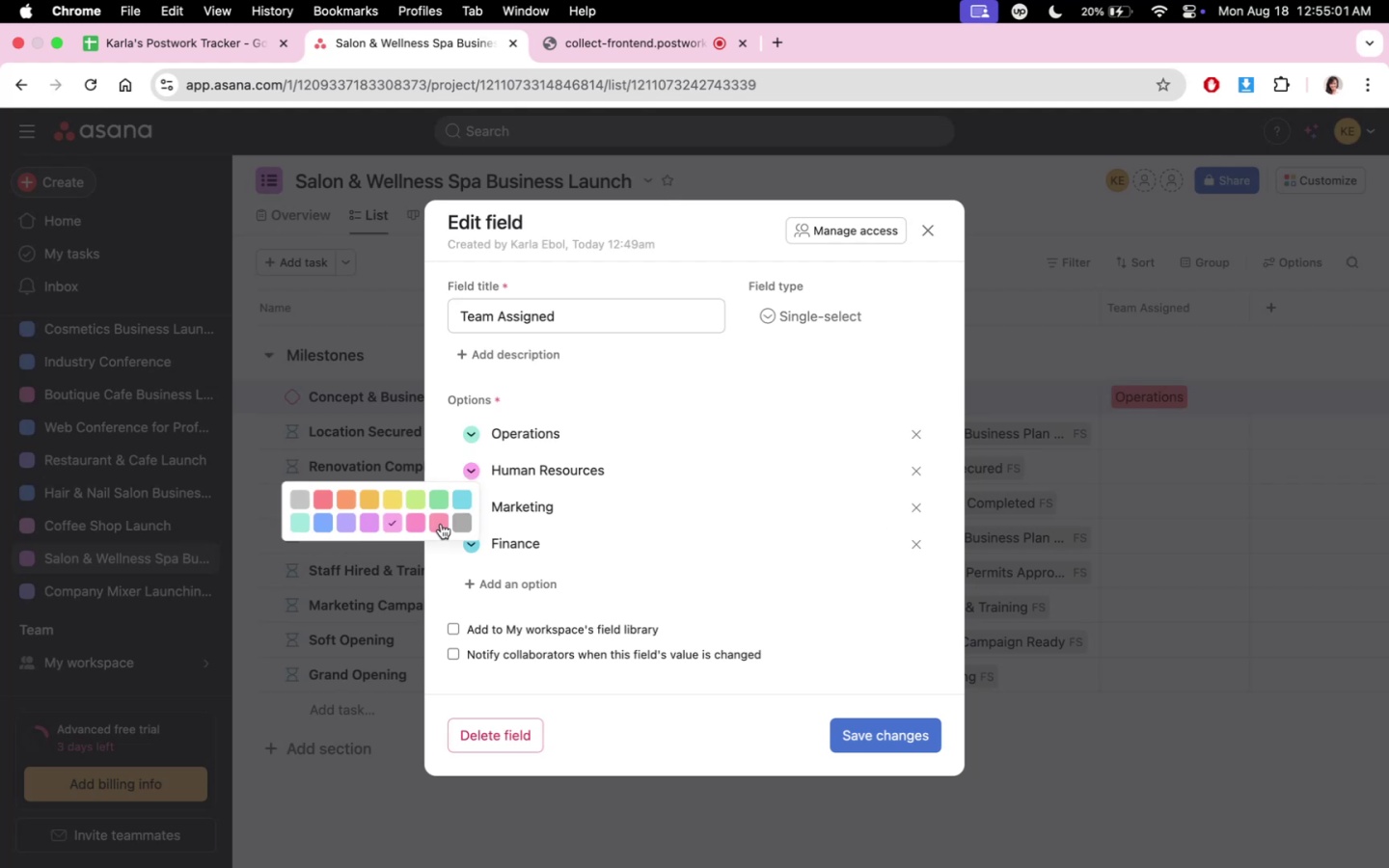 
triple_click([441, 524])
 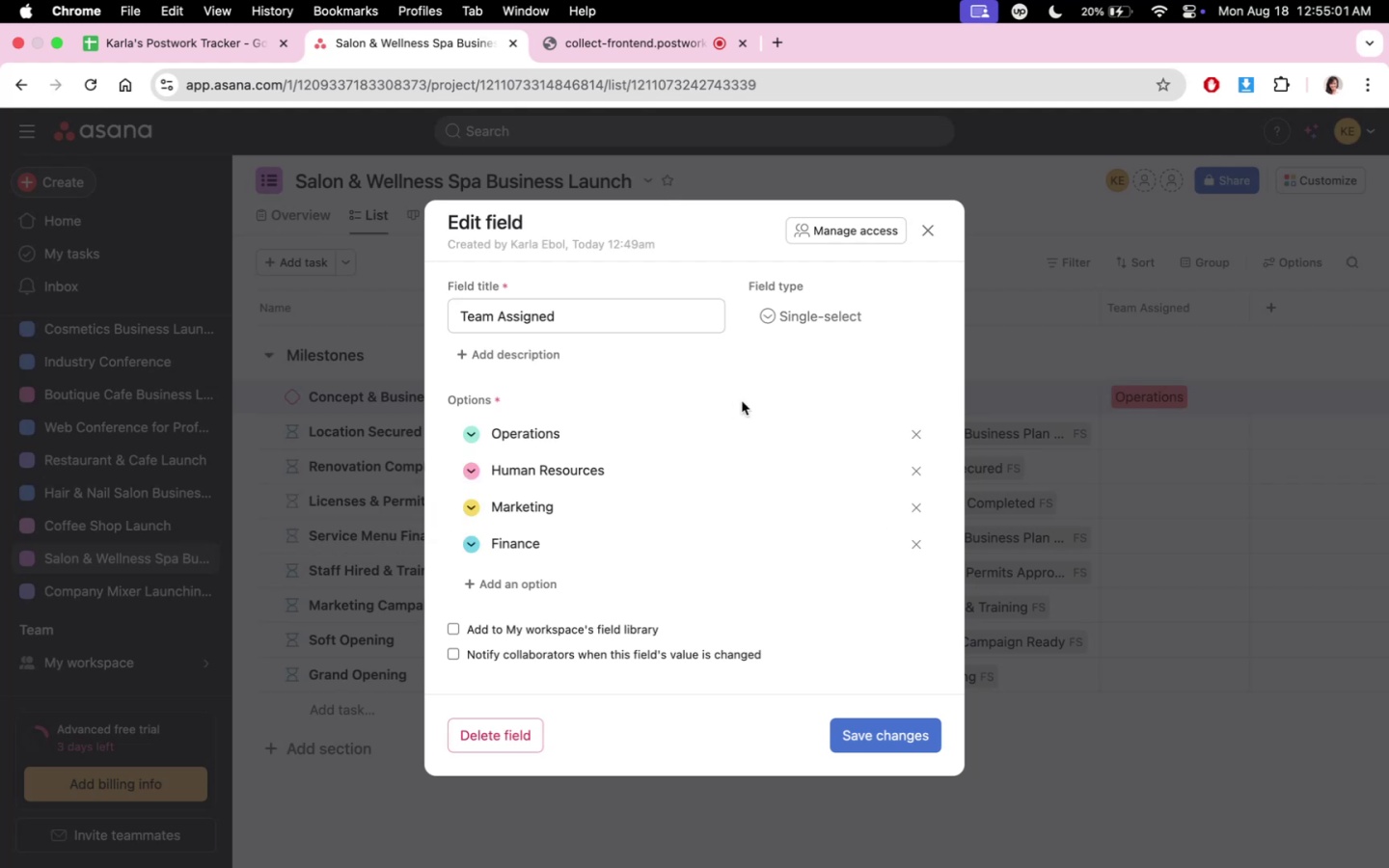 
triple_click([742, 400])
 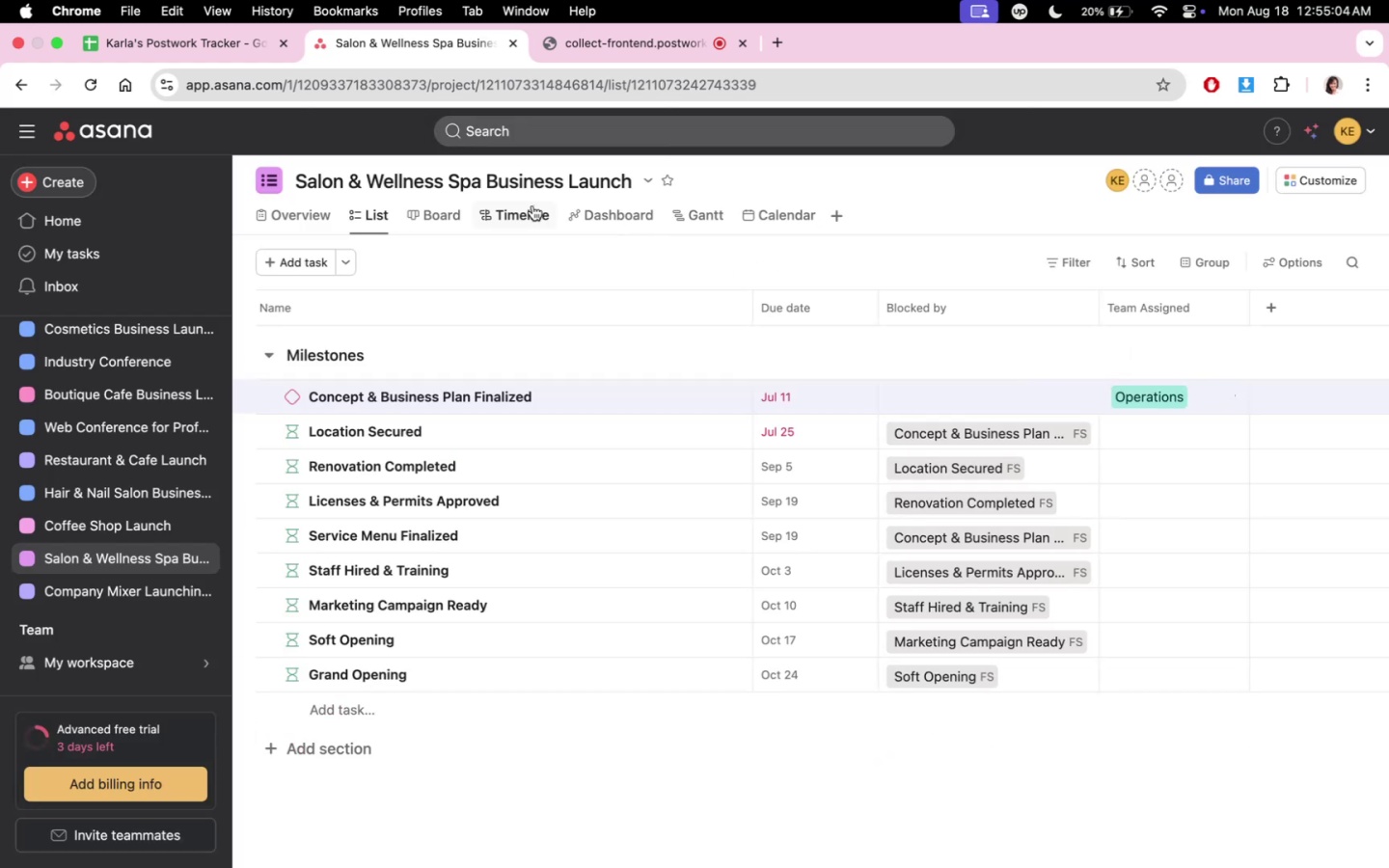 
left_click([521, 209])
 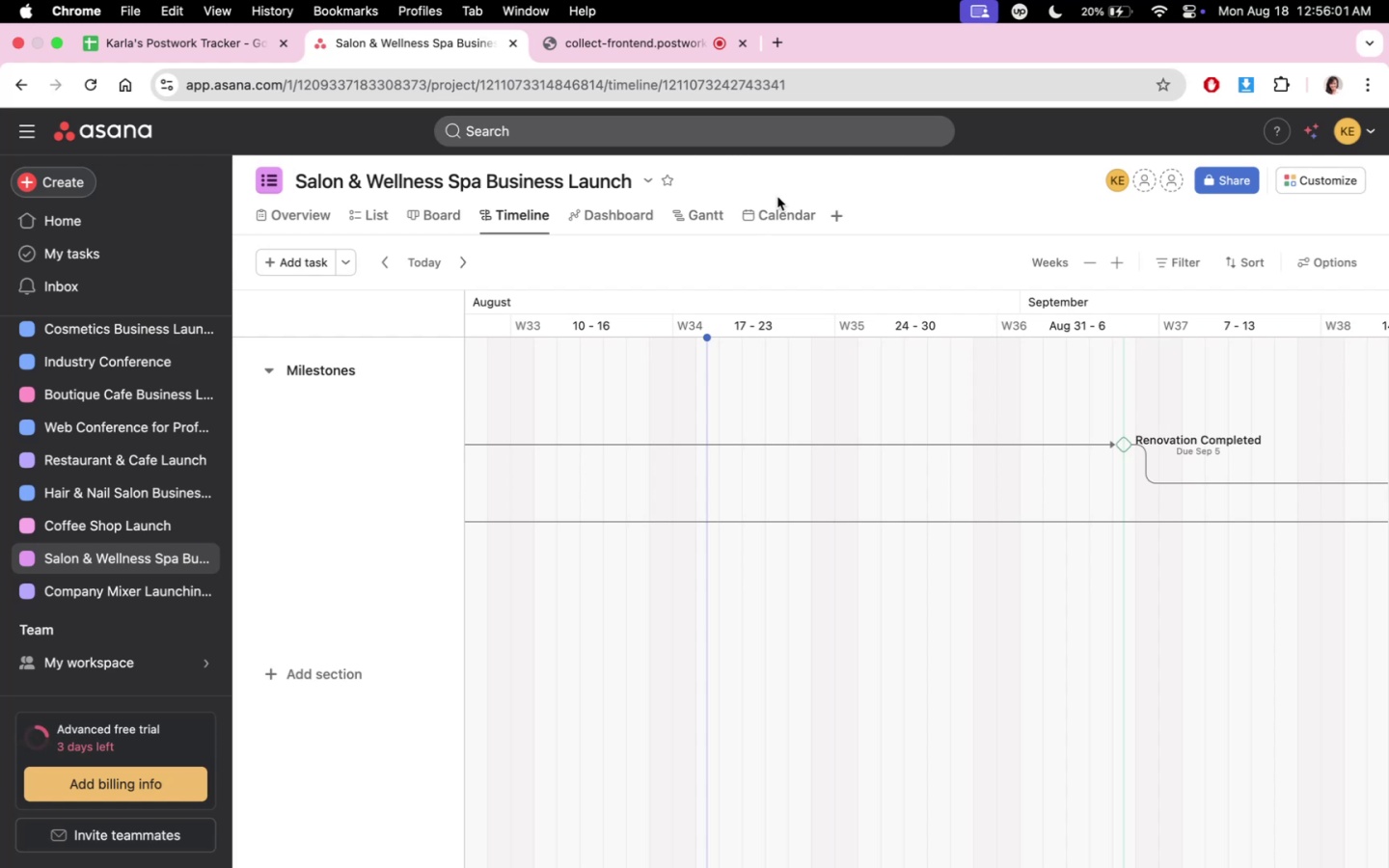 
wait(62.29)
 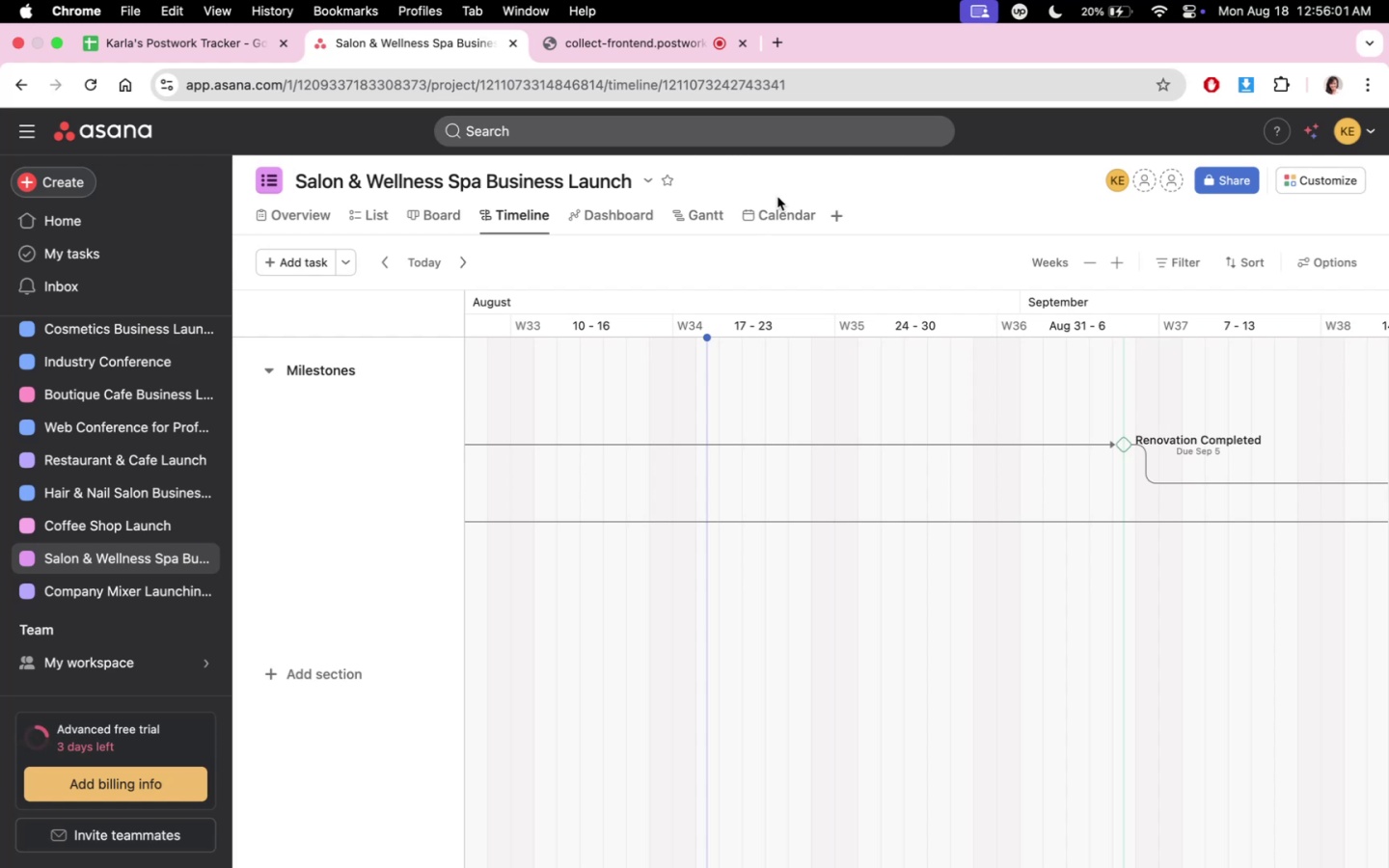 
scroll: coordinate [683, 314], scroll_direction: up, amount: 2.0
 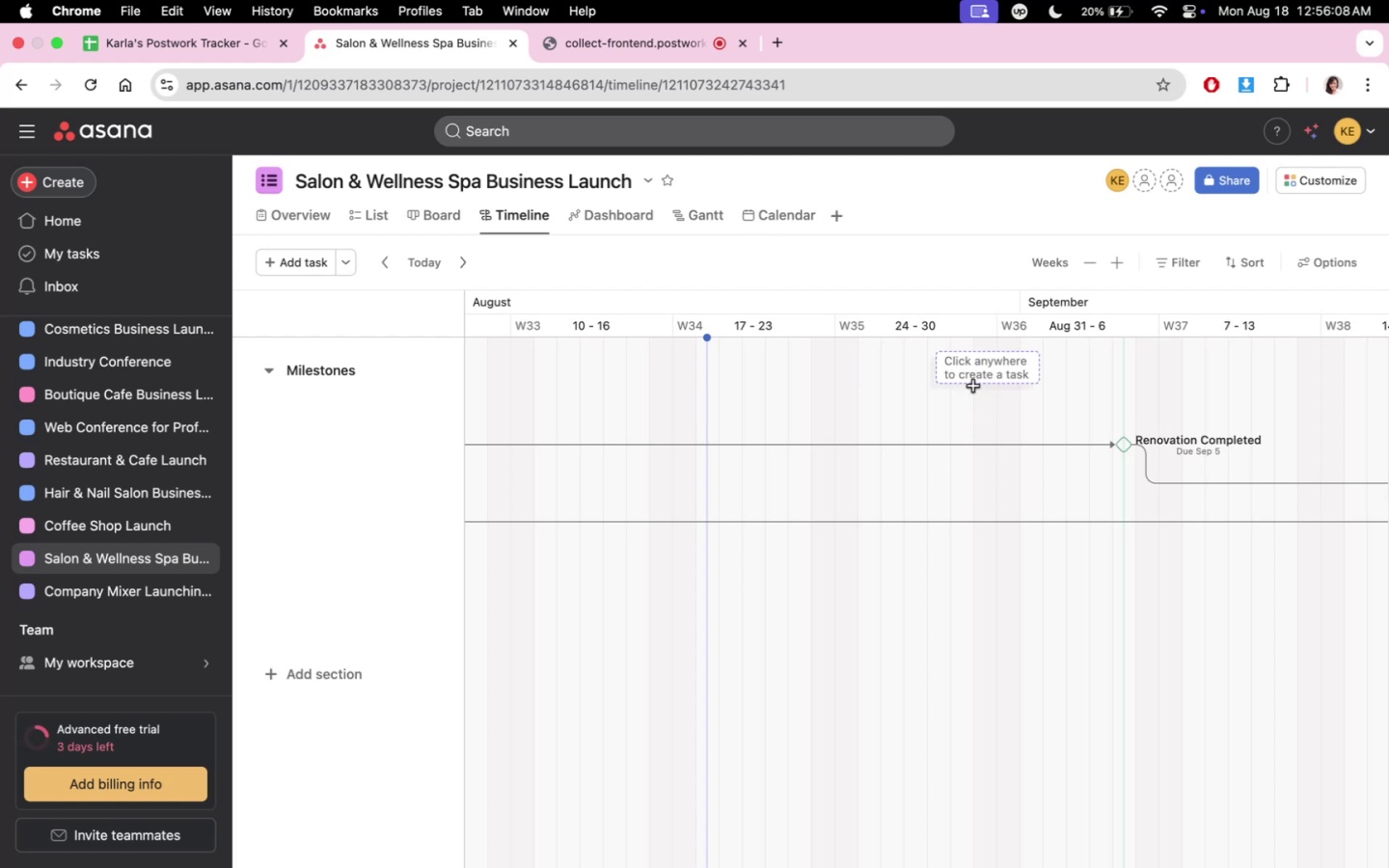 
scroll: coordinate [953, 391], scroll_direction: down, amount: 7.0
 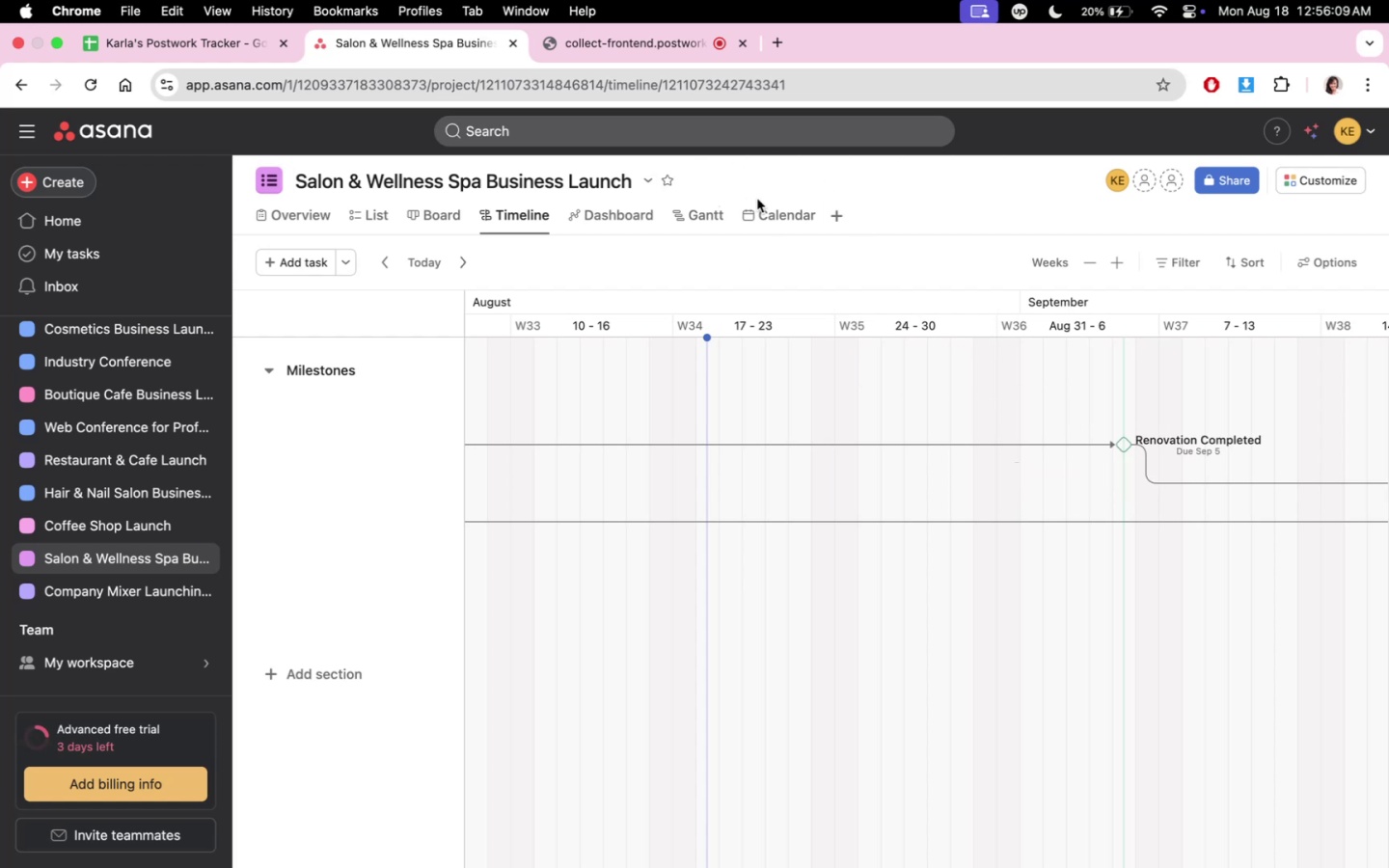 
left_click([757, 199])
 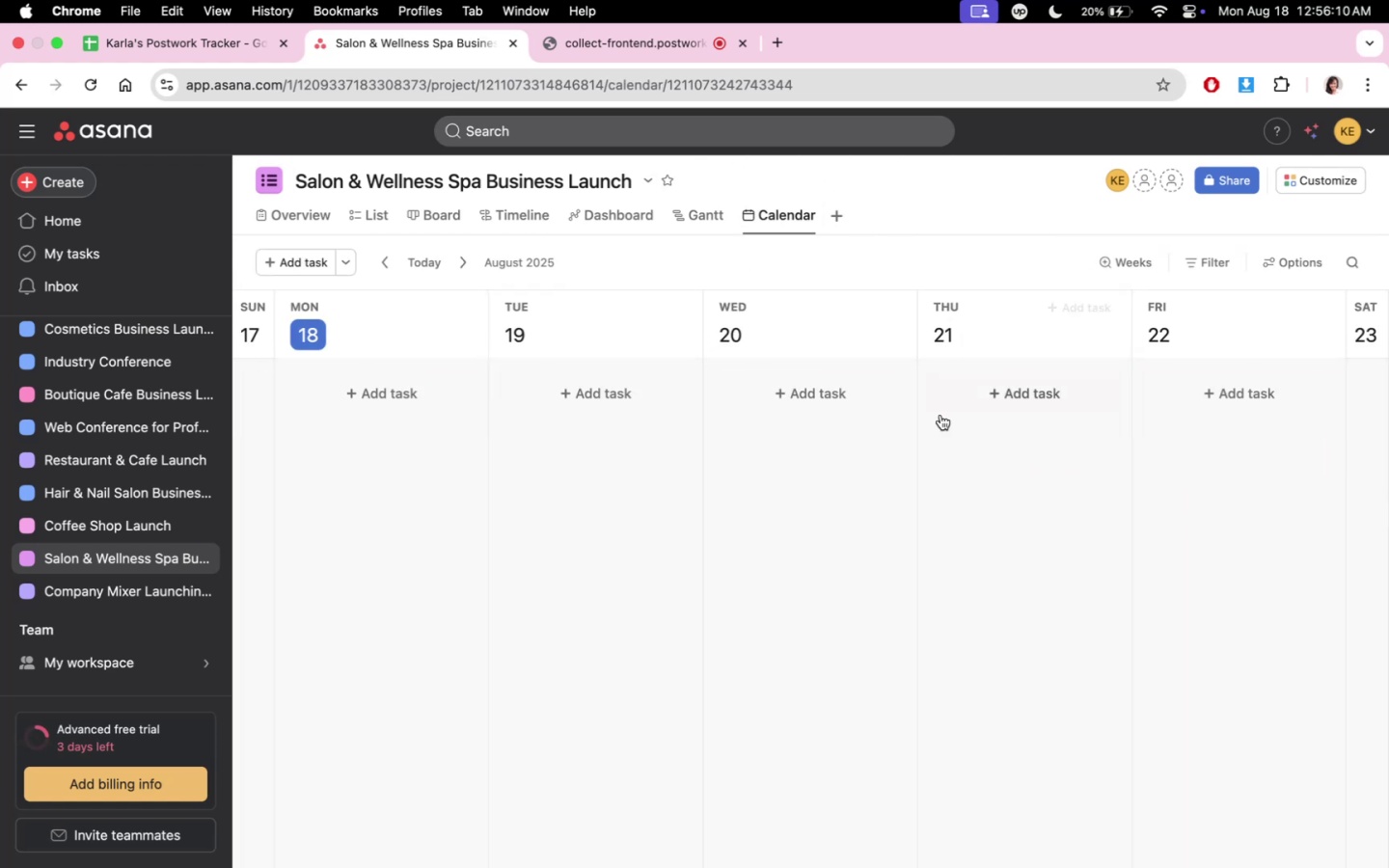 
scroll: coordinate [952, 509], scroll_direction: up, amount: 11.0
 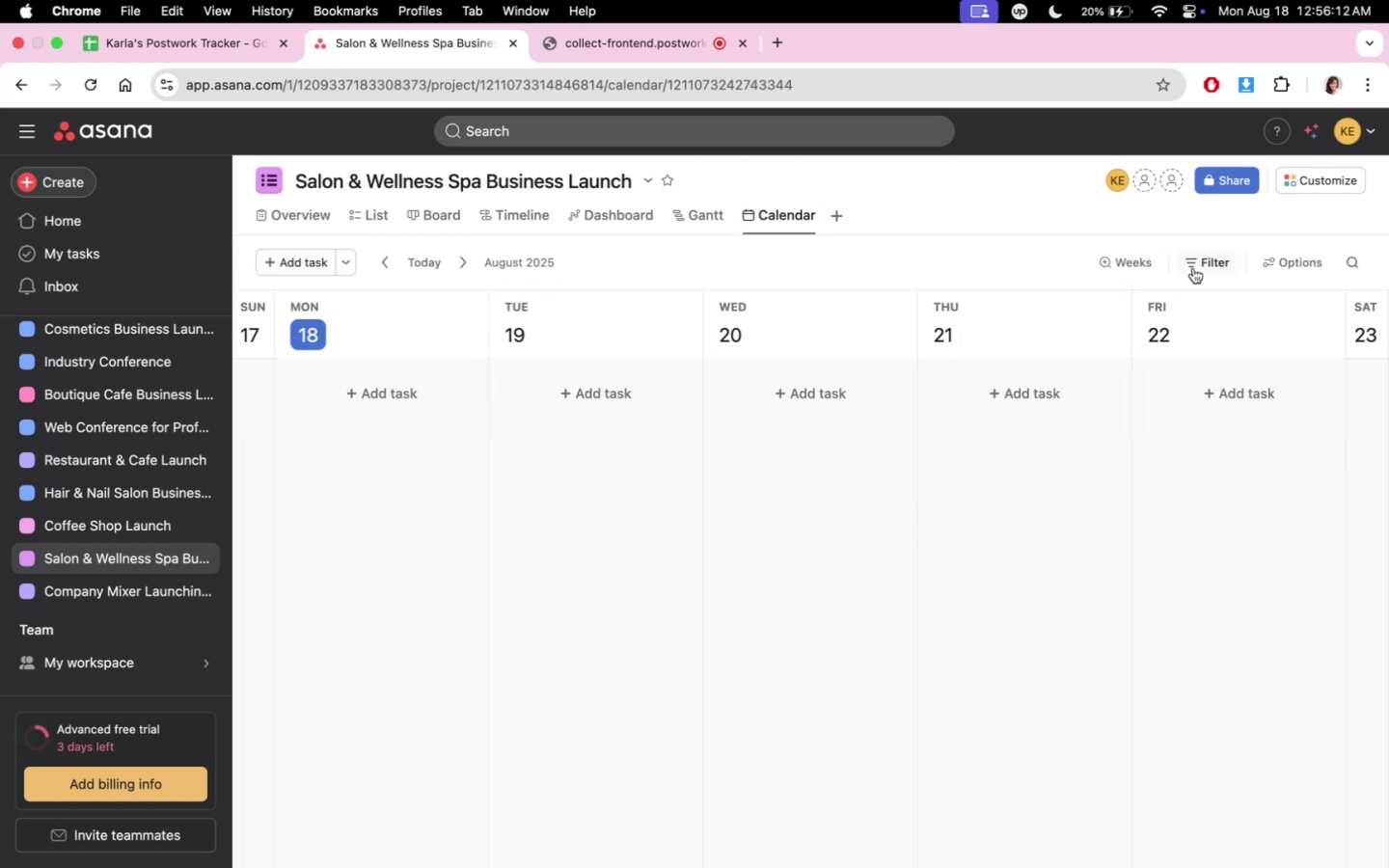 
left_click([1149, 257])
 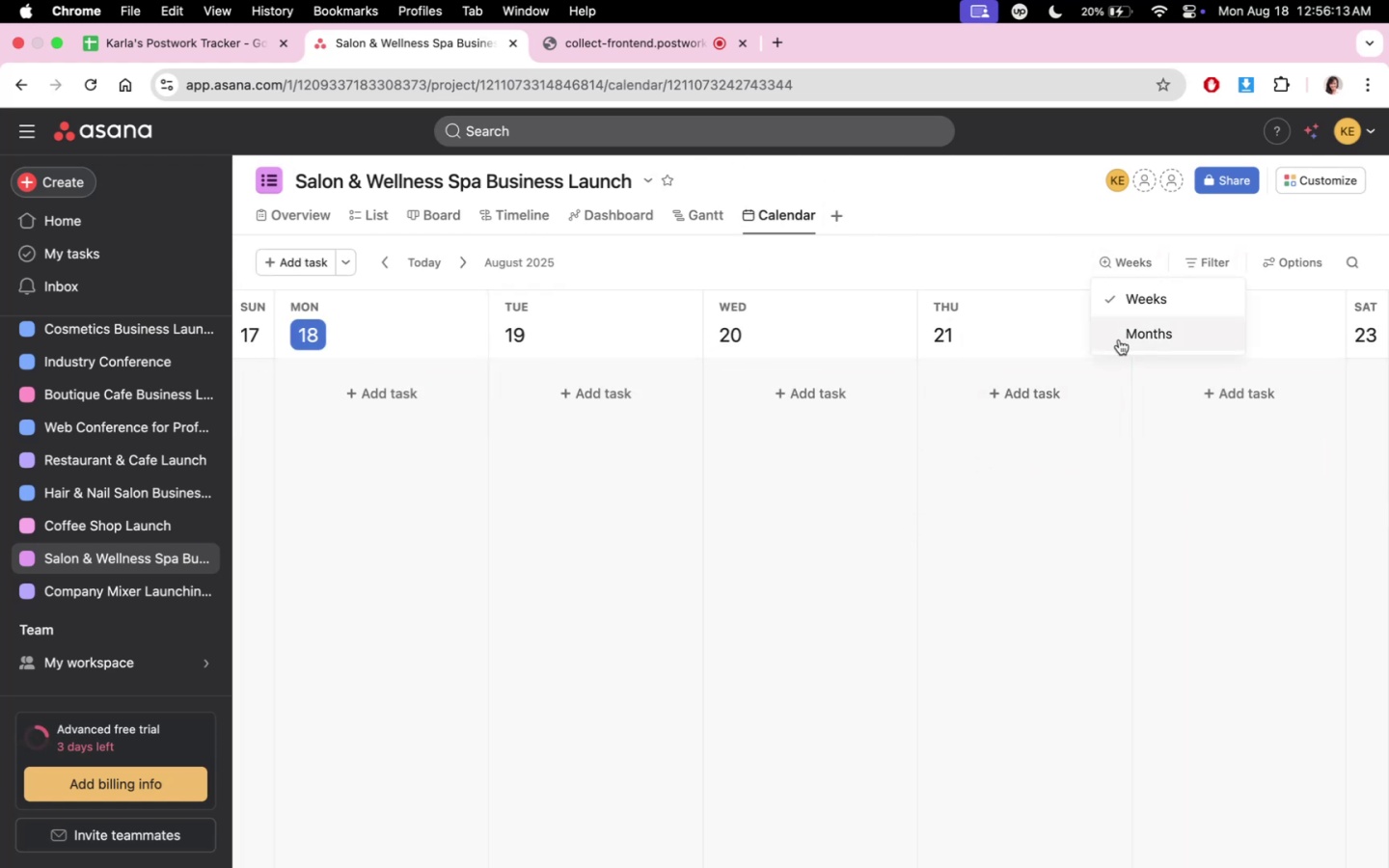 
left_click([1121, 335])
 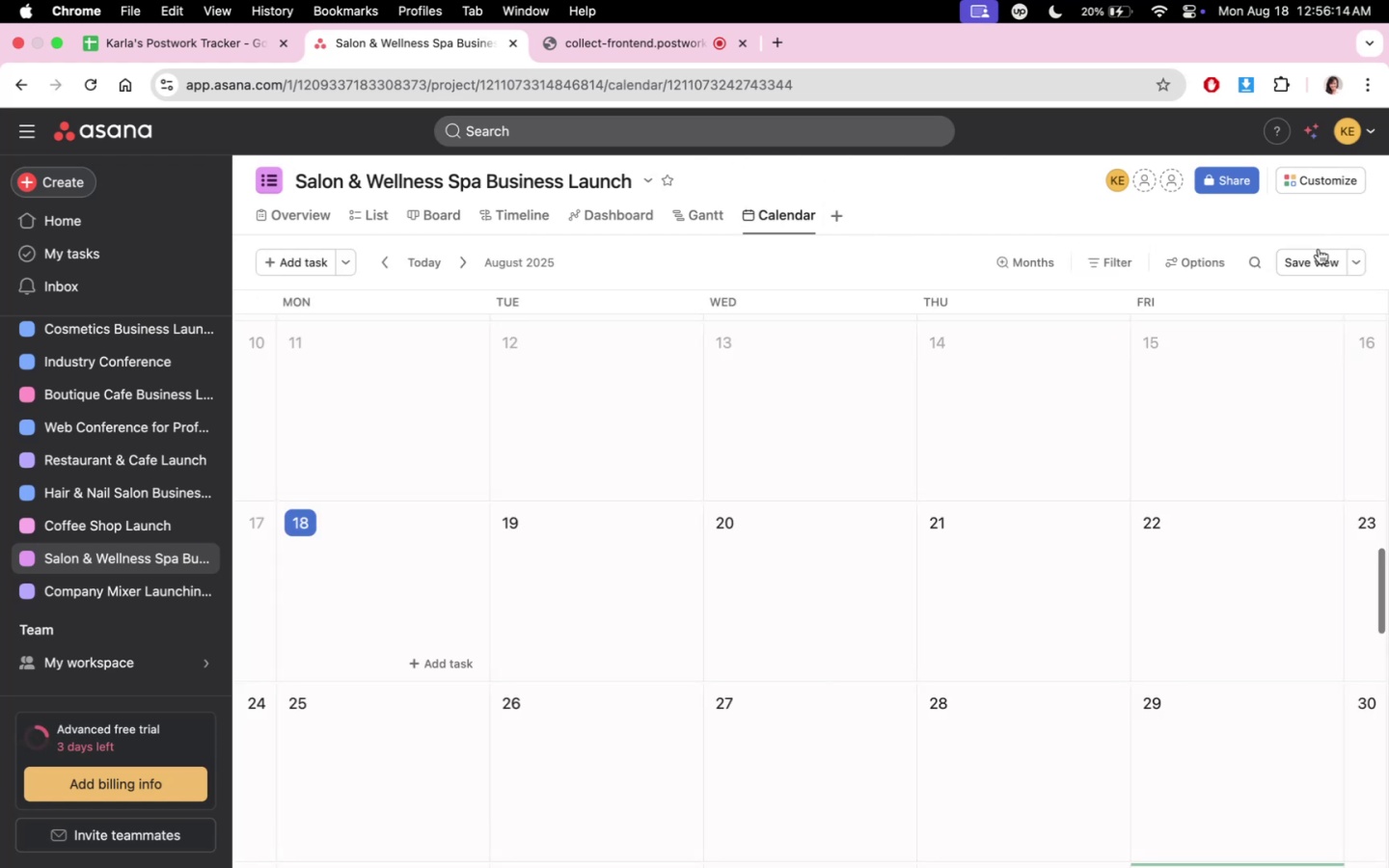 
left_click([1312, 256])
 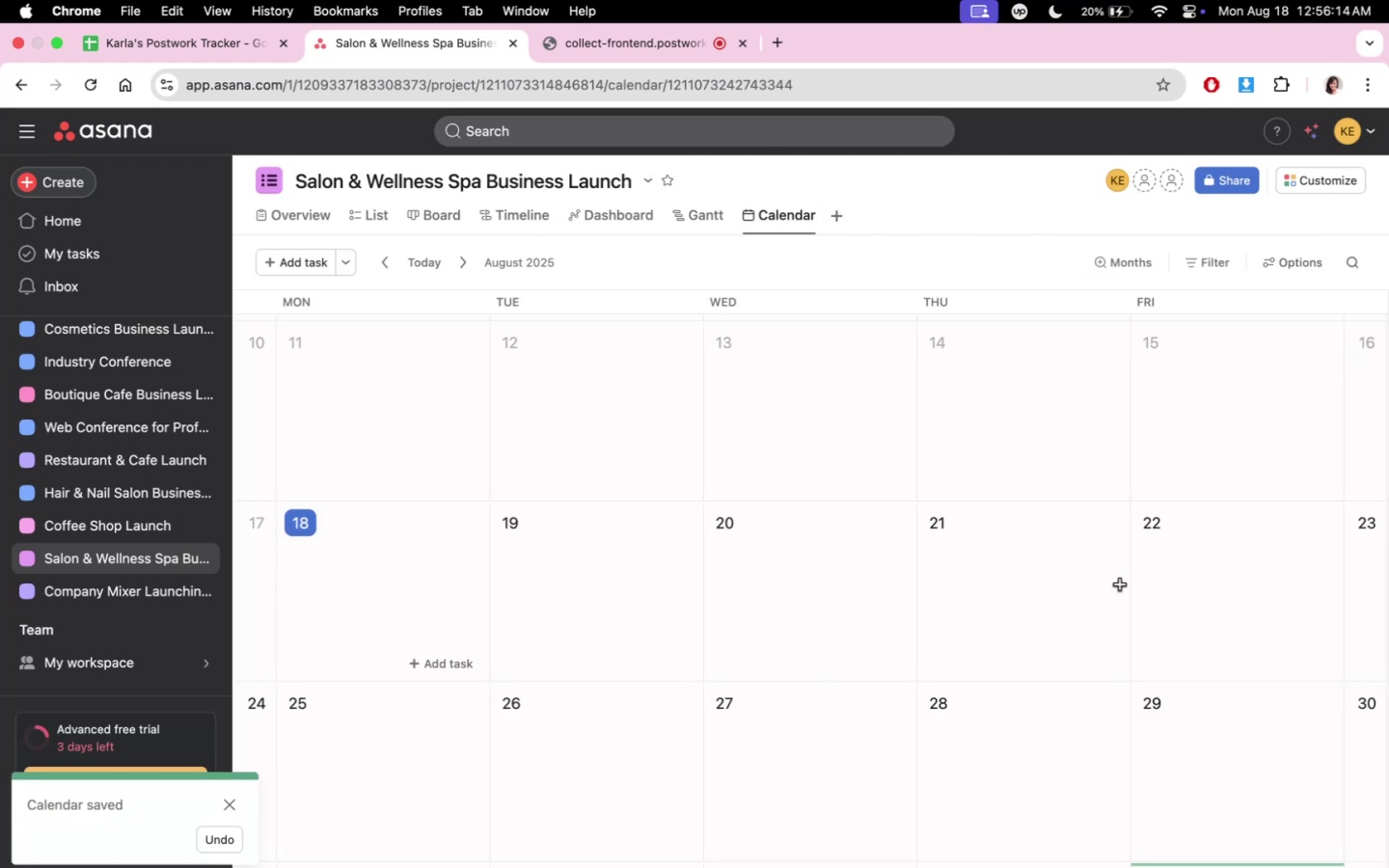 
scroll: coordinate [1115, 601], scroll_direction: up, amount: 17.0
 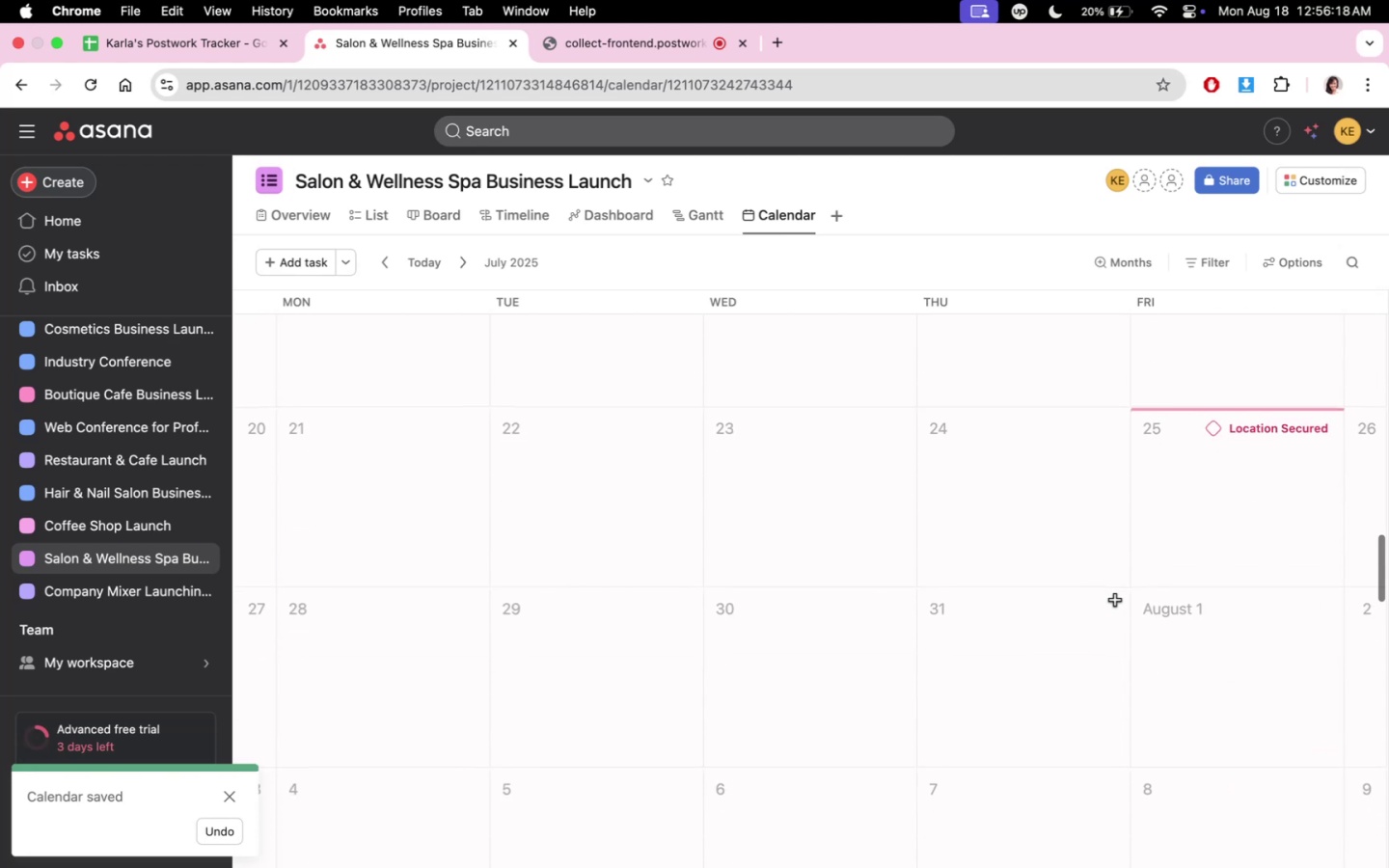 
scroll: coordinate [1115, 601], scroll_direction: down, amount: 1.0
 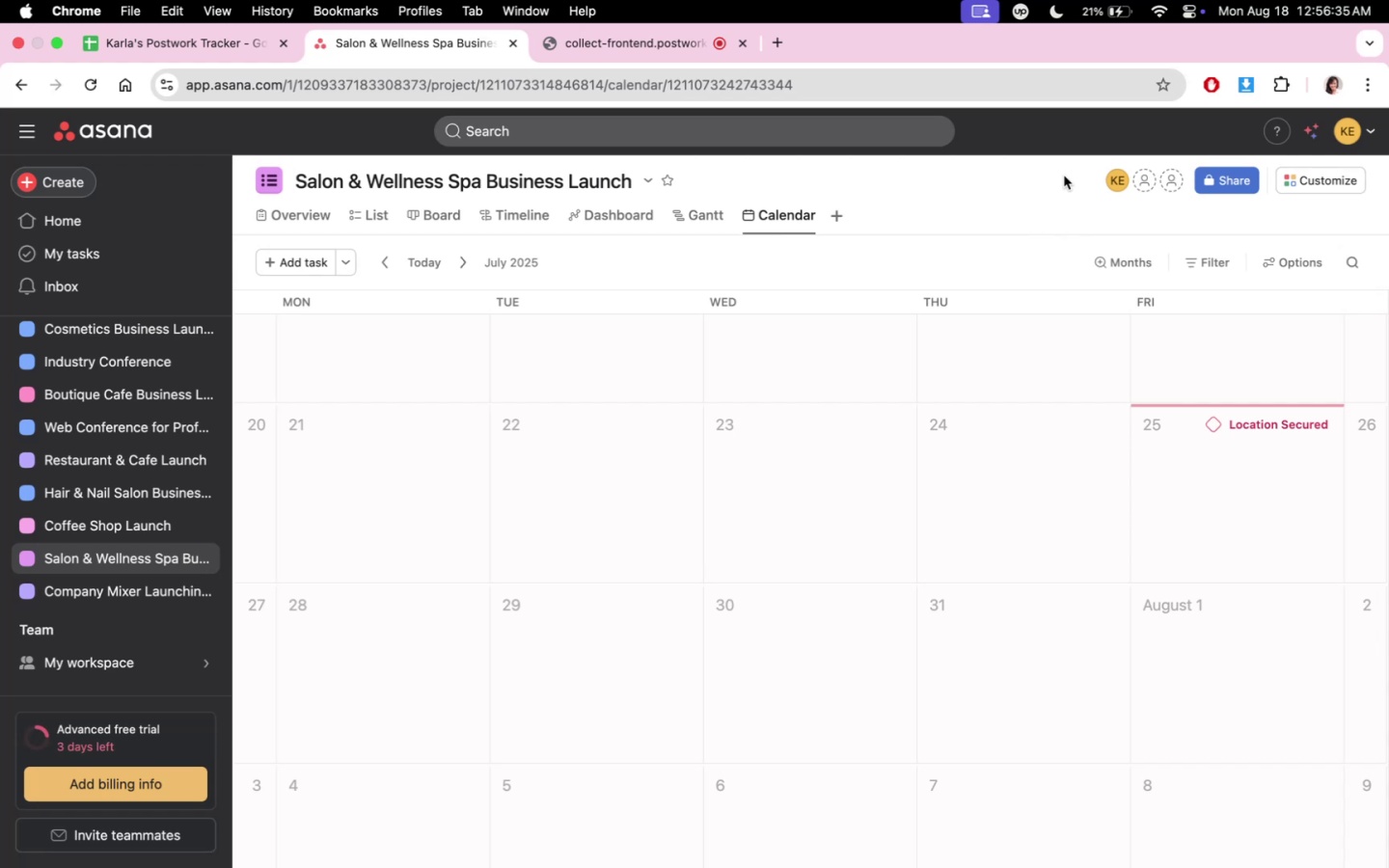 
wait(21.67)
 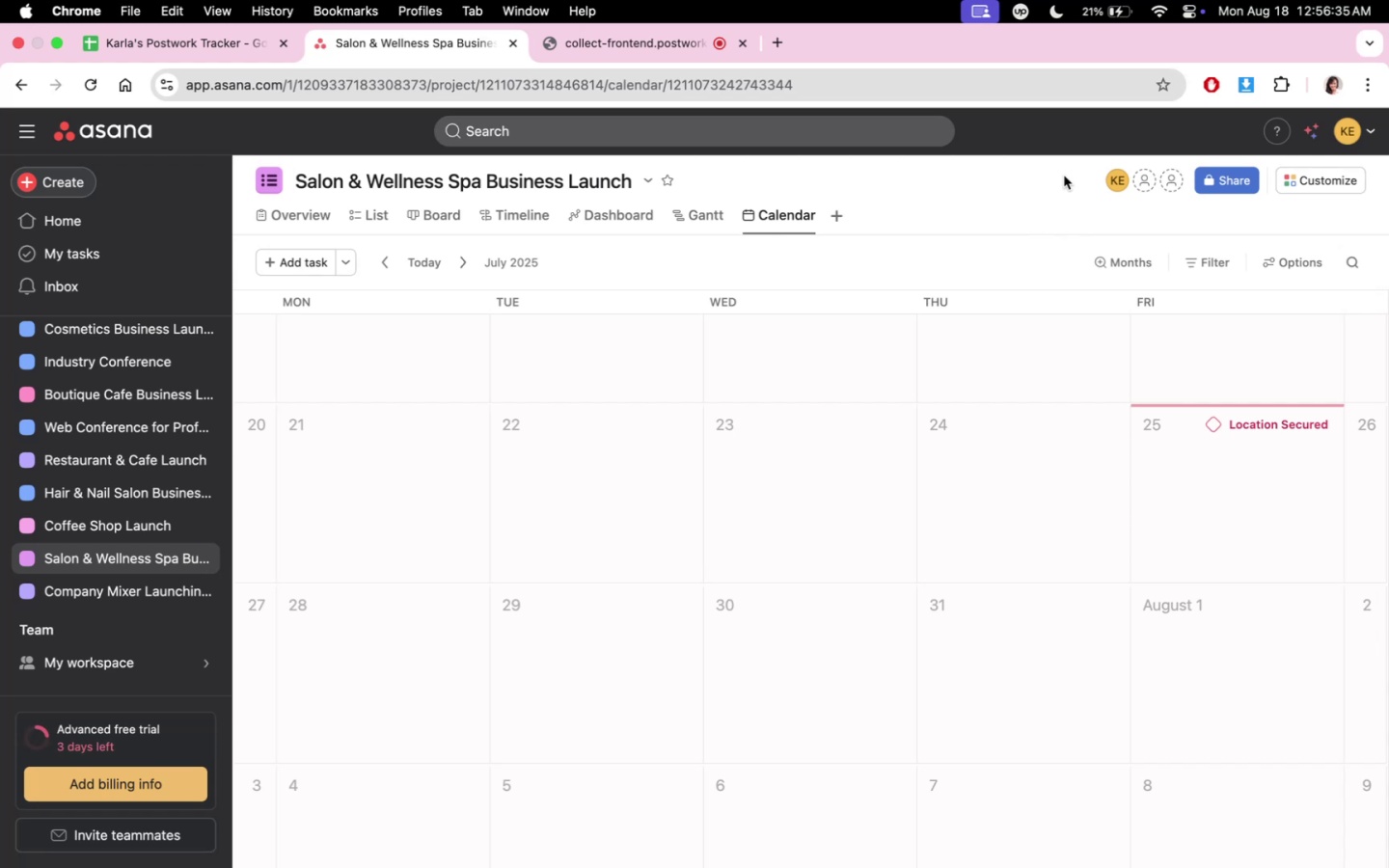 
scroll: coordinate [827, 419], scroll_direction: down, amount: 10.0
 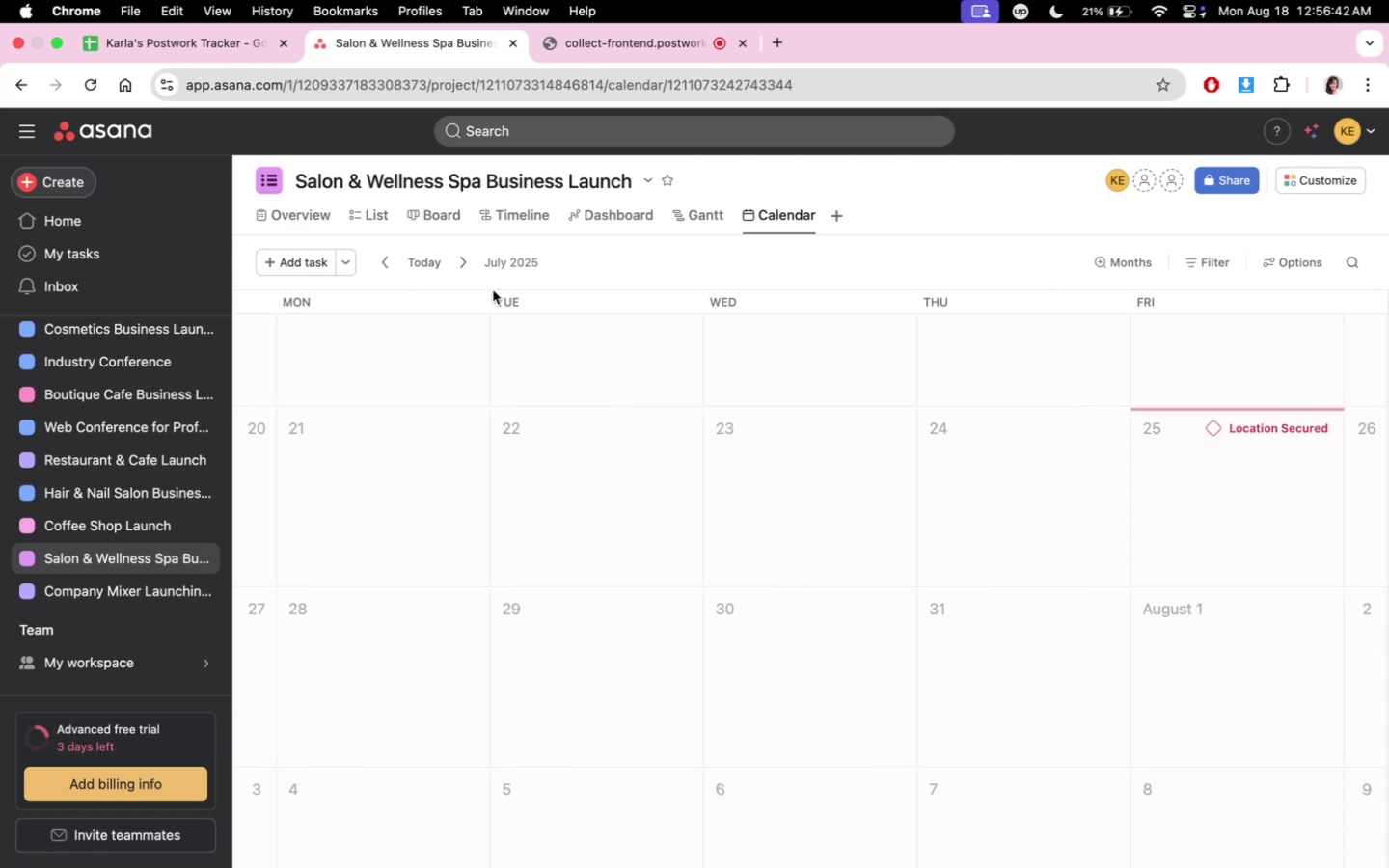 
left_click([289, 213])
 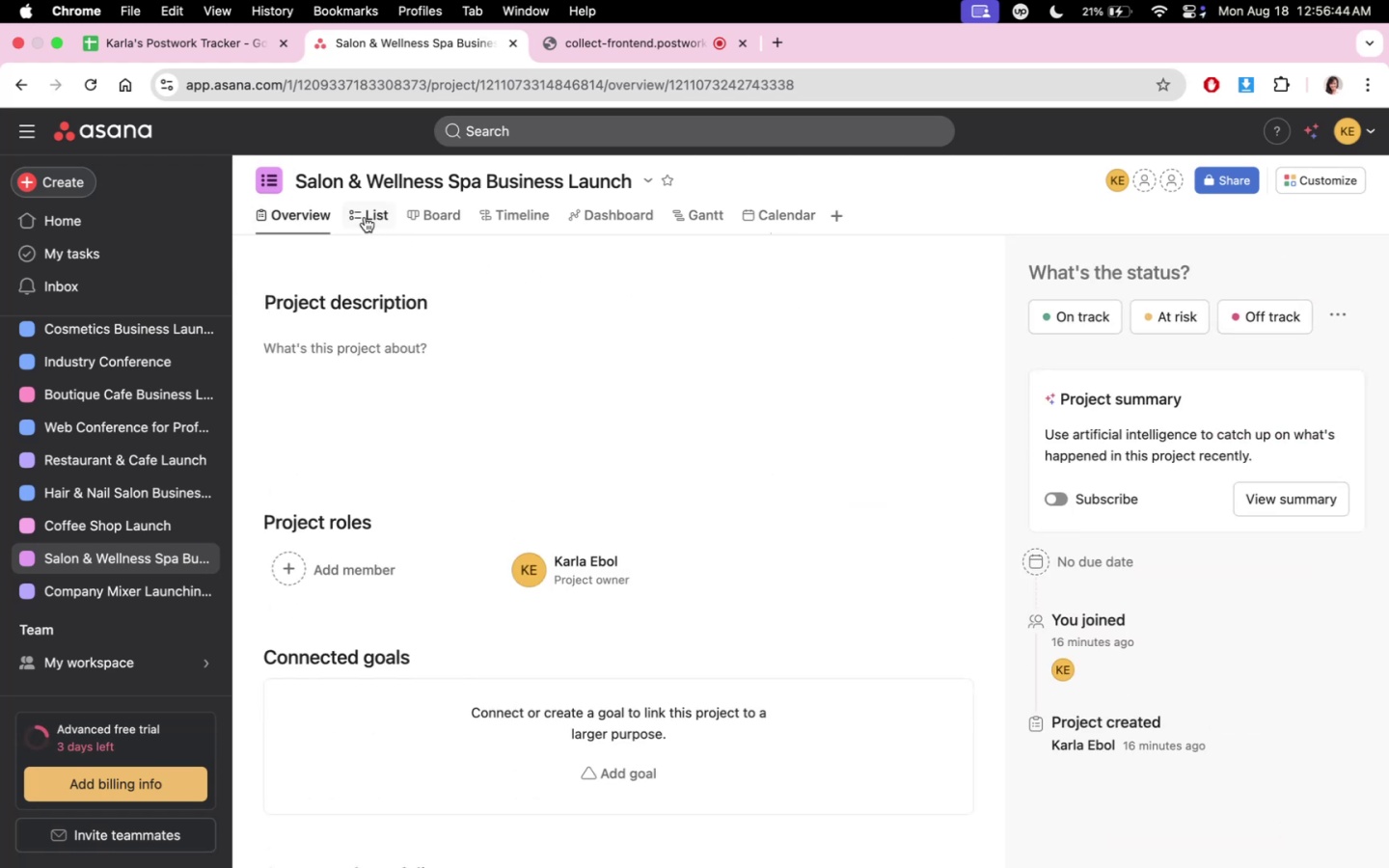 
double_click([449, 218])
 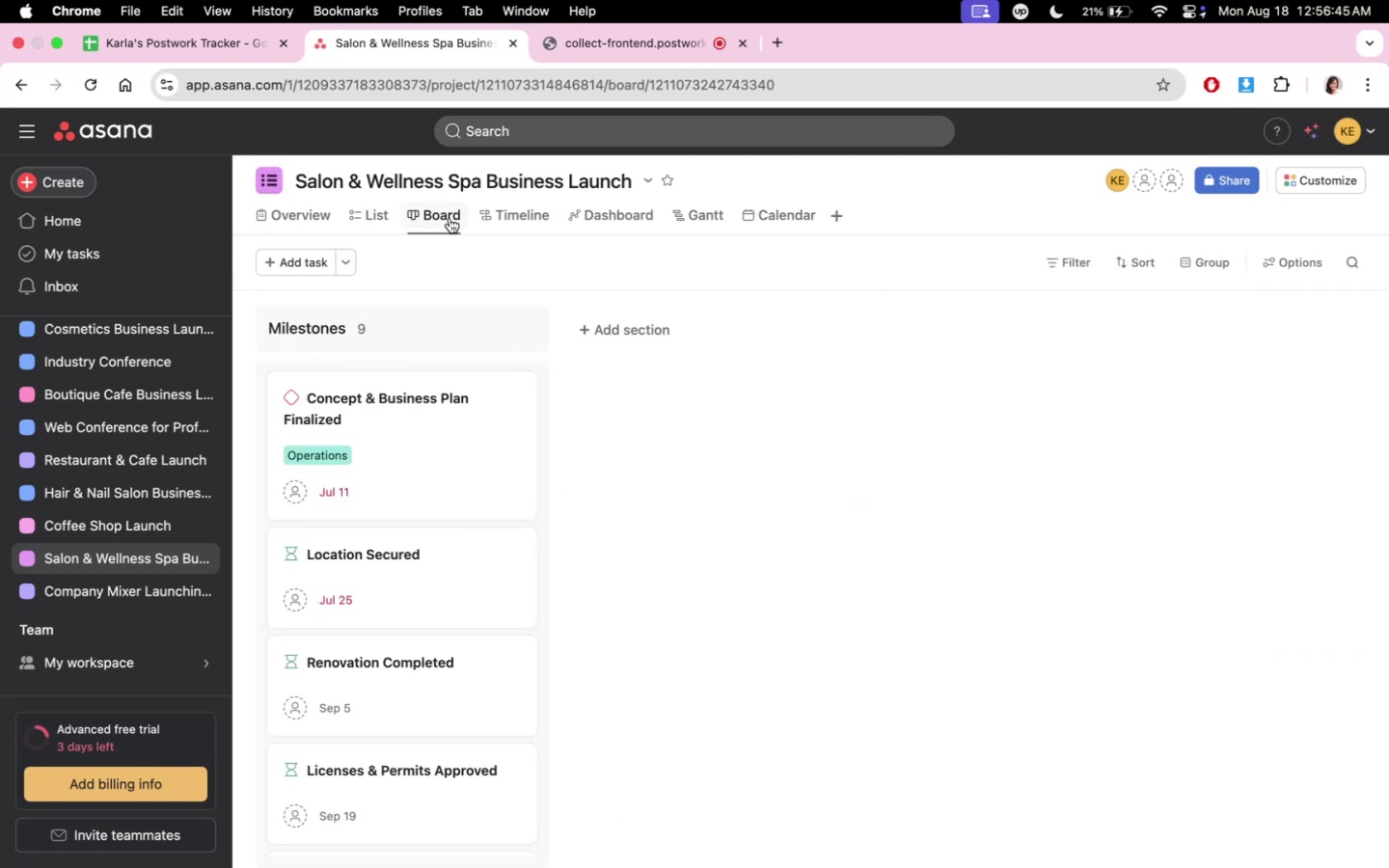 
left_click([381, 212])
 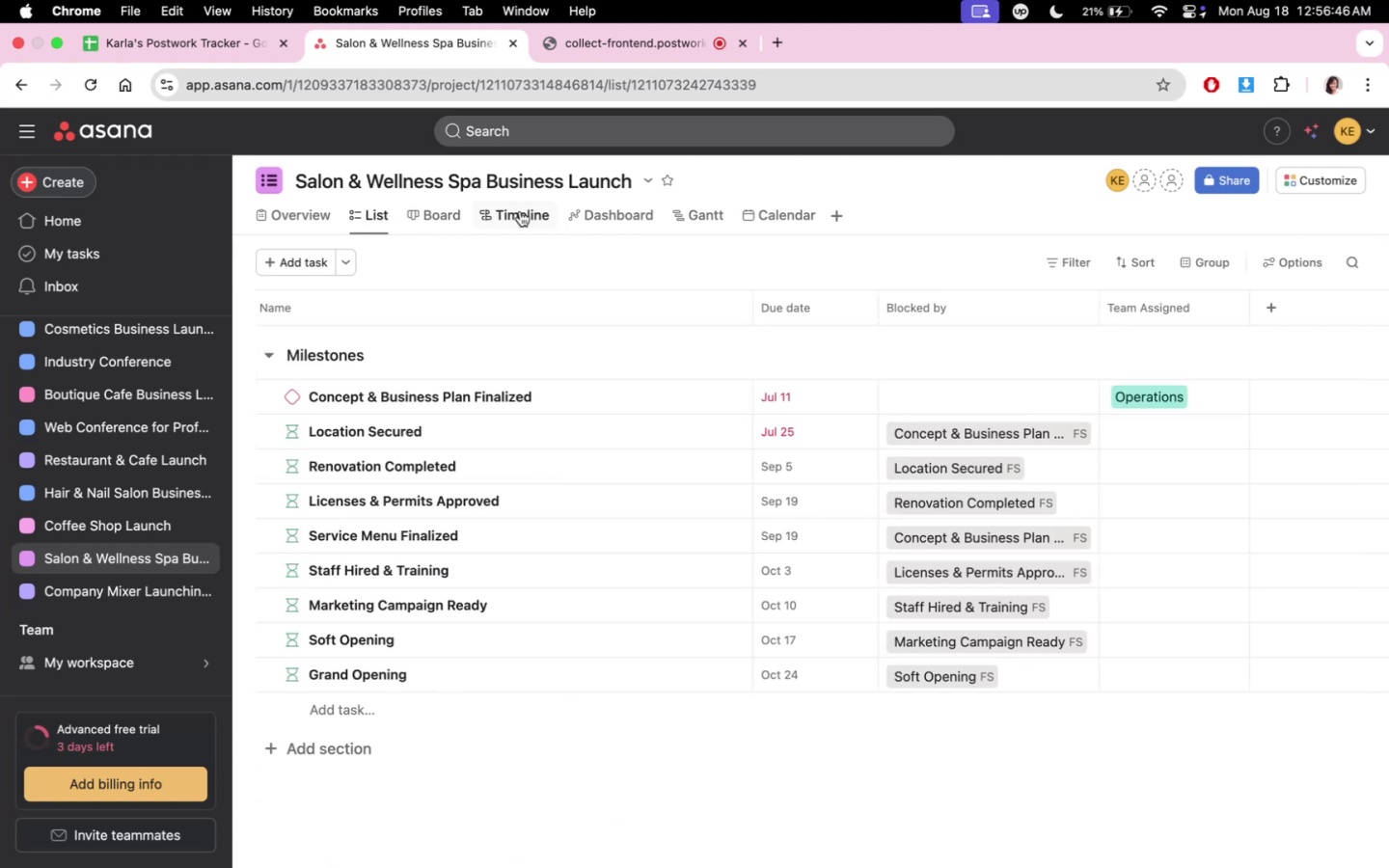 
left_click([519, 211])
 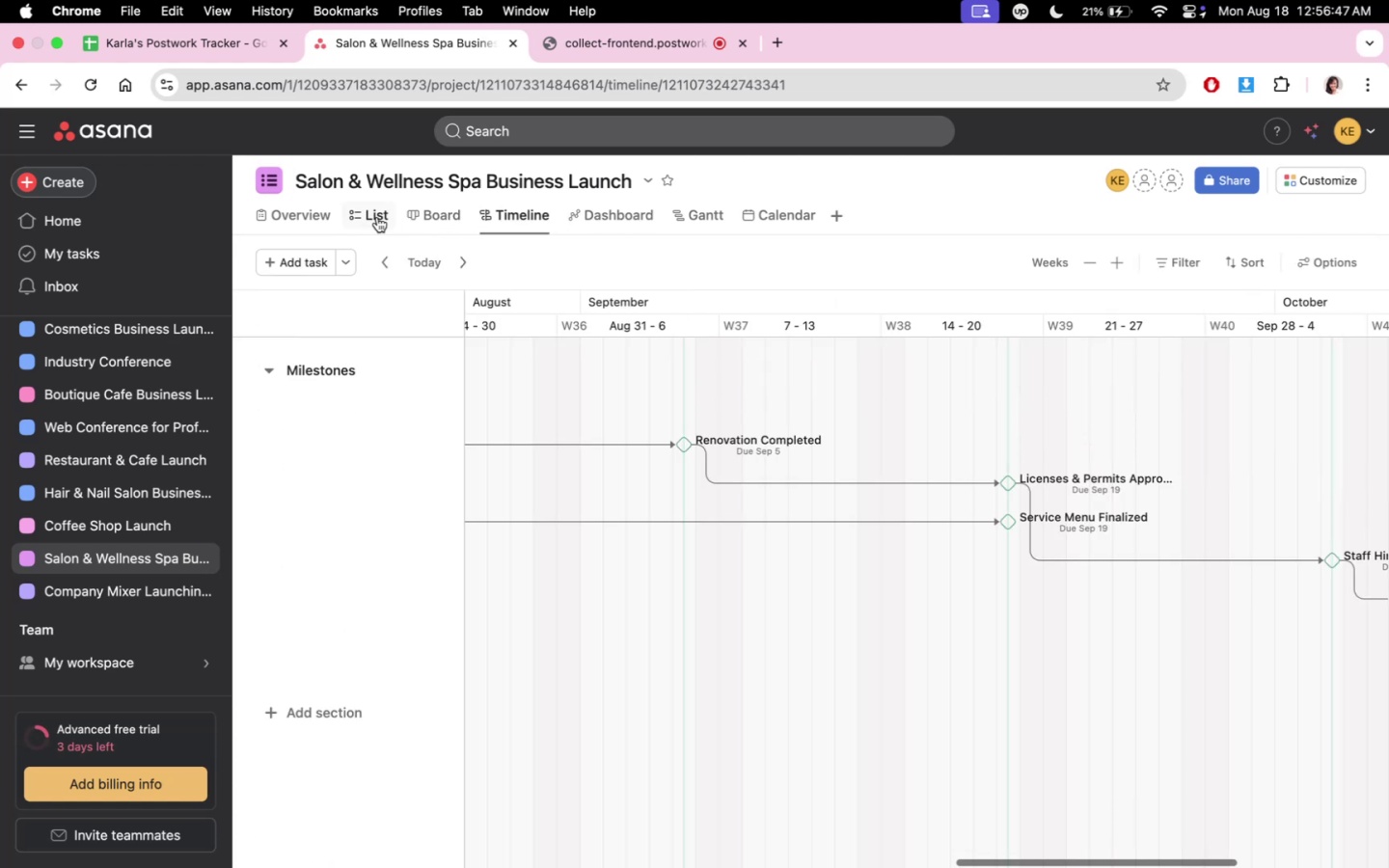 
double_click([377, 217])
 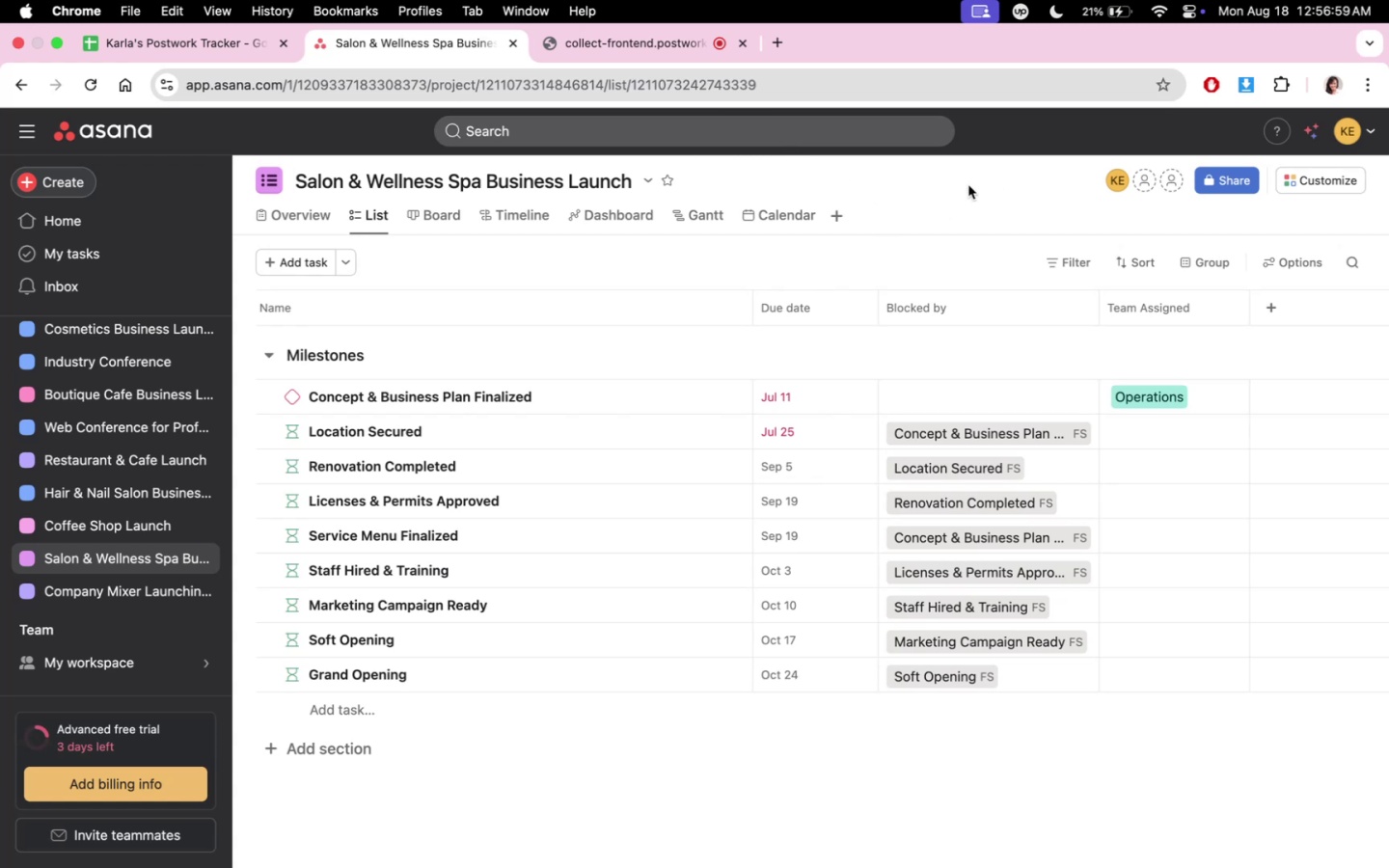 
wait(16.38)
 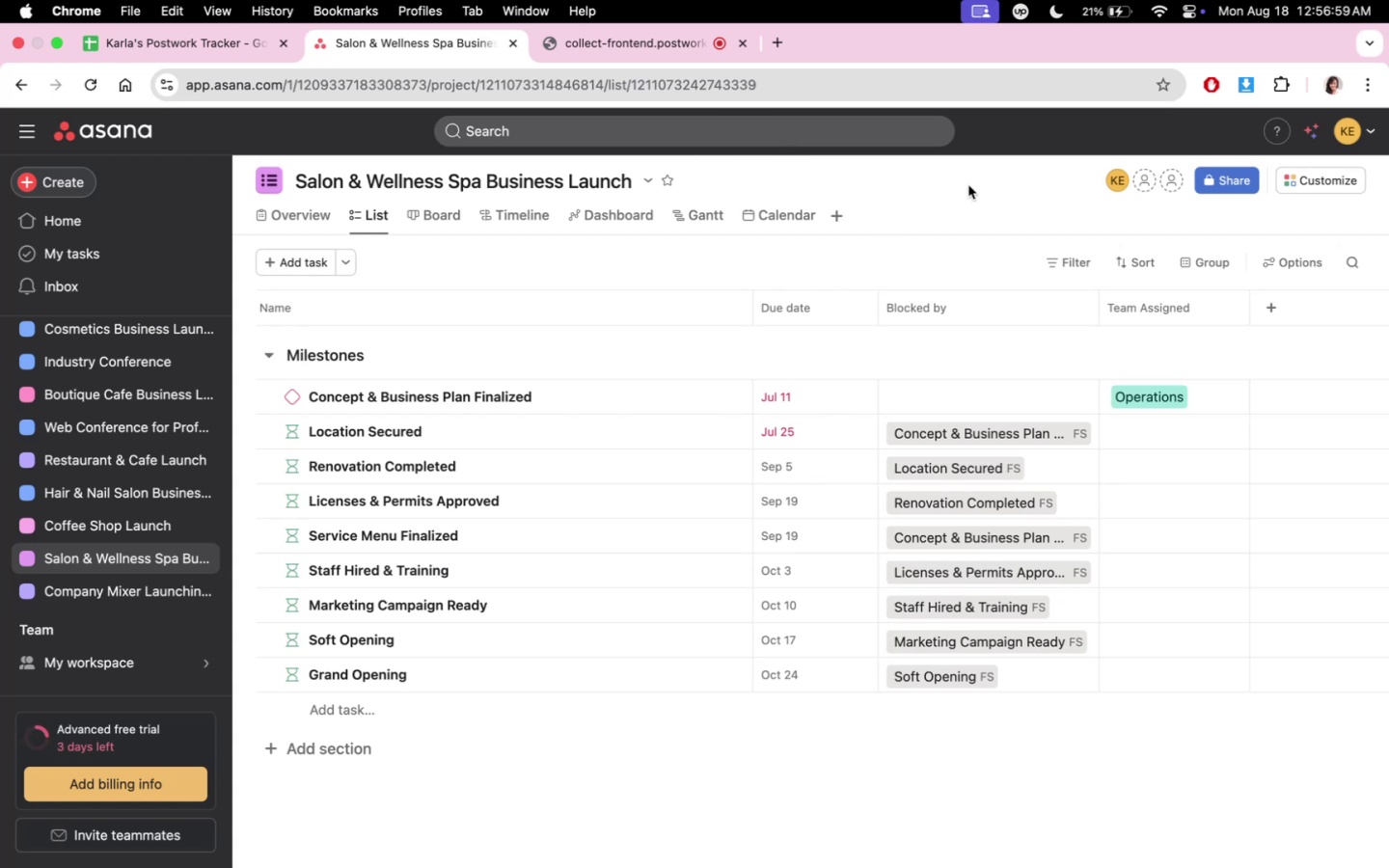 
scroll: coordinate [1050, 133], scroll_direction: down, amount: 3.0
 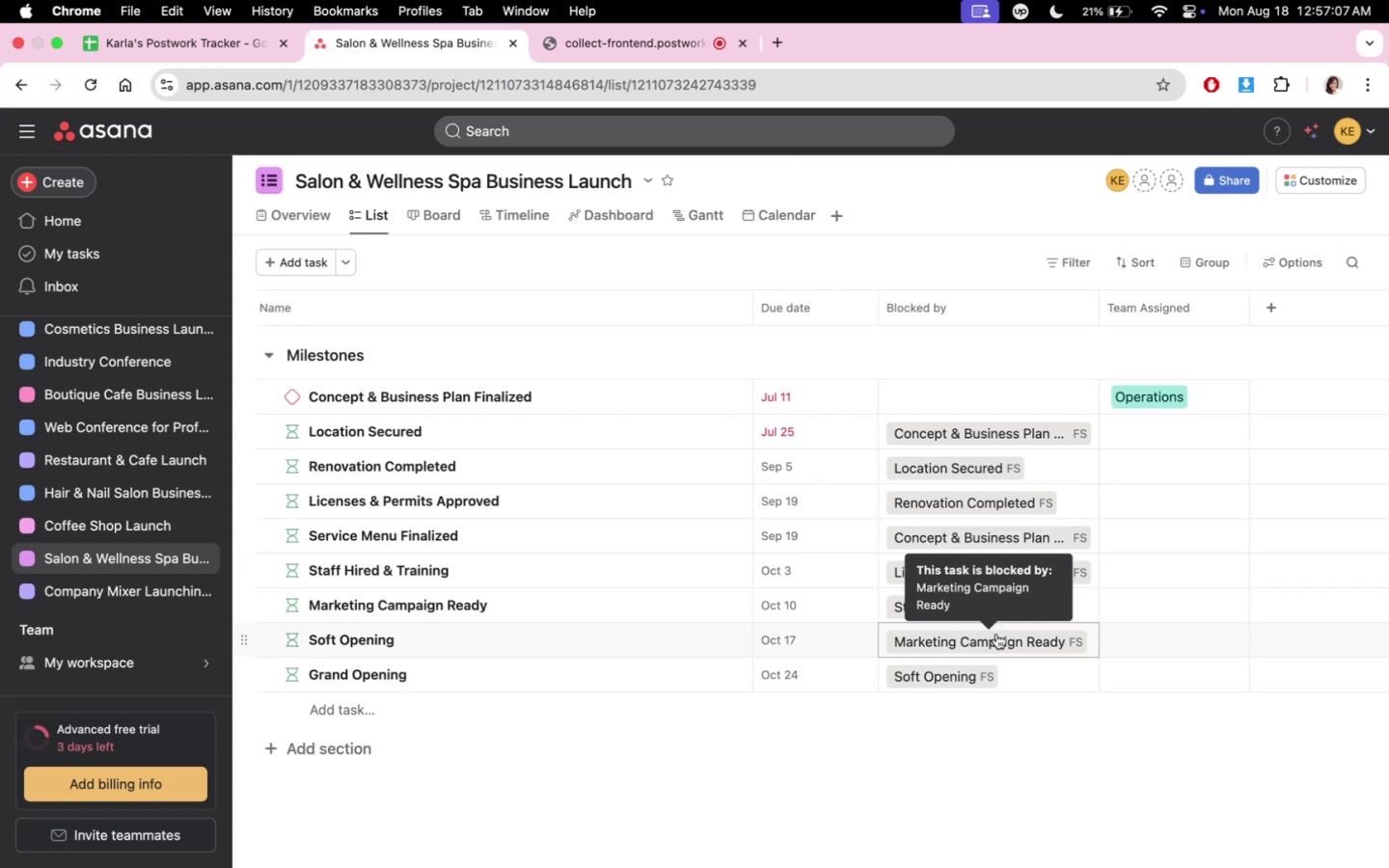 
mouse_move([1022, 691])
 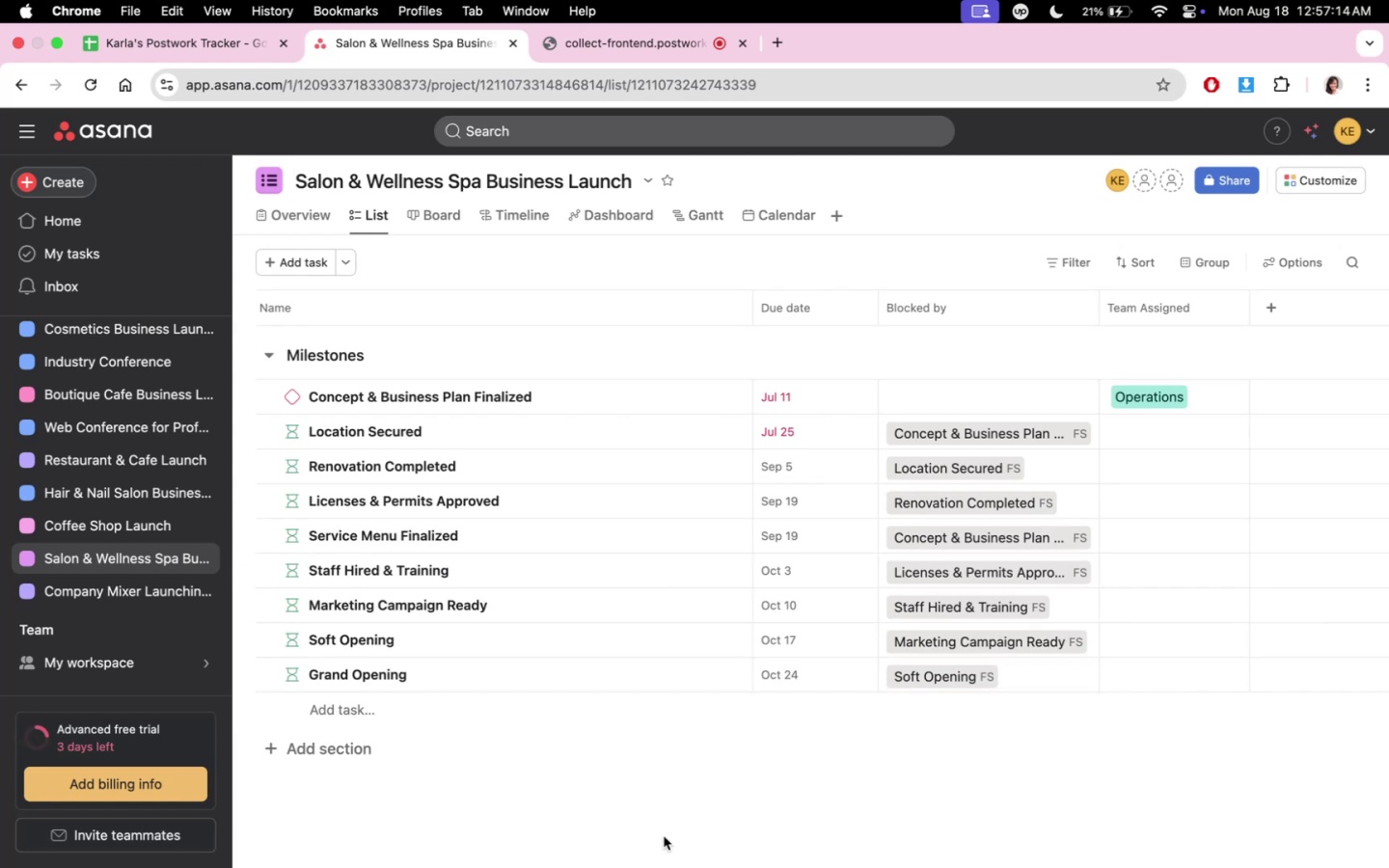 
scroll: coordinate [757, 608], scroll_direction: up, amount: 2.0
 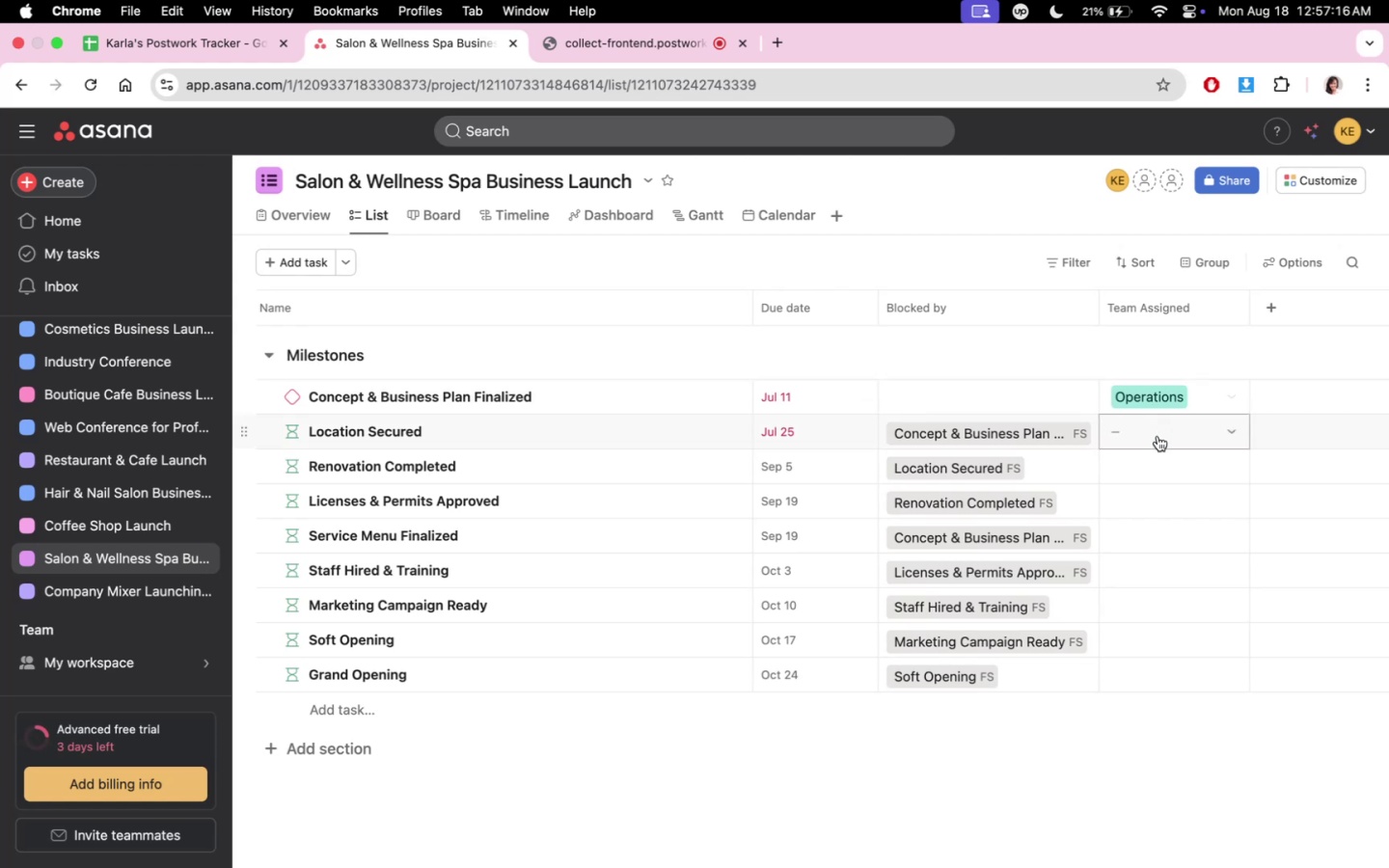 
left_click([1189, 435])
 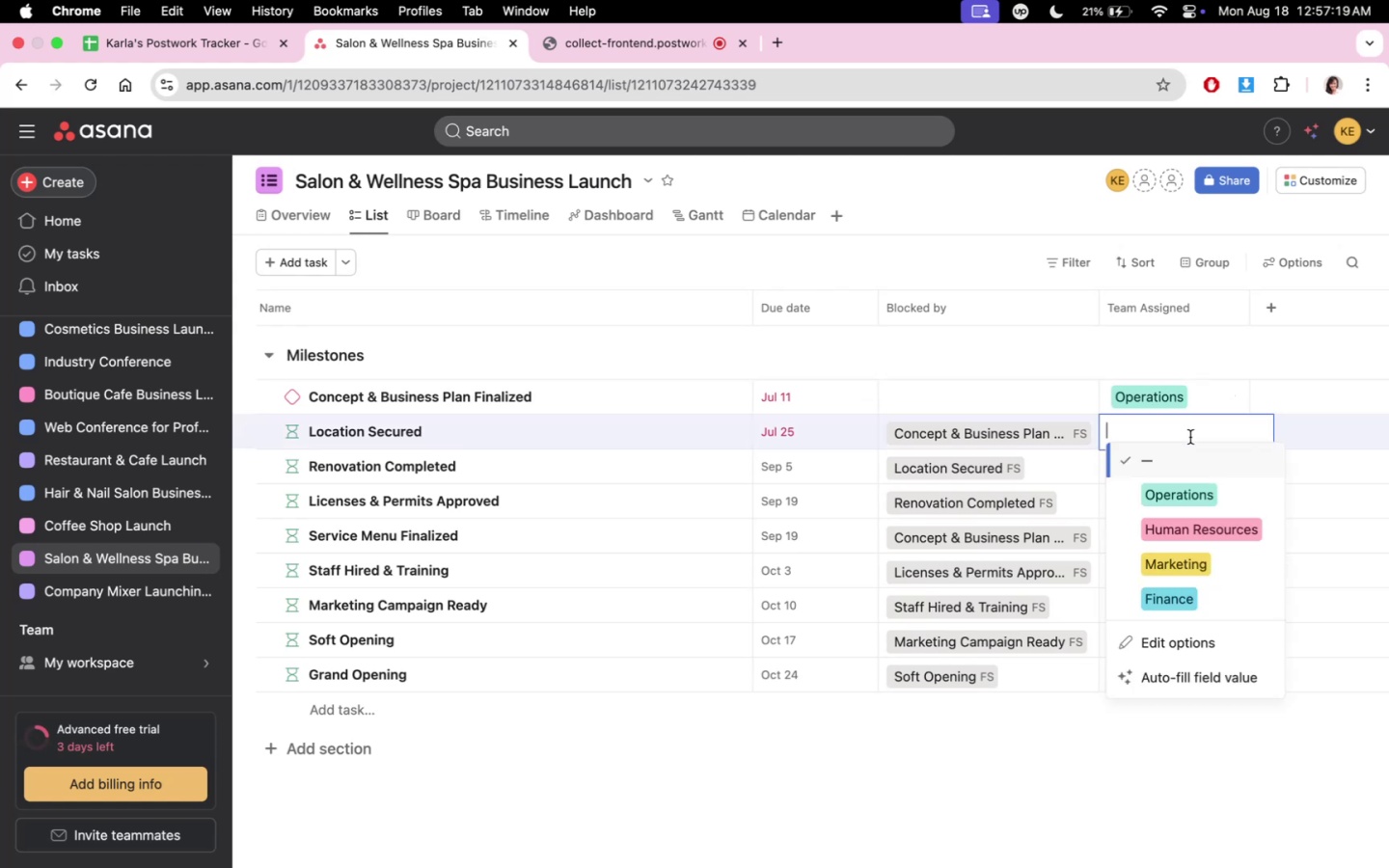 
mouse_move([940, 415])
 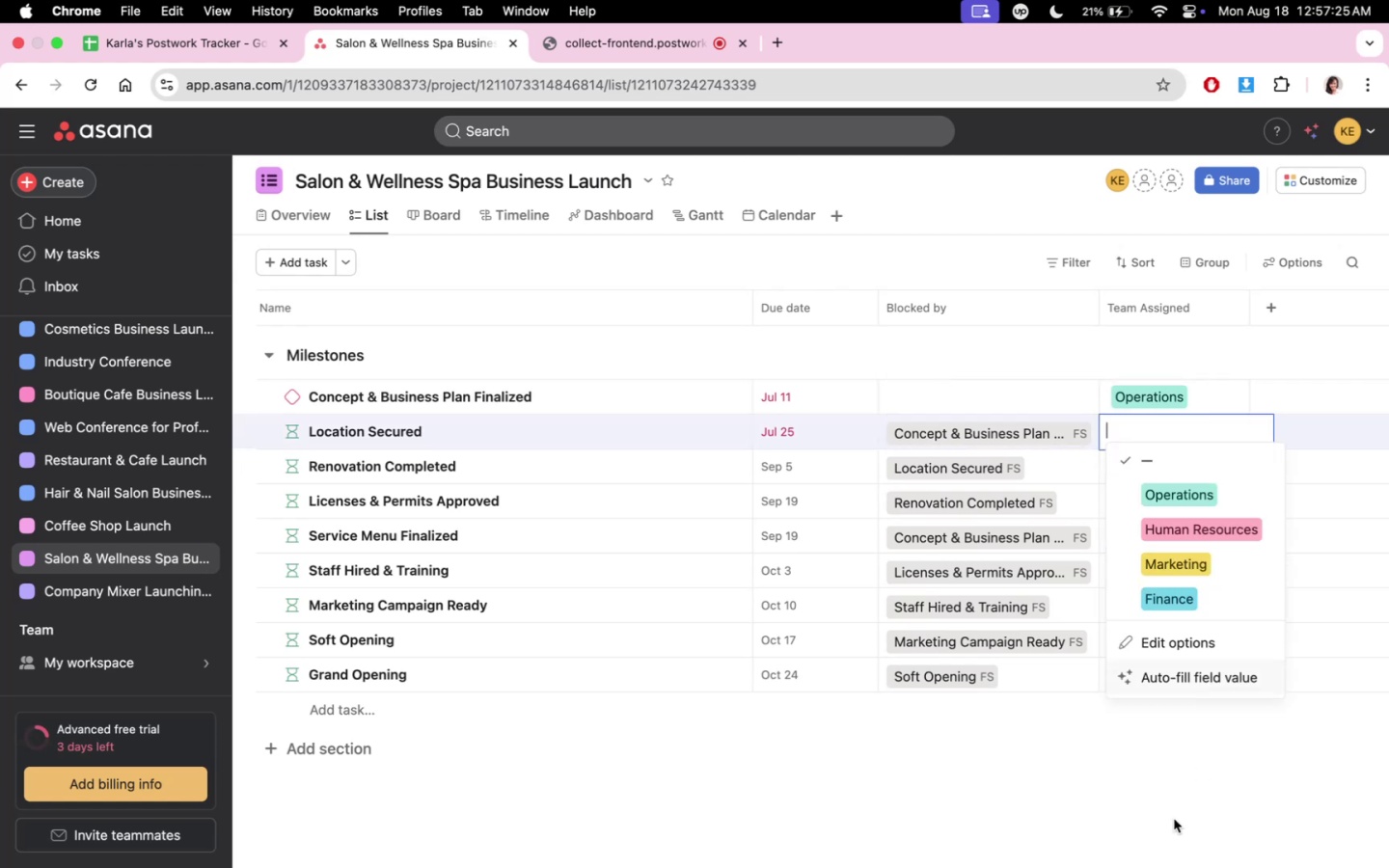 
left_click([1089, 820])
 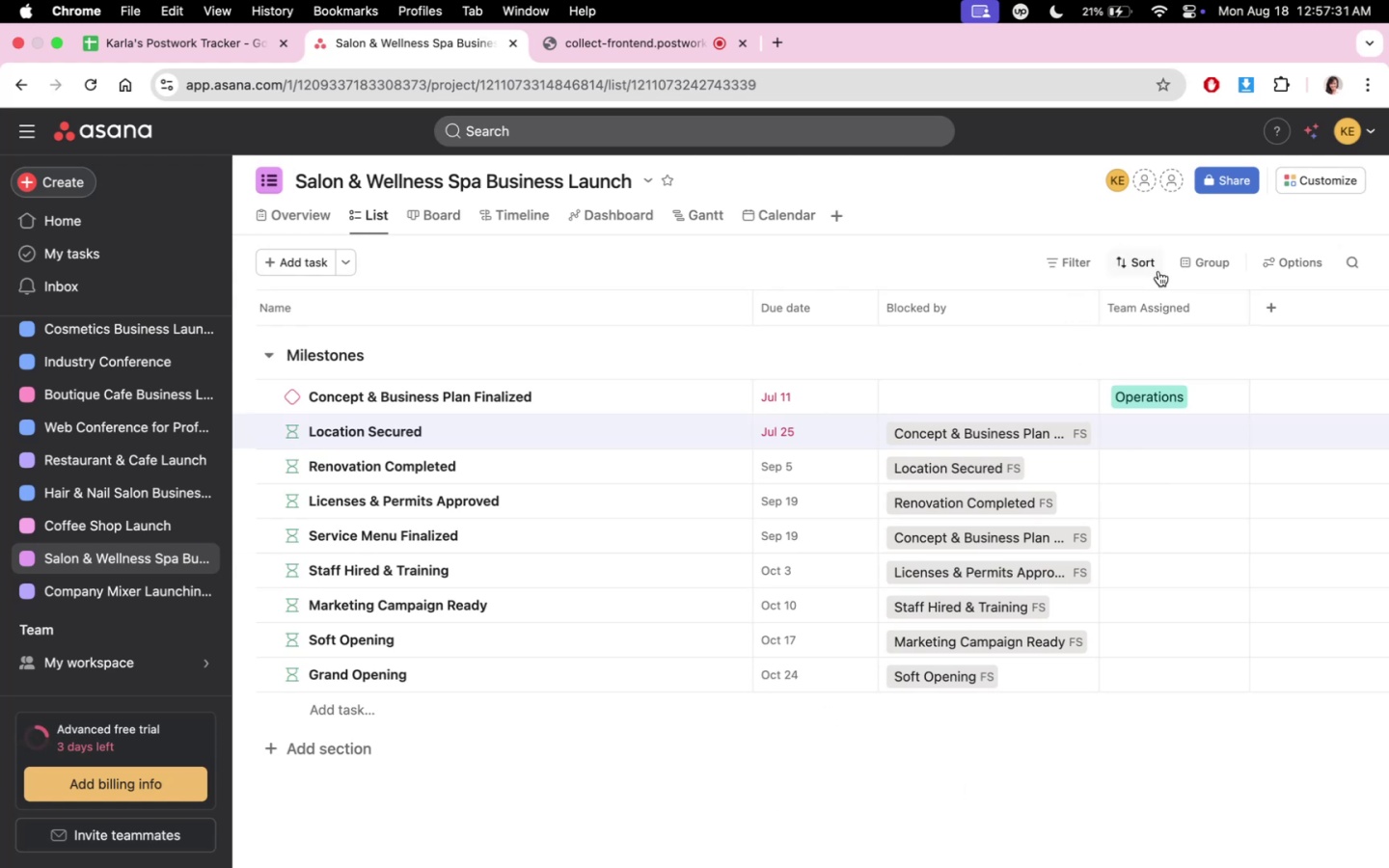 
wait(11.16)
 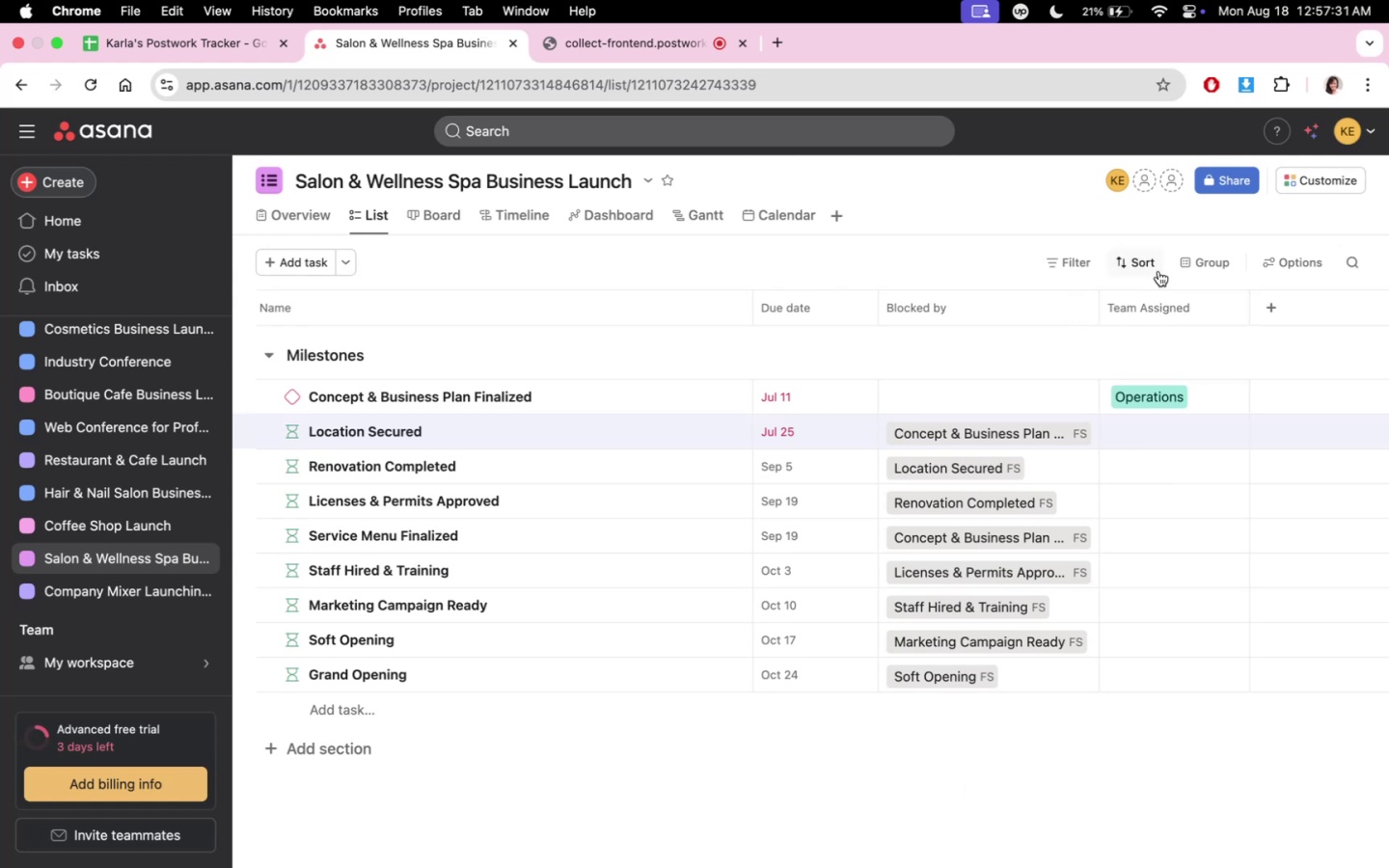 
scroll: coordinate [1230, 626], scroll_direction: down, amount: 2.0
 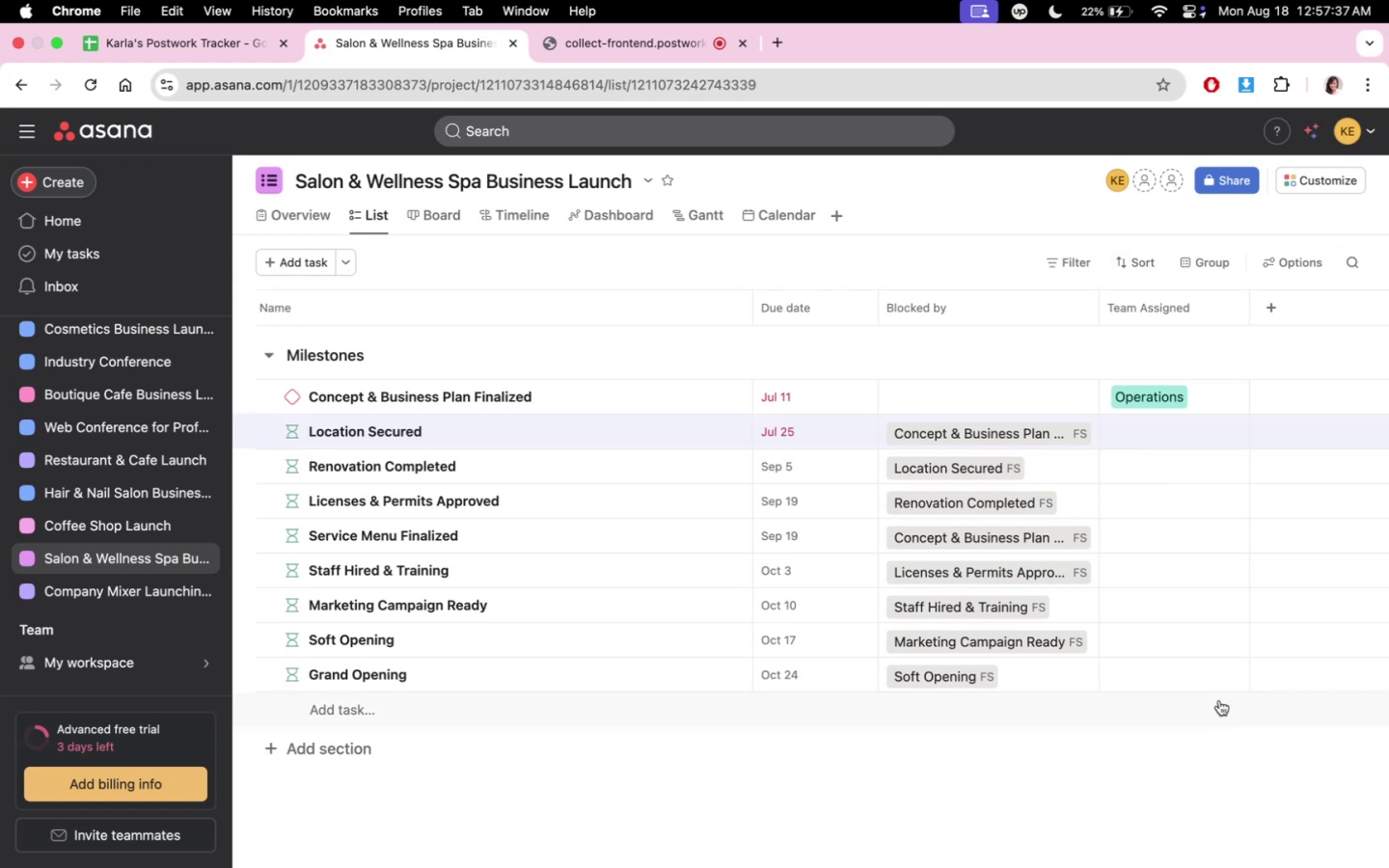 
scroll: coordinate [1243, 611], scroll_direction: up, amount: 3.0
 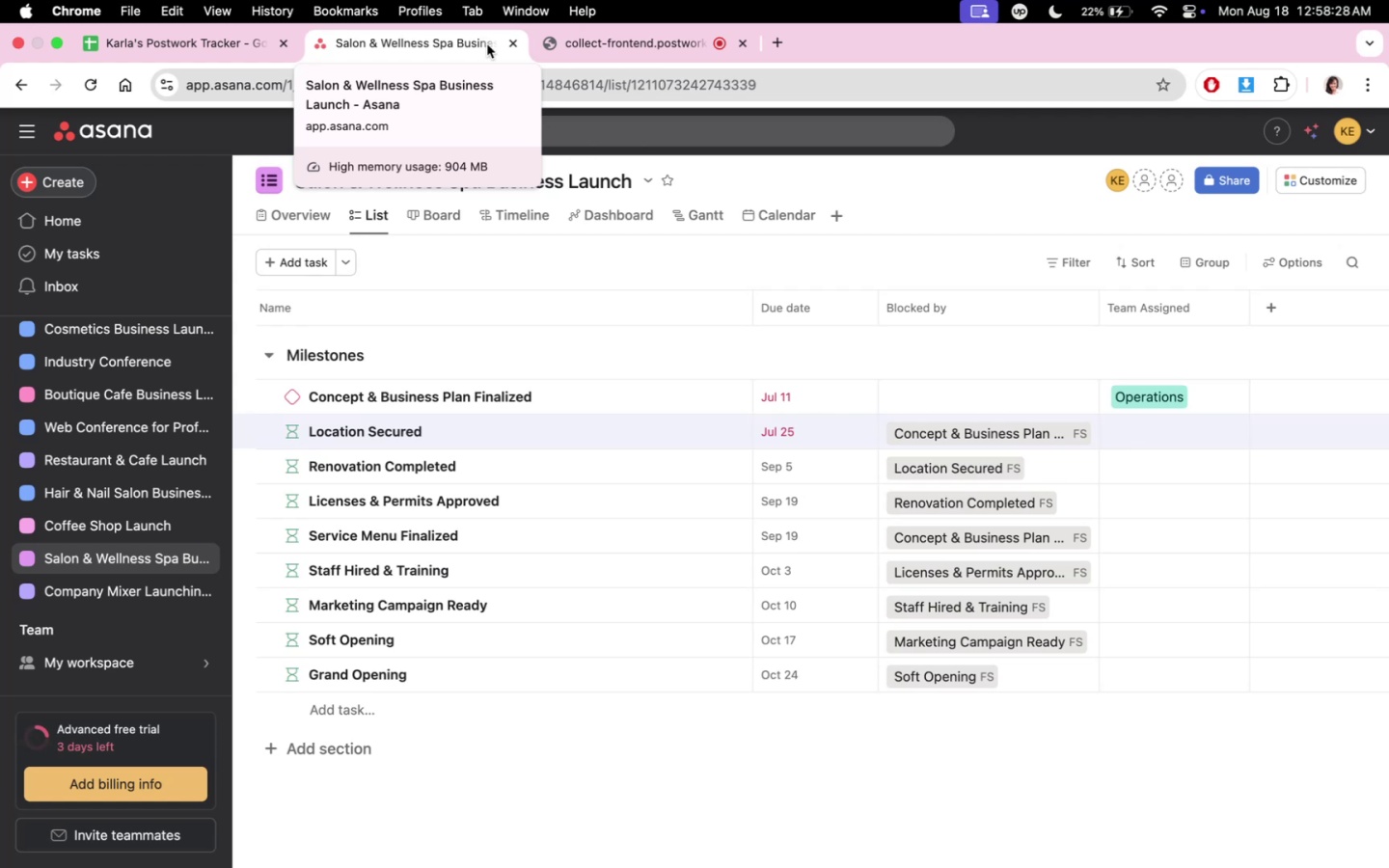 
wait(56.04)
 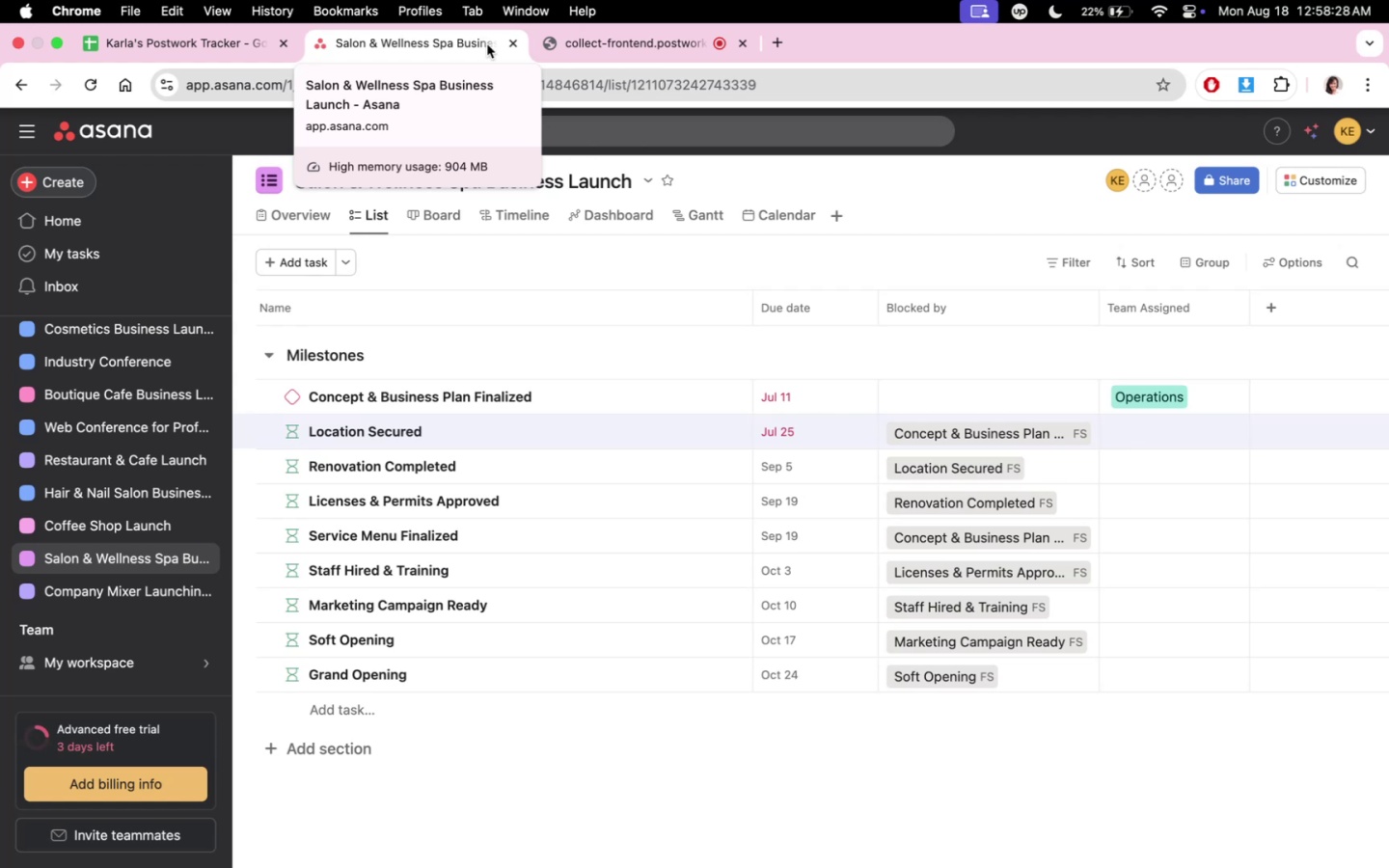 
scroll: coordinate [722, 42], scroll_direction: down, amount: 5.0
 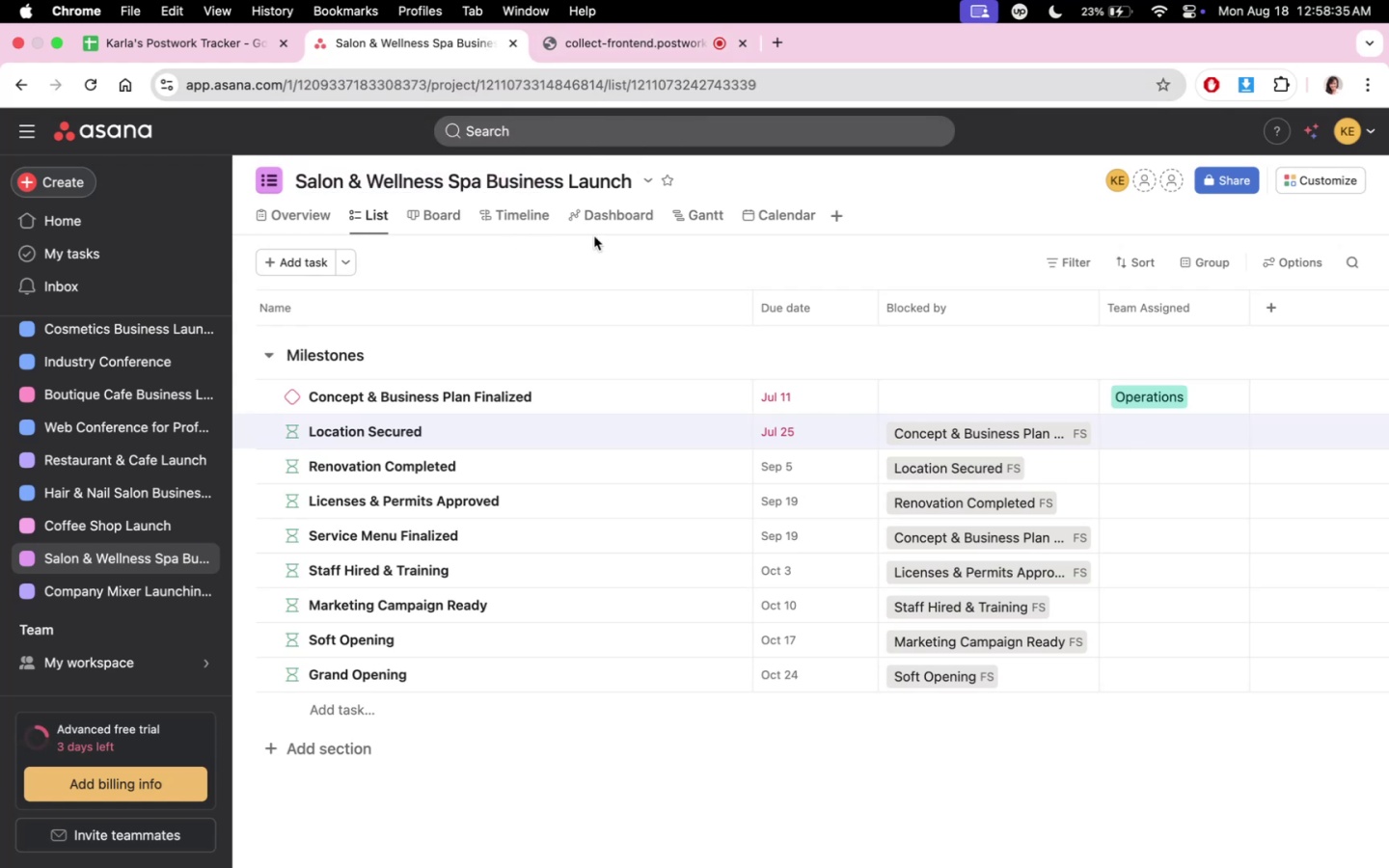 
scroll: coordinate [984, 430], scroll_direction: up, amount: 3.0
 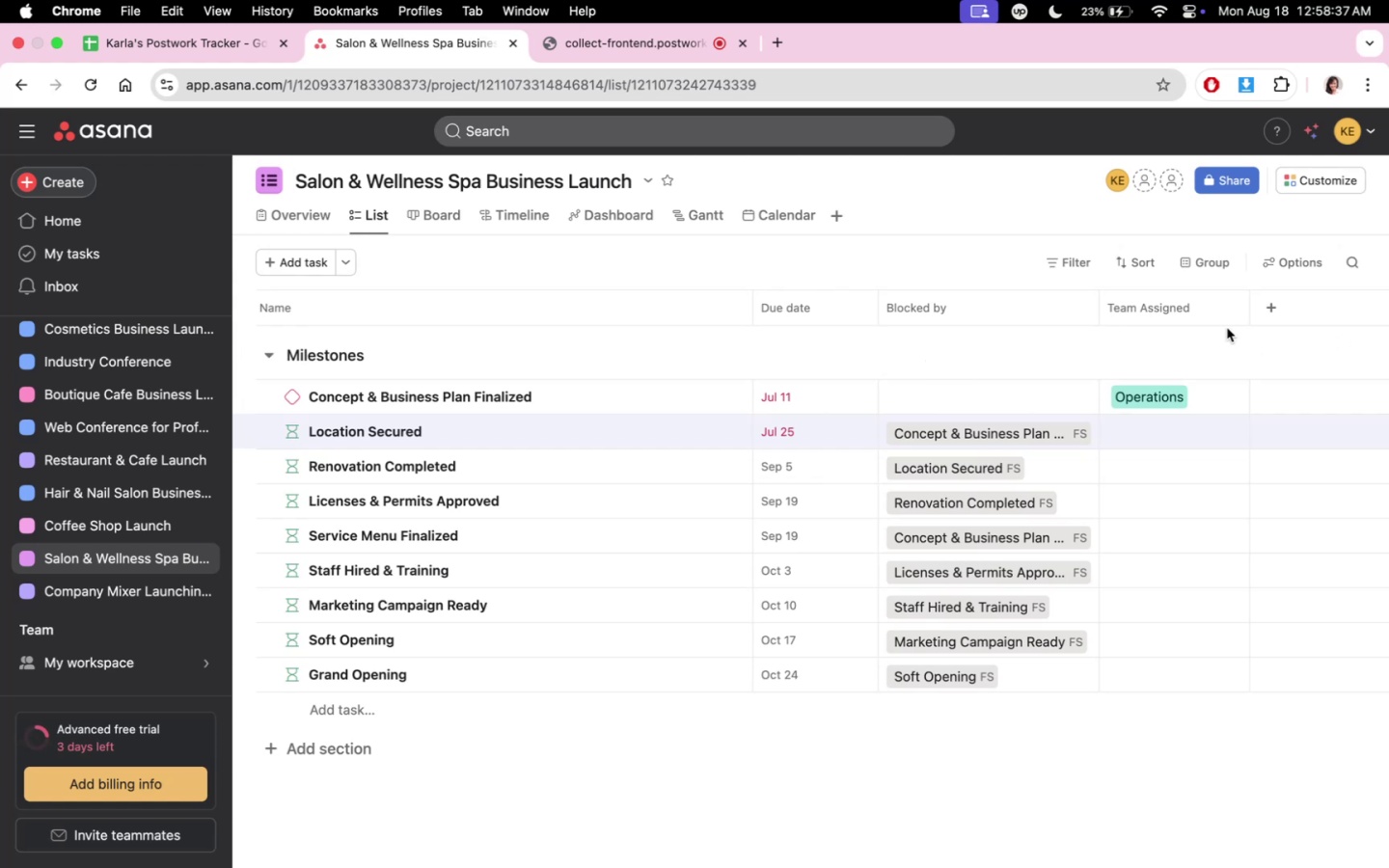 
double_click([1223, 316])
 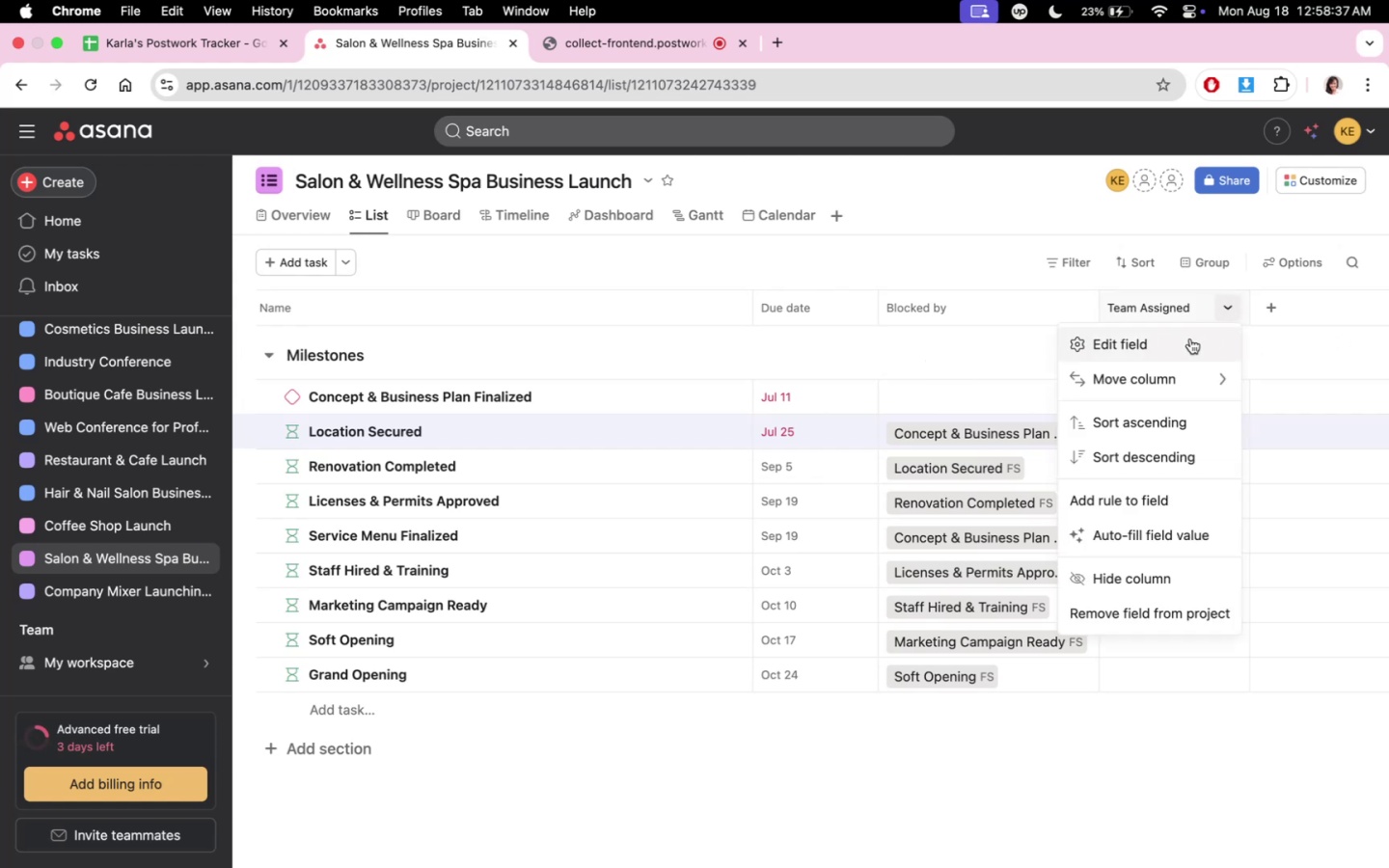 
triple_click([1190, 339])
 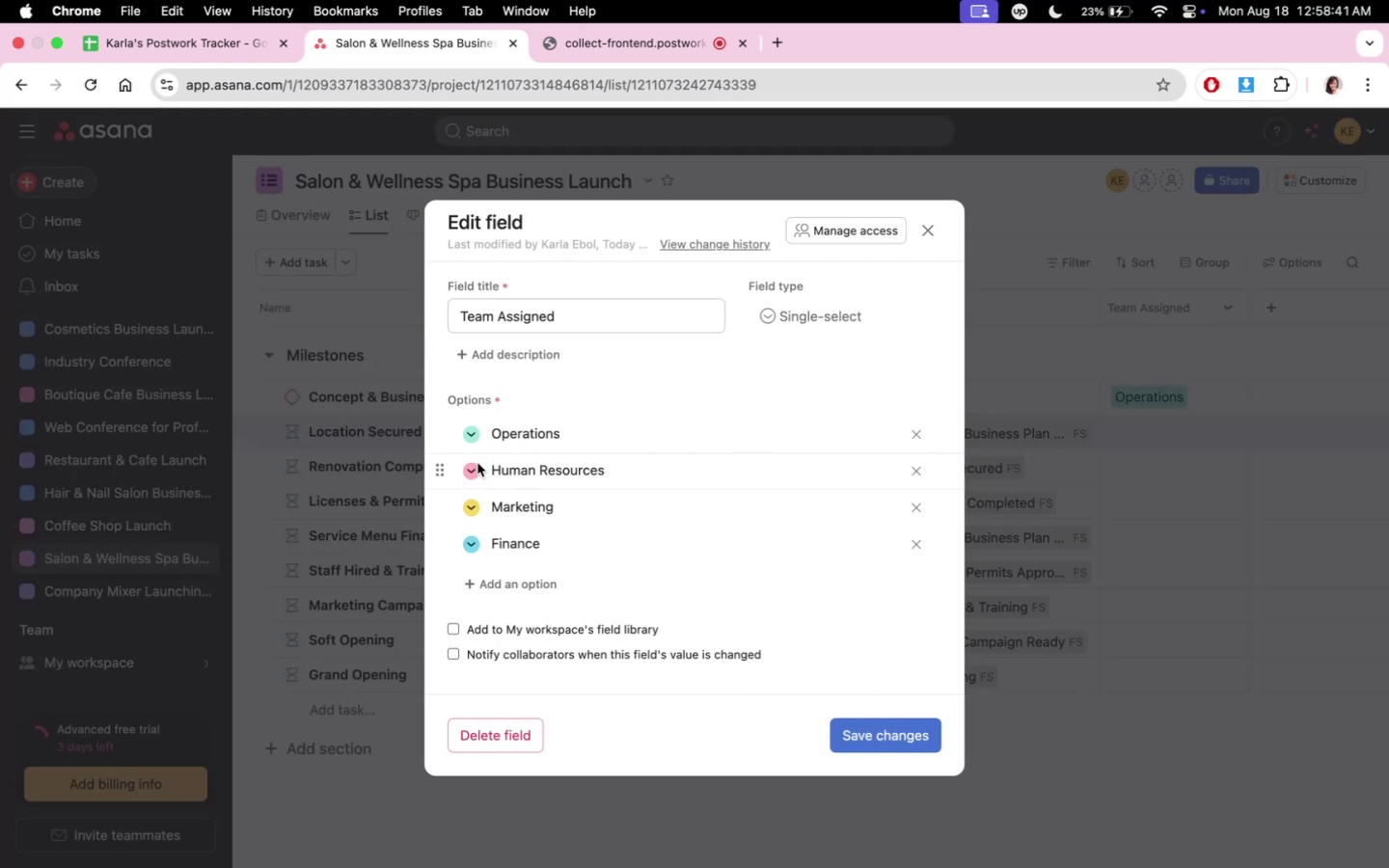 
left_click([468, 432])
 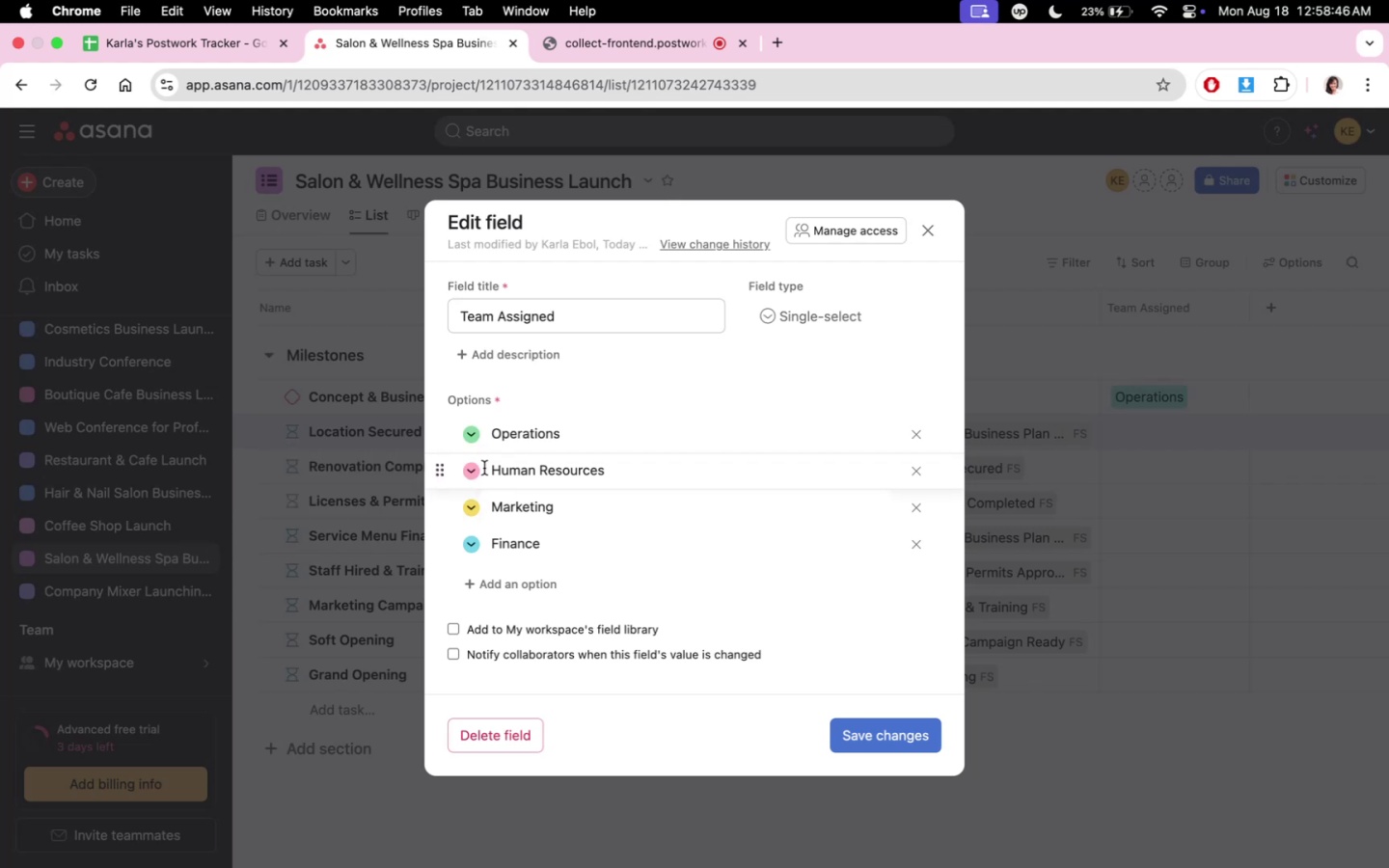 
wait(5.6)
 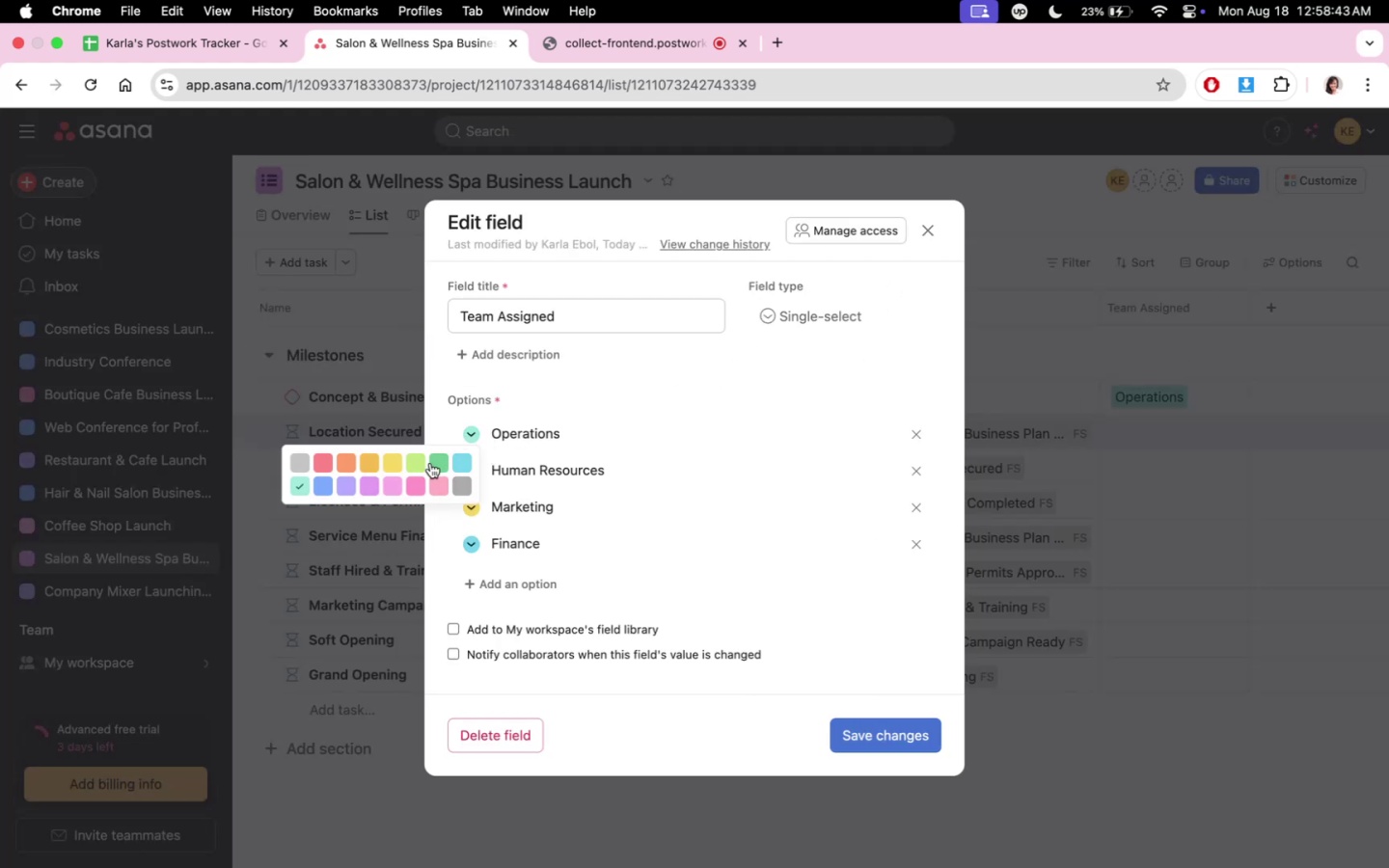 
left_click([474, 475])
 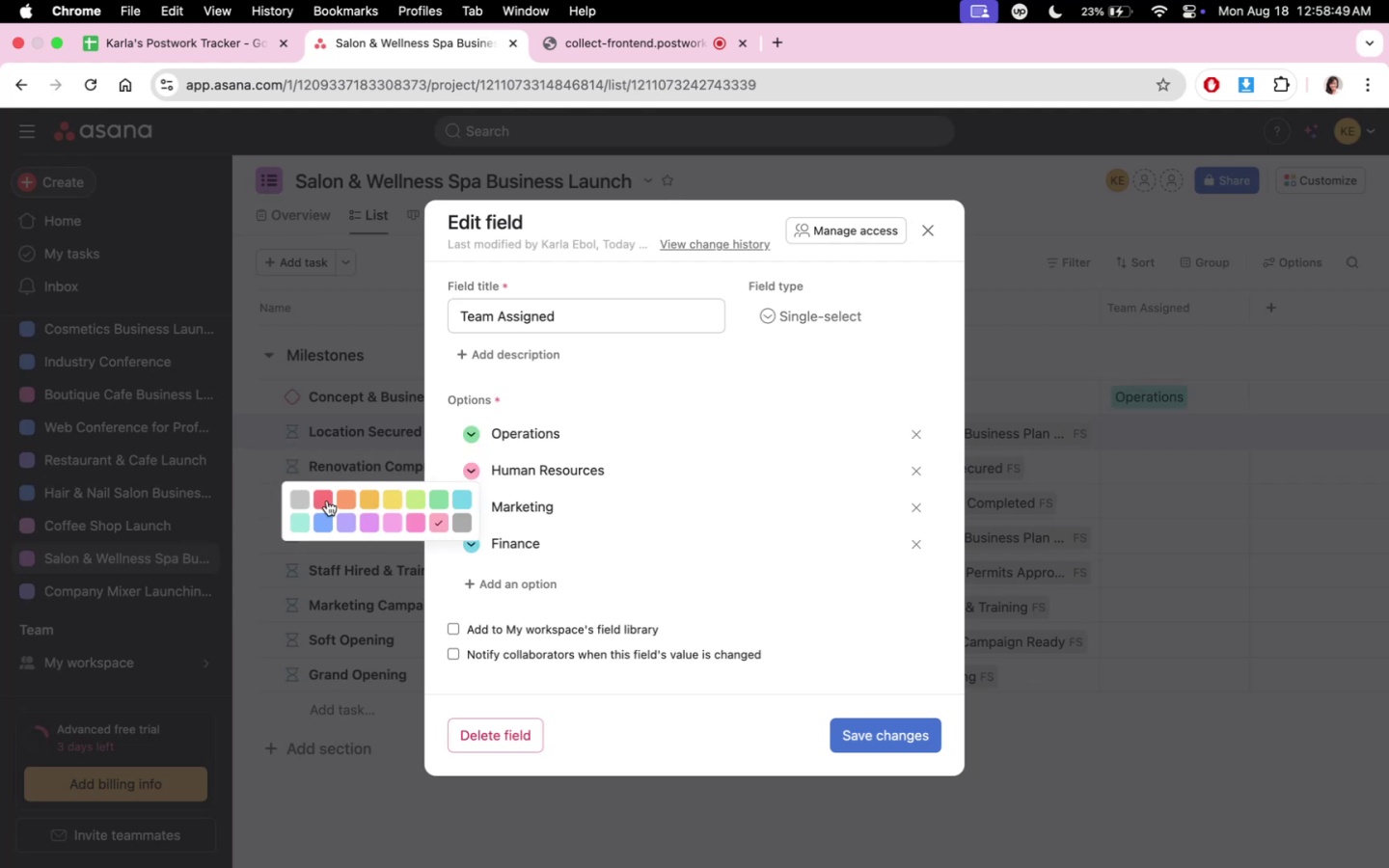 
left_click([327, 501])
 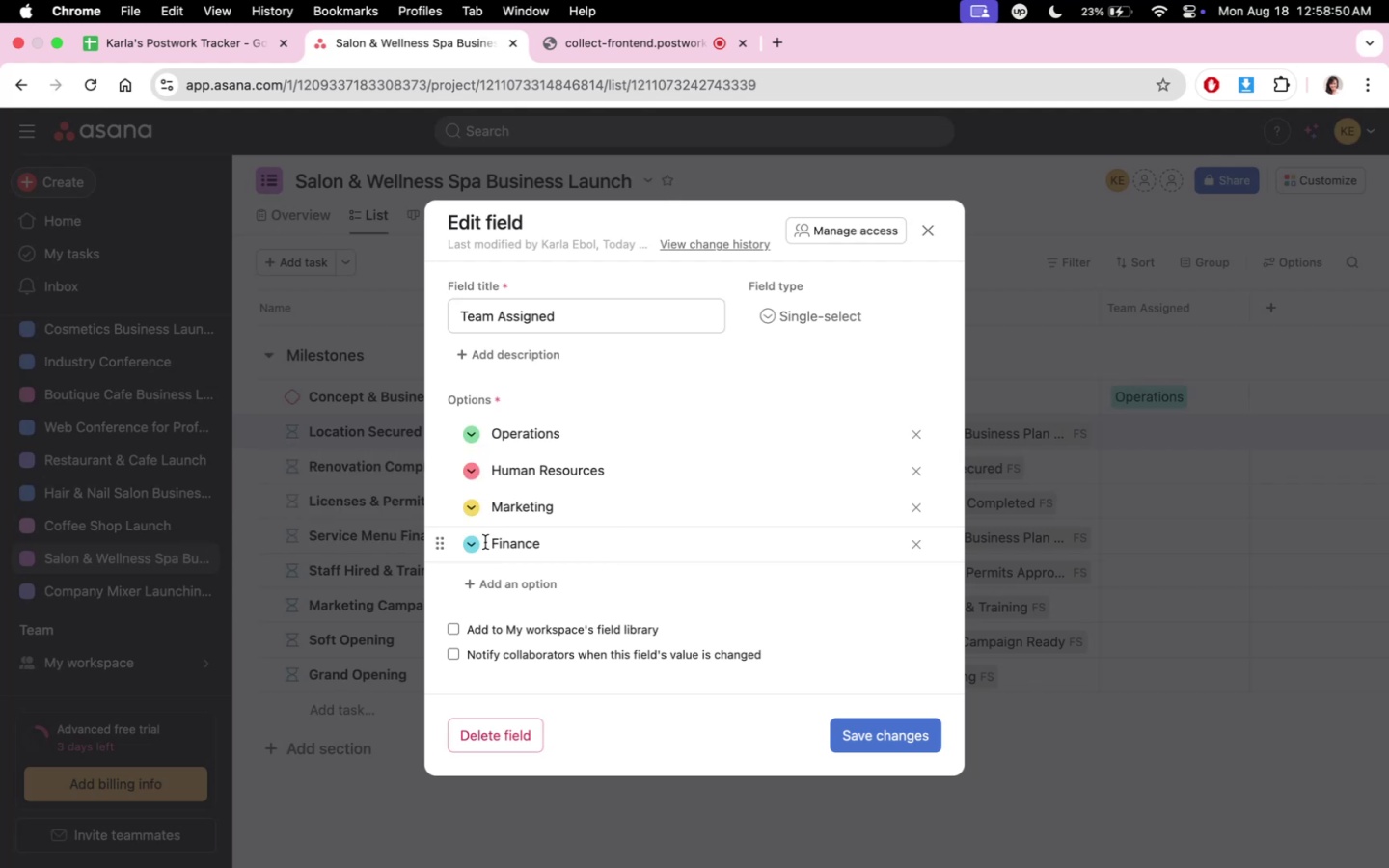 
left_click([478, 548])
 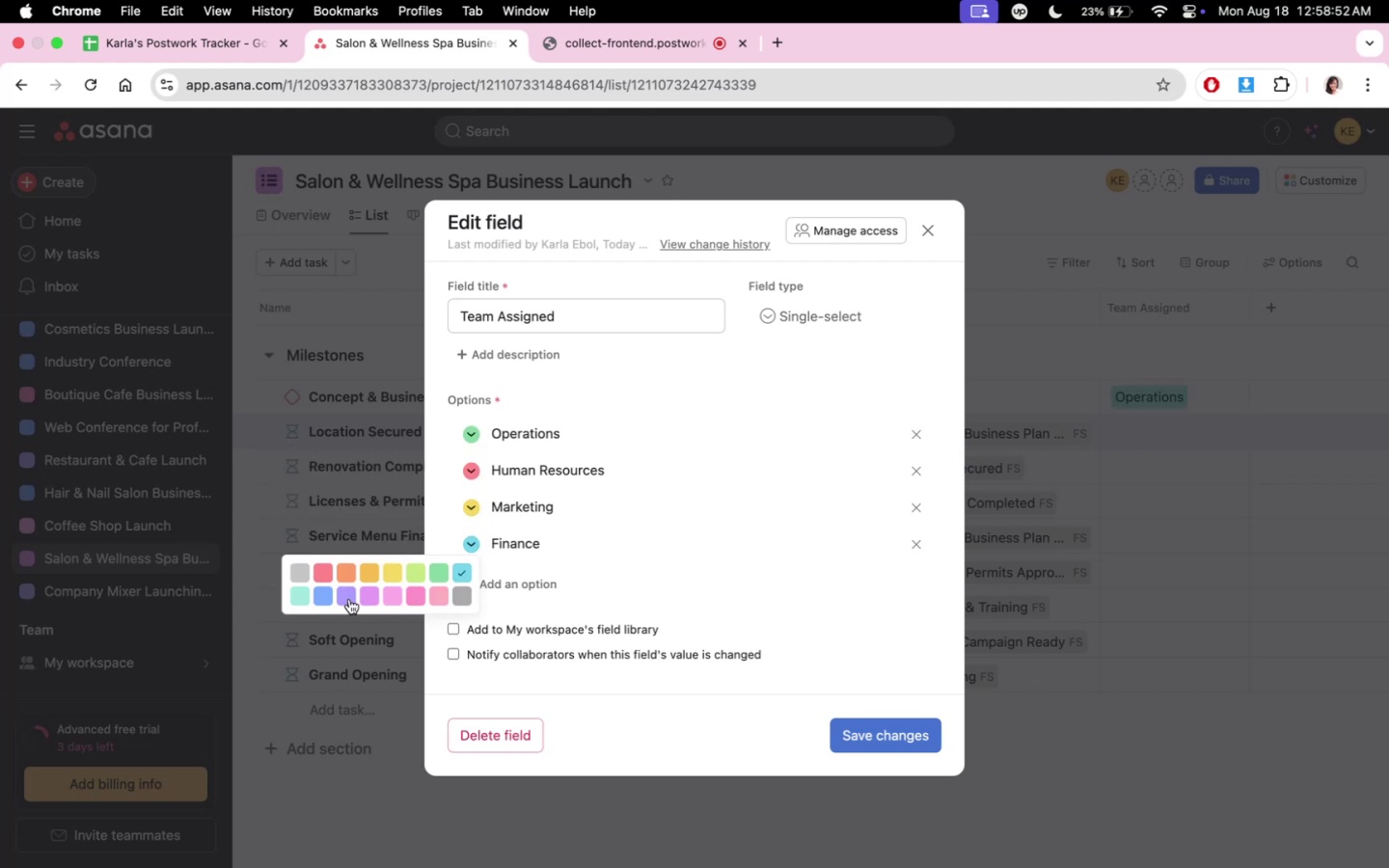 
left_click([326, 597])
 